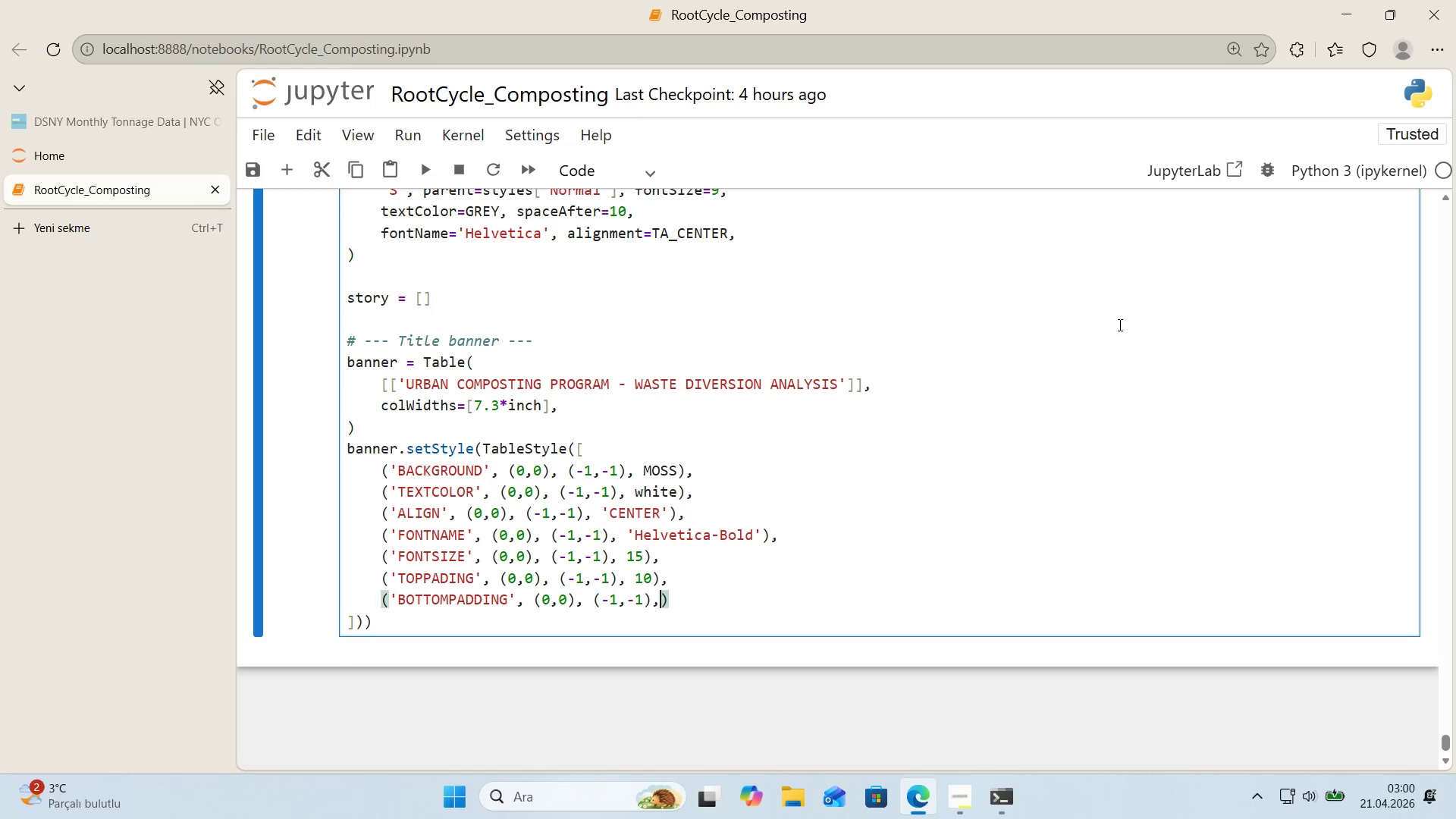 
type(, 10)
 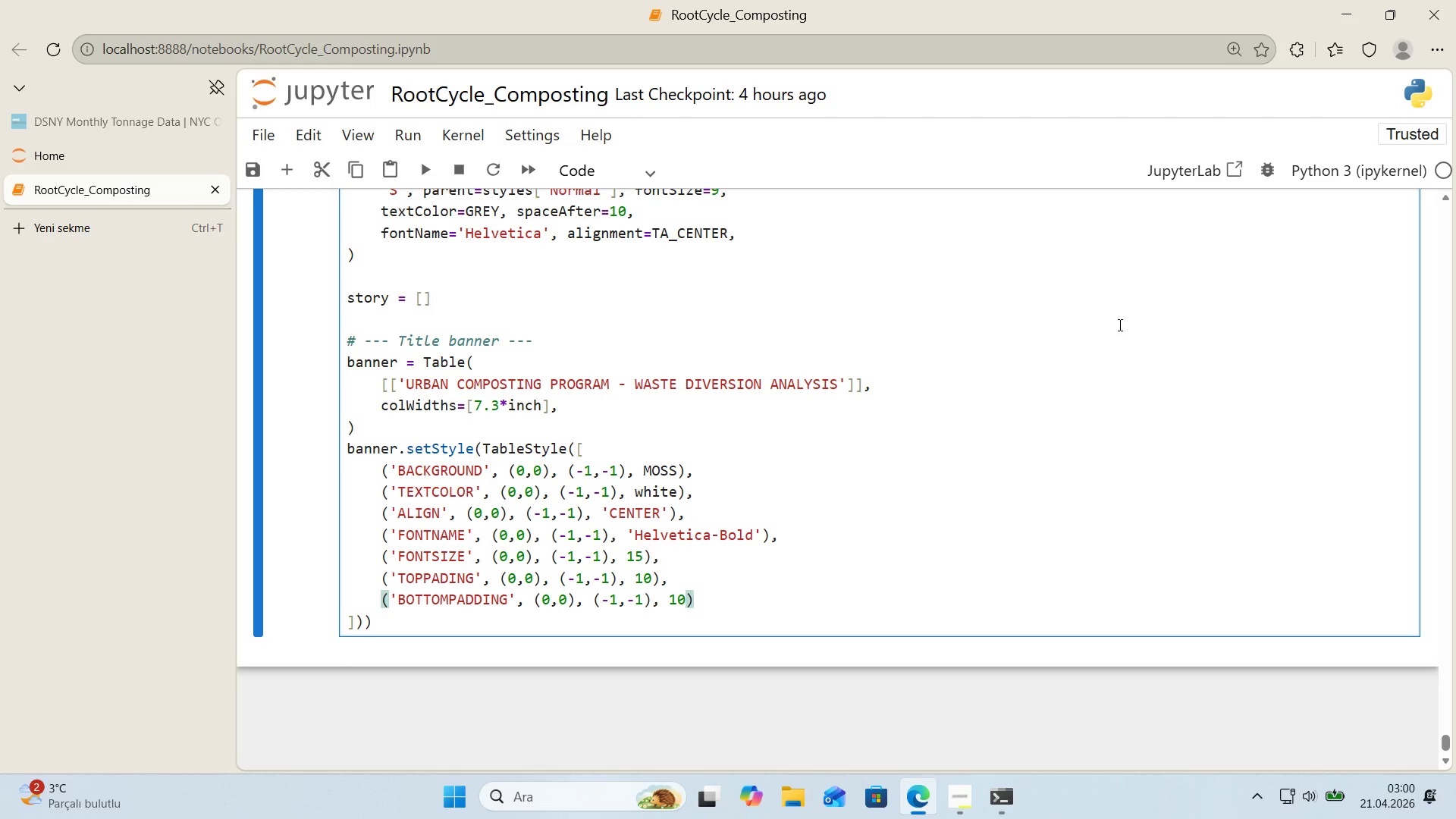 
key(ArrowRight)
 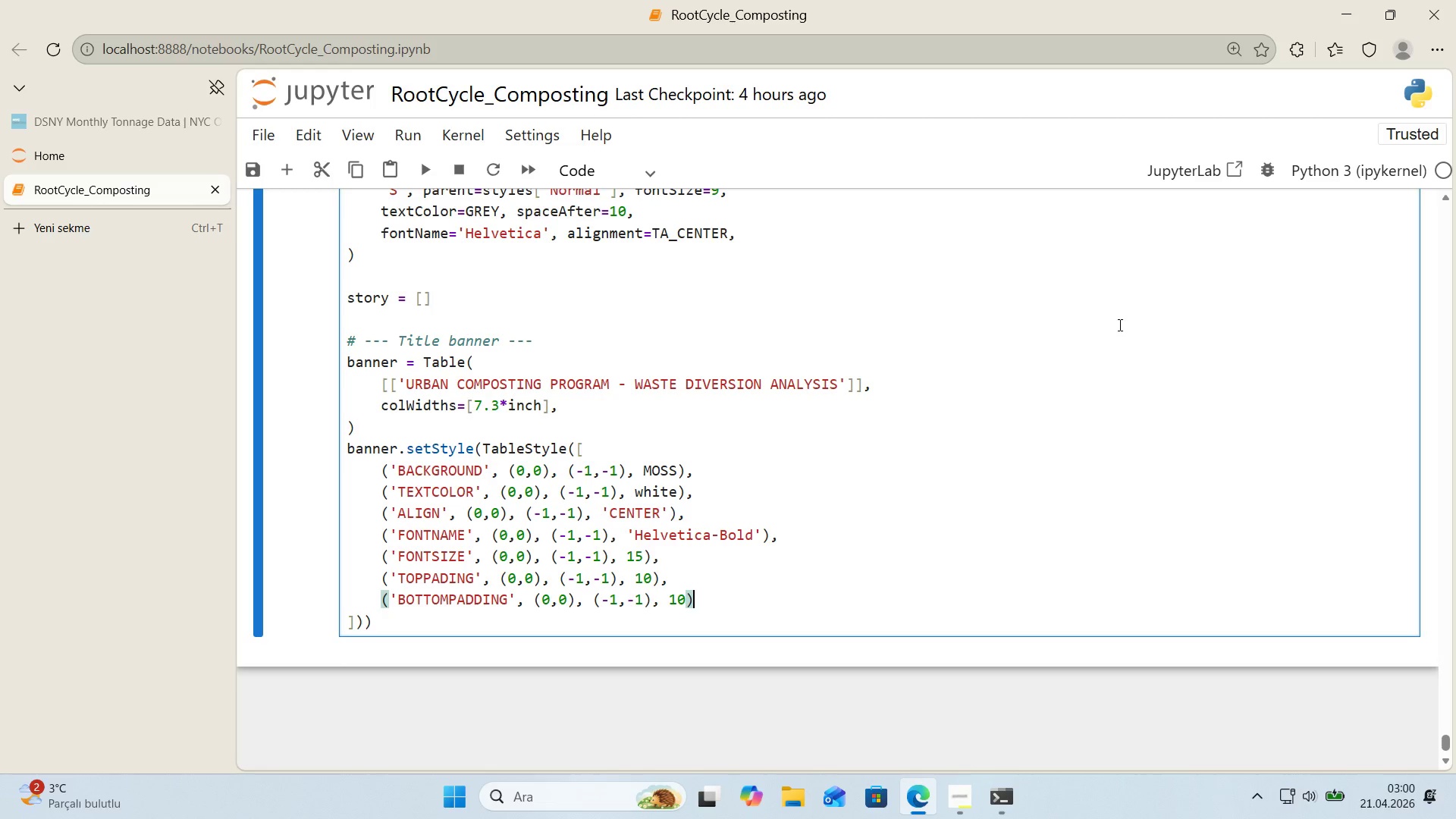 
key(Comma)
 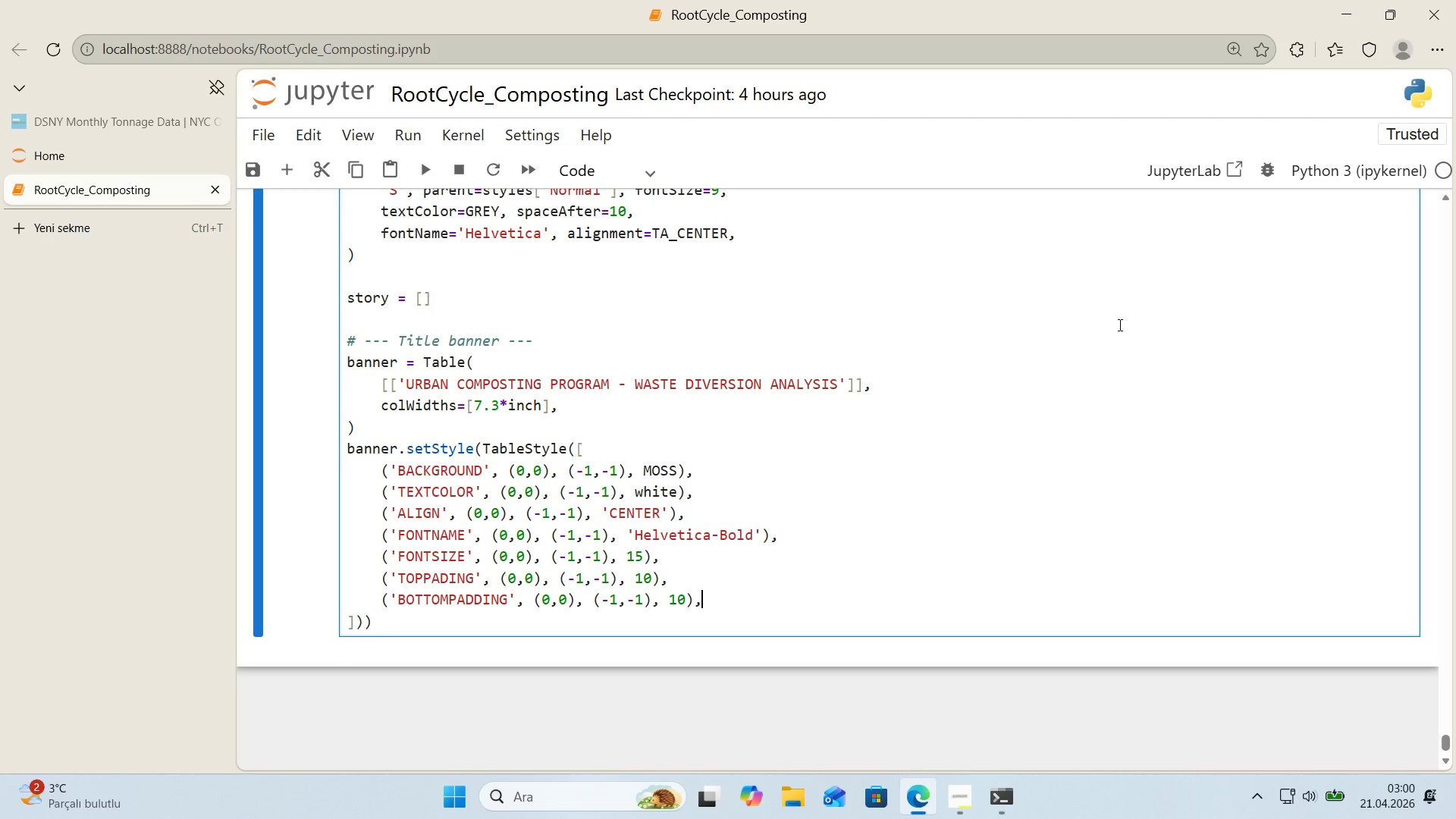 
key(ArrowDown)
 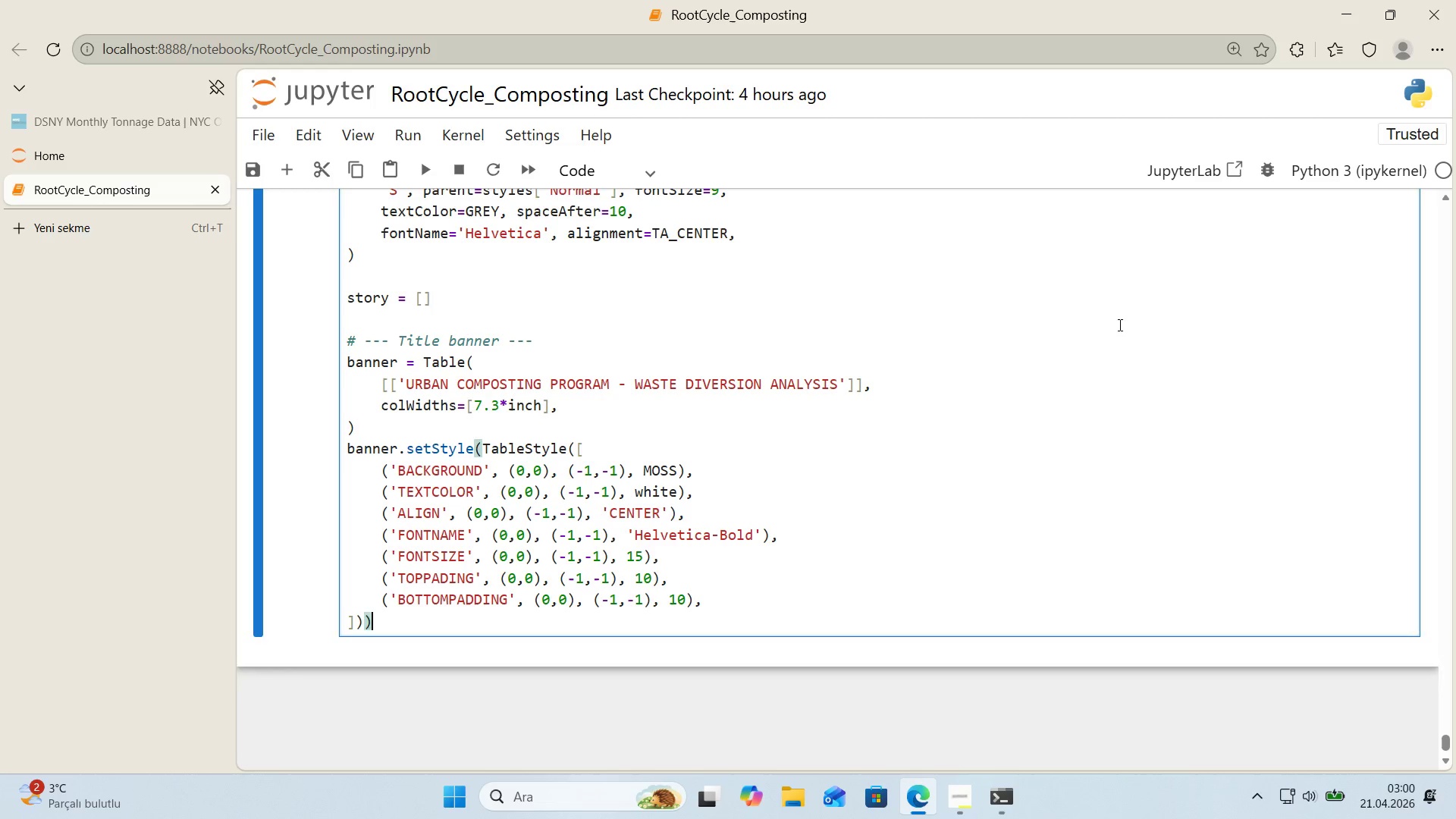 
key(Enter)
 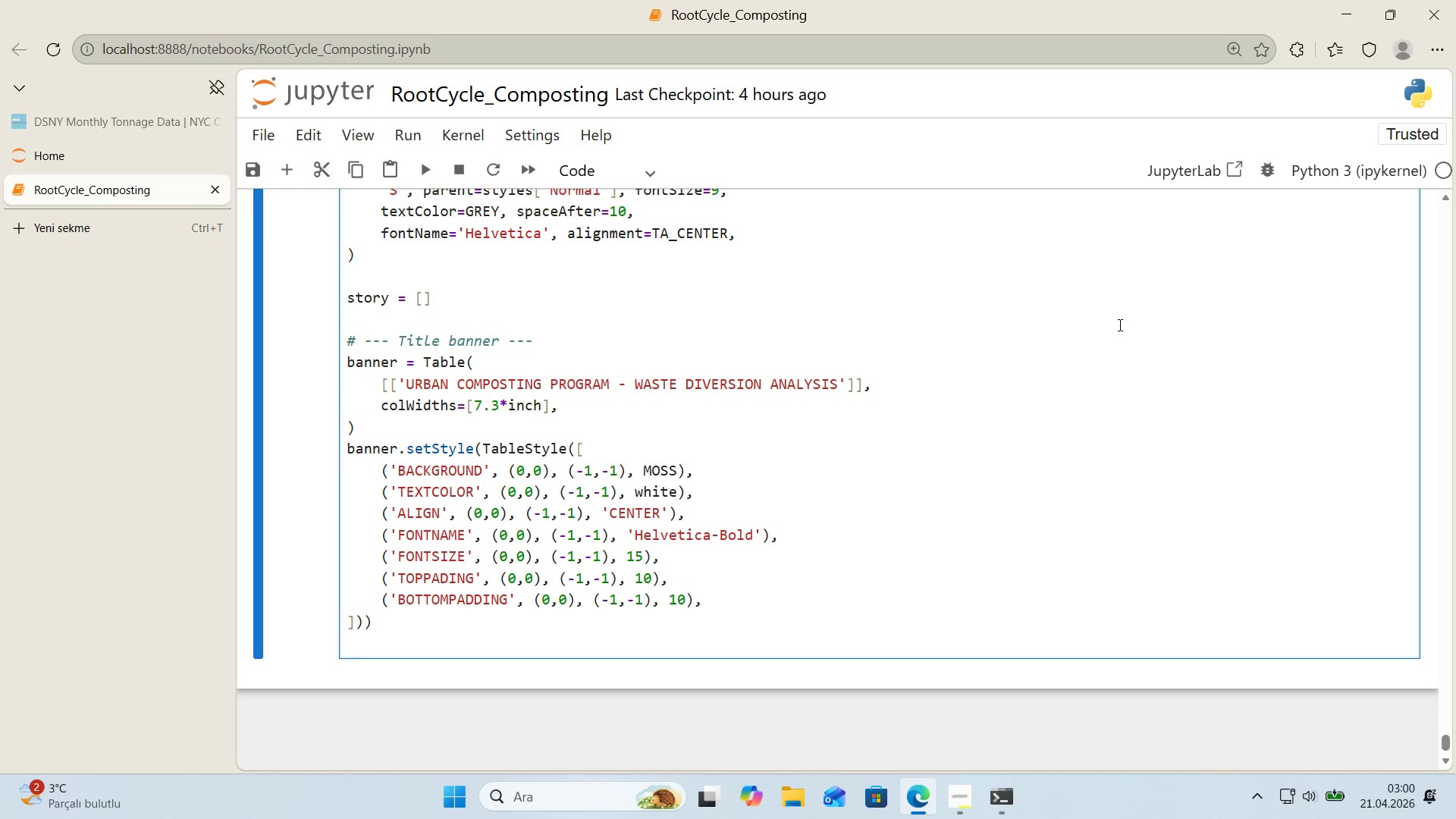 
type(story.append*()
 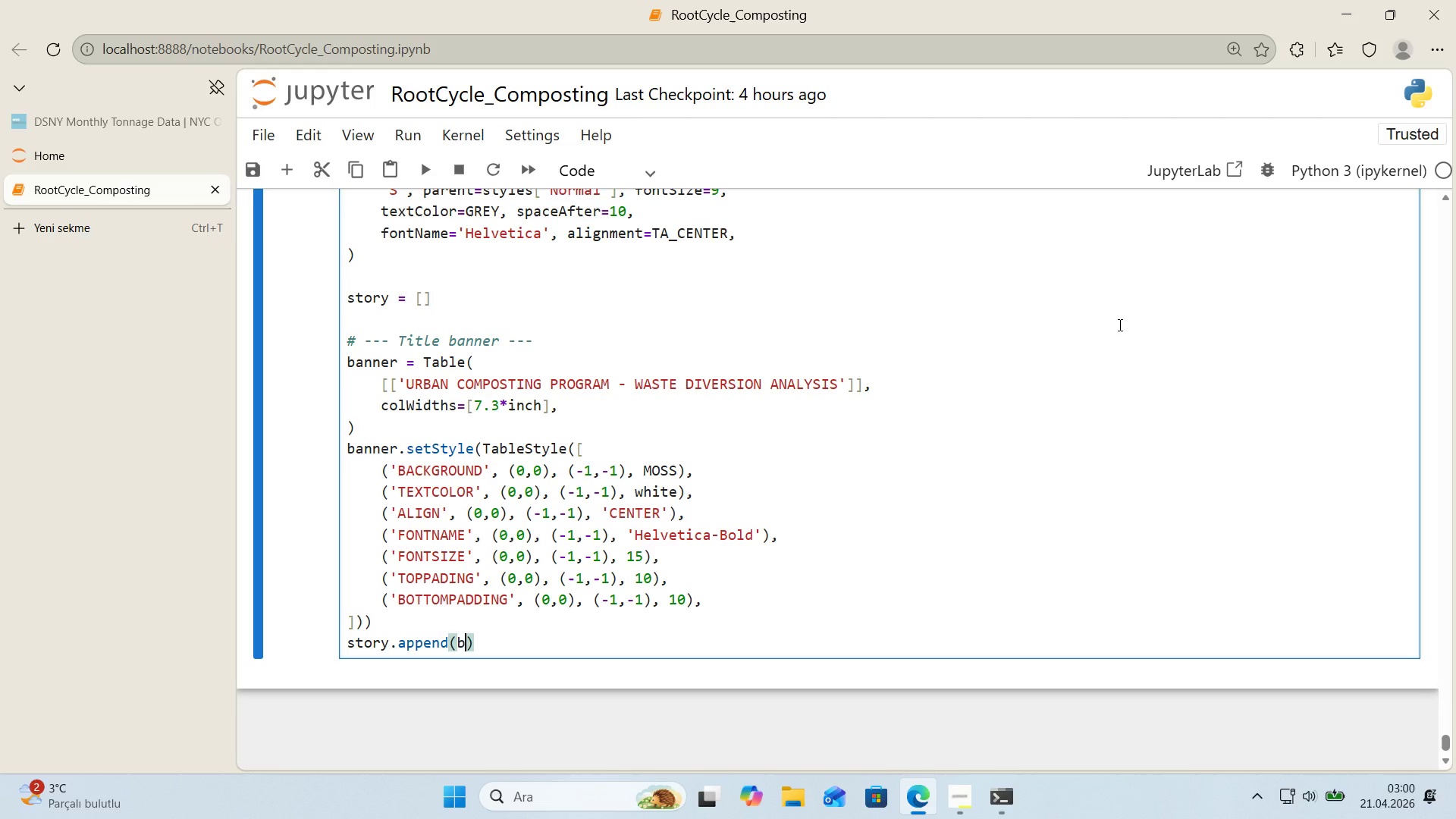 
 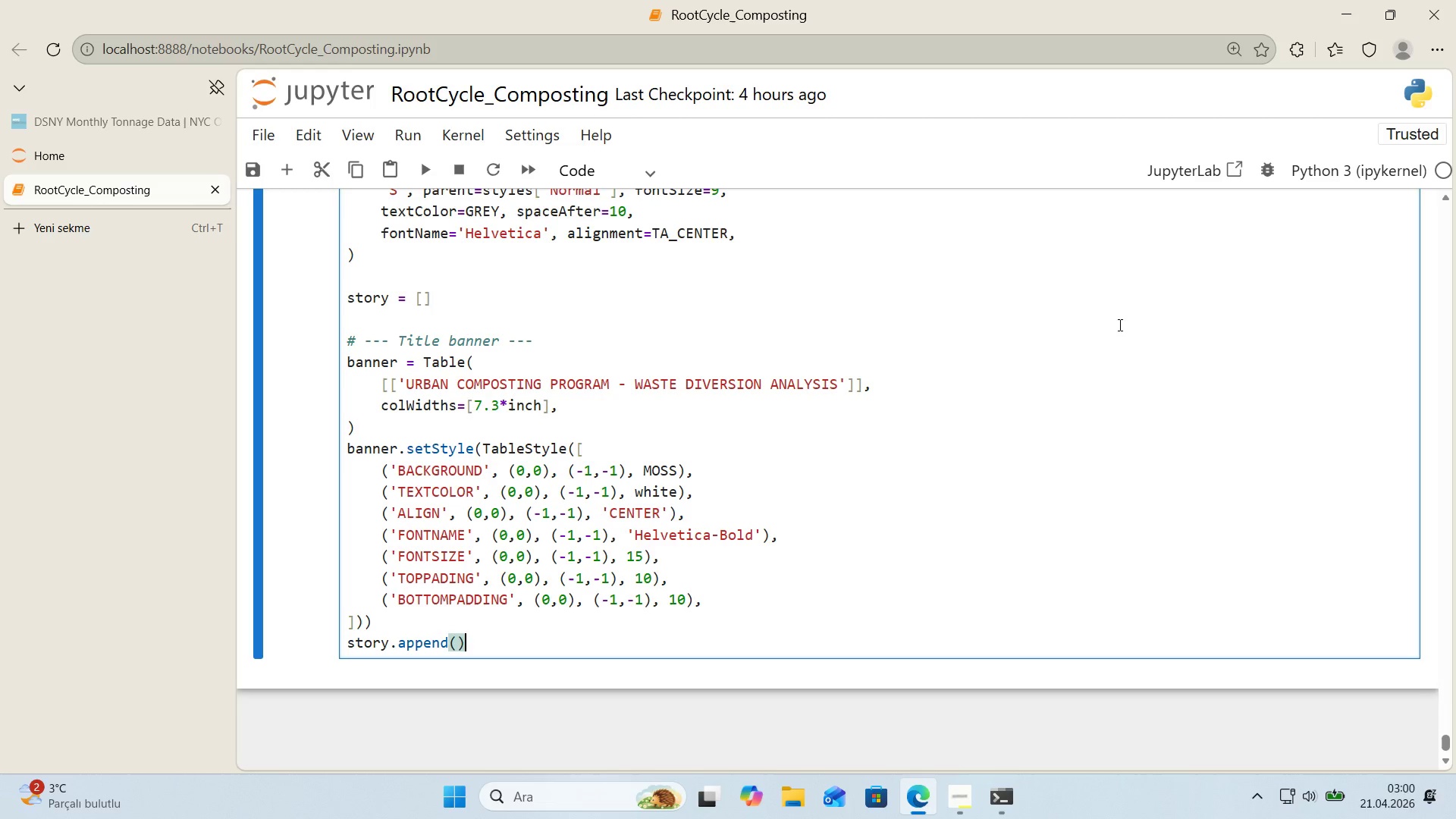 
key(ArrowLeft)
 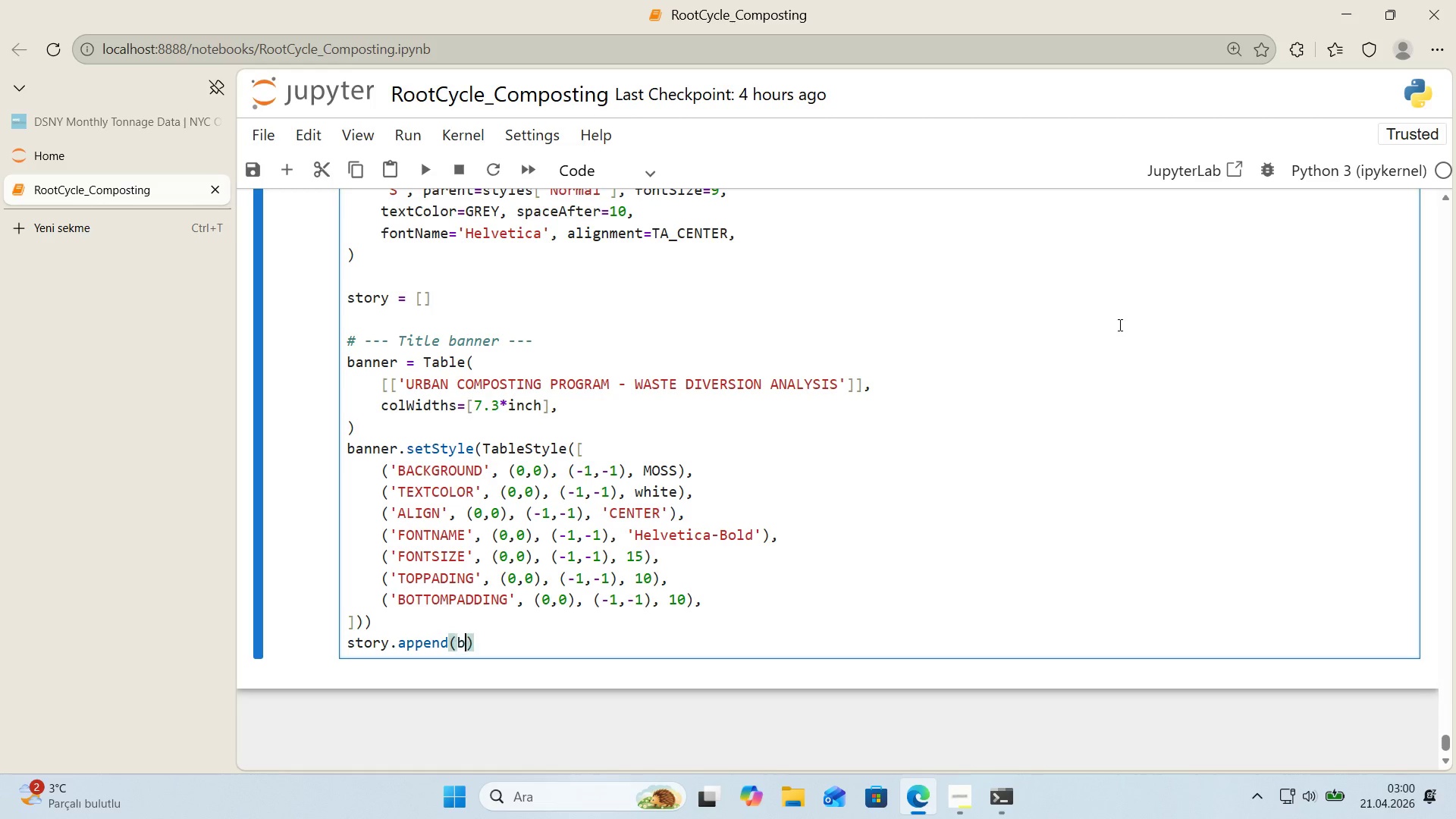 
type(bn)
key(Backspace)
type(anner)
 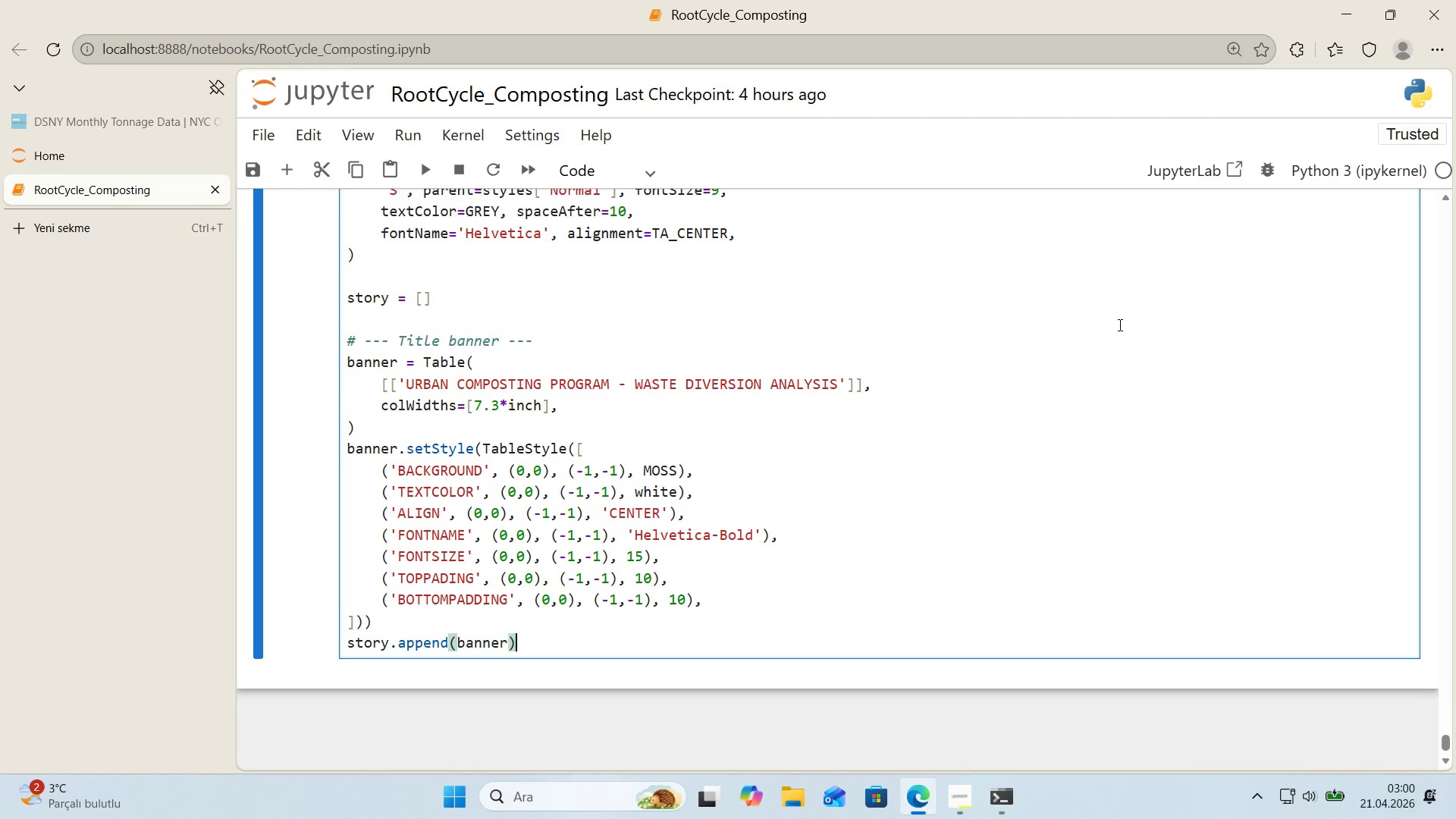 
key(ArrowRight)
 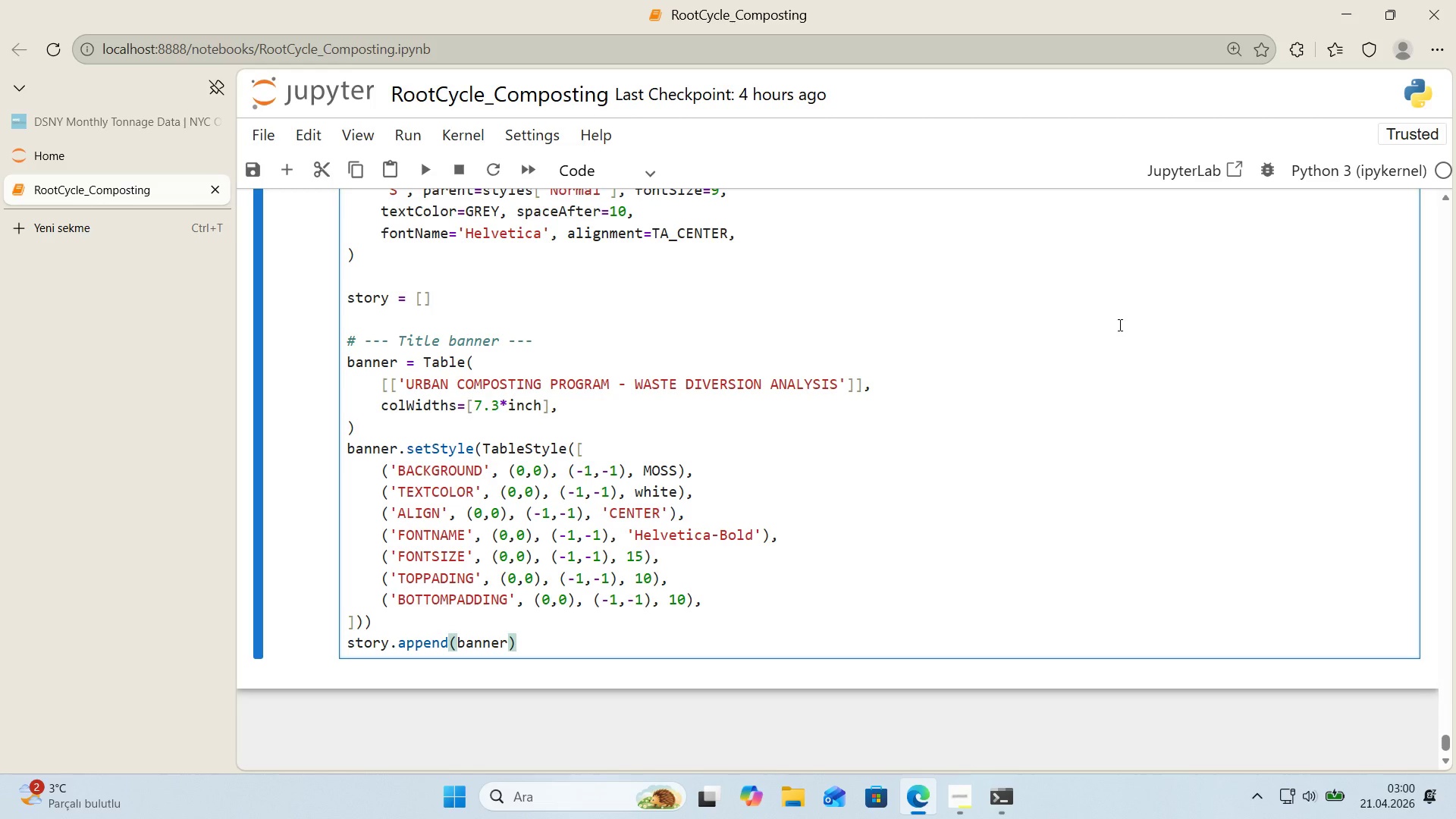 
key(Enter)
 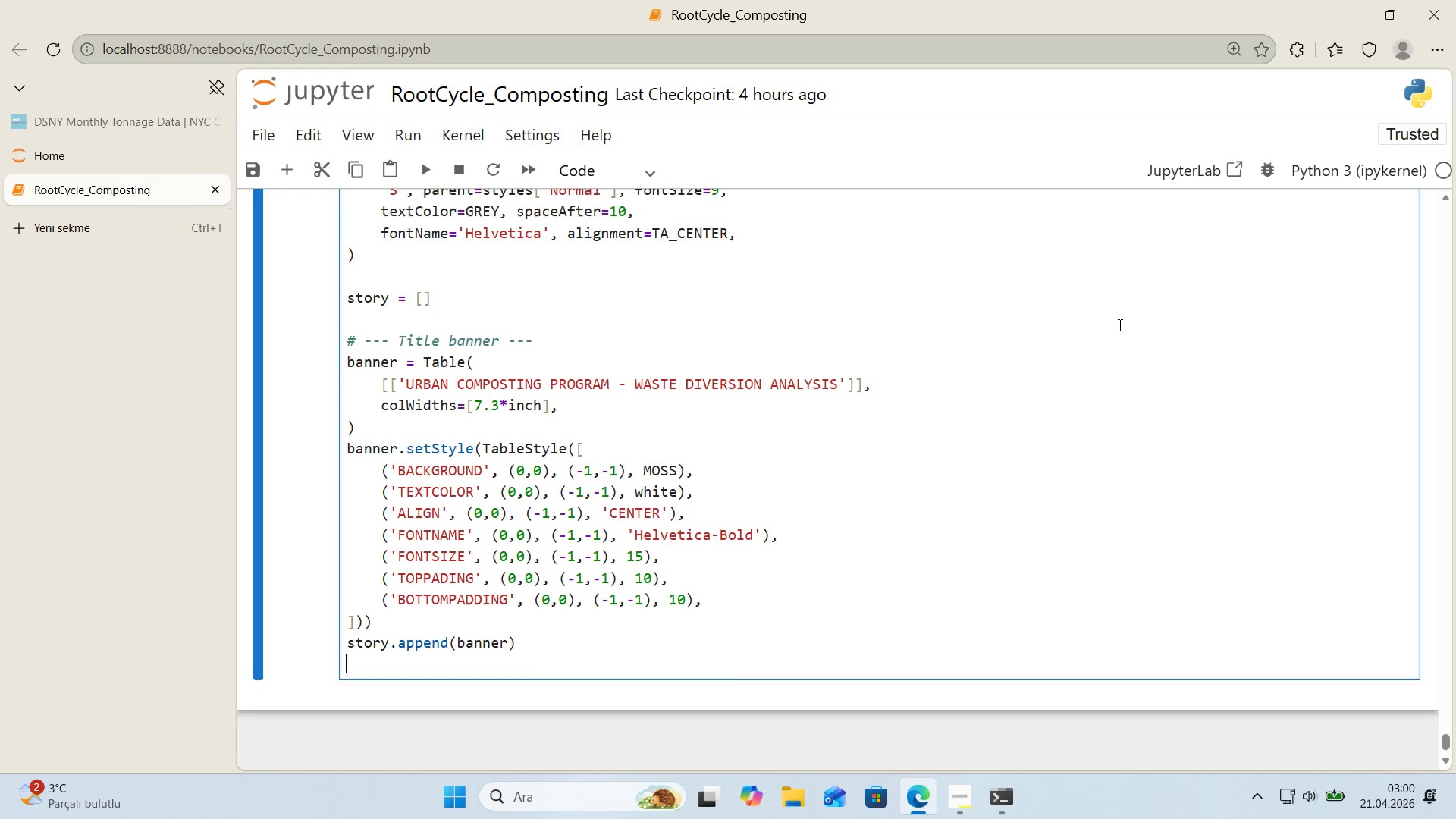 
type(story.append*()
 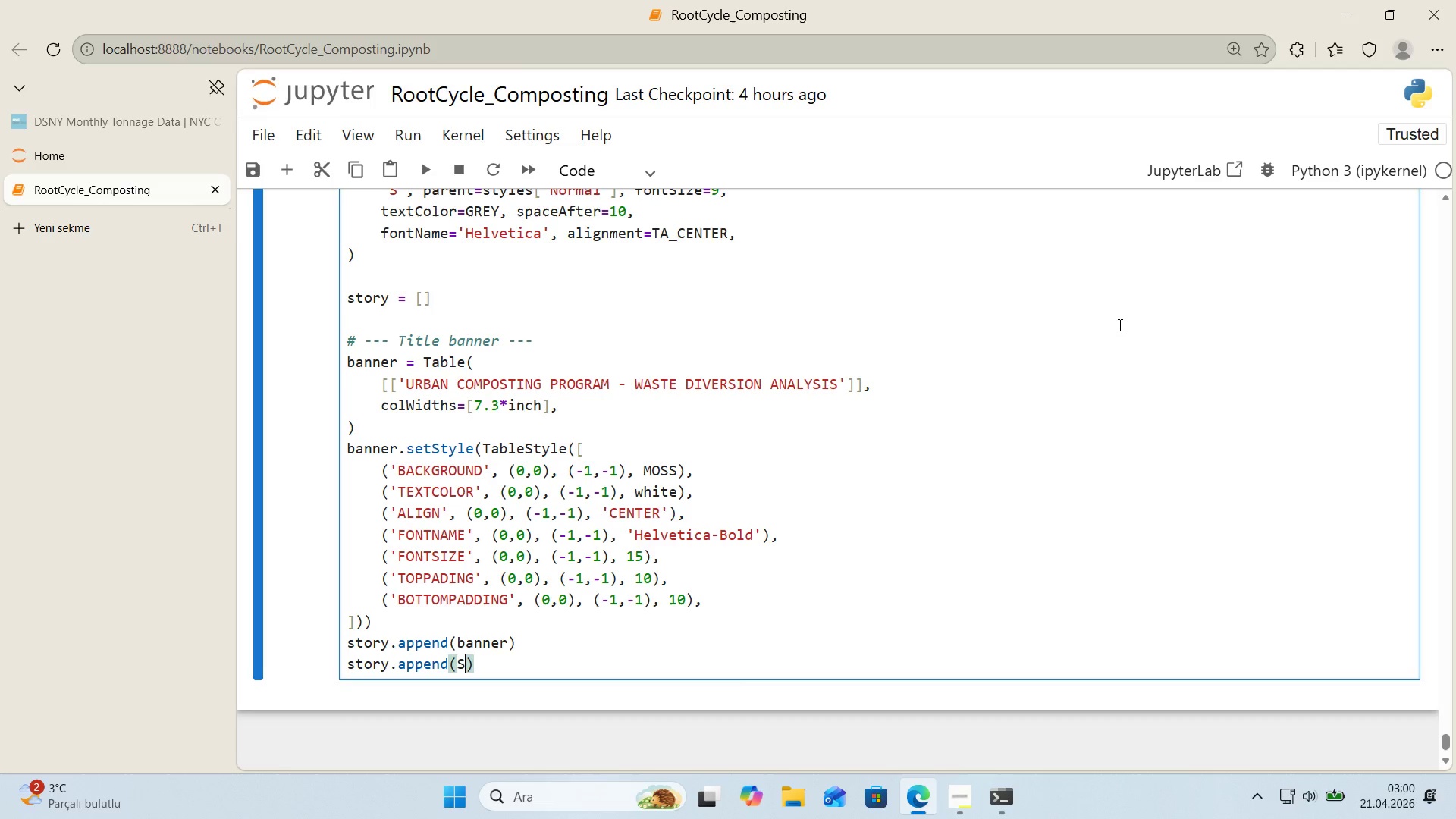 
 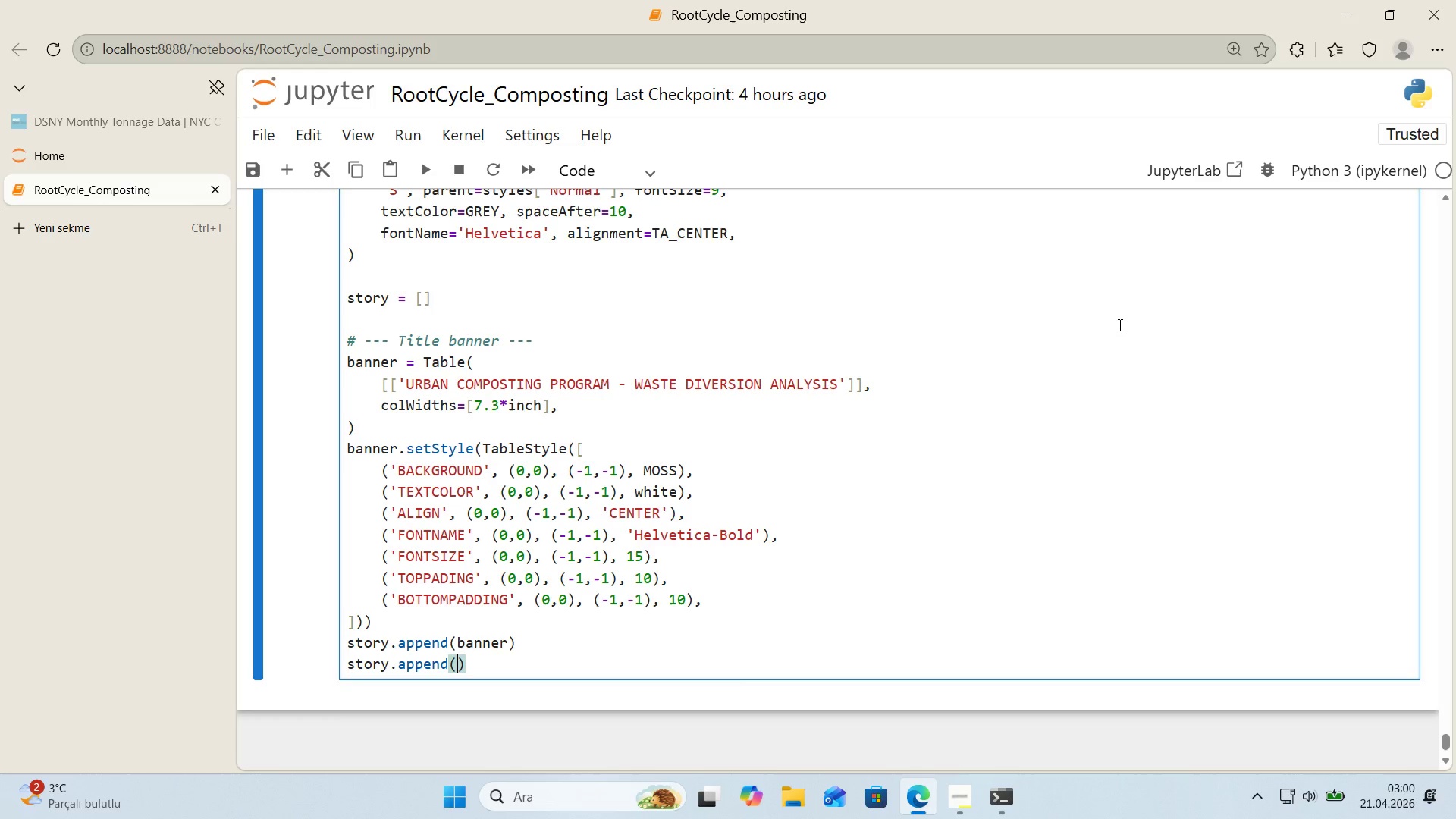 
key(ArrowLeft)
 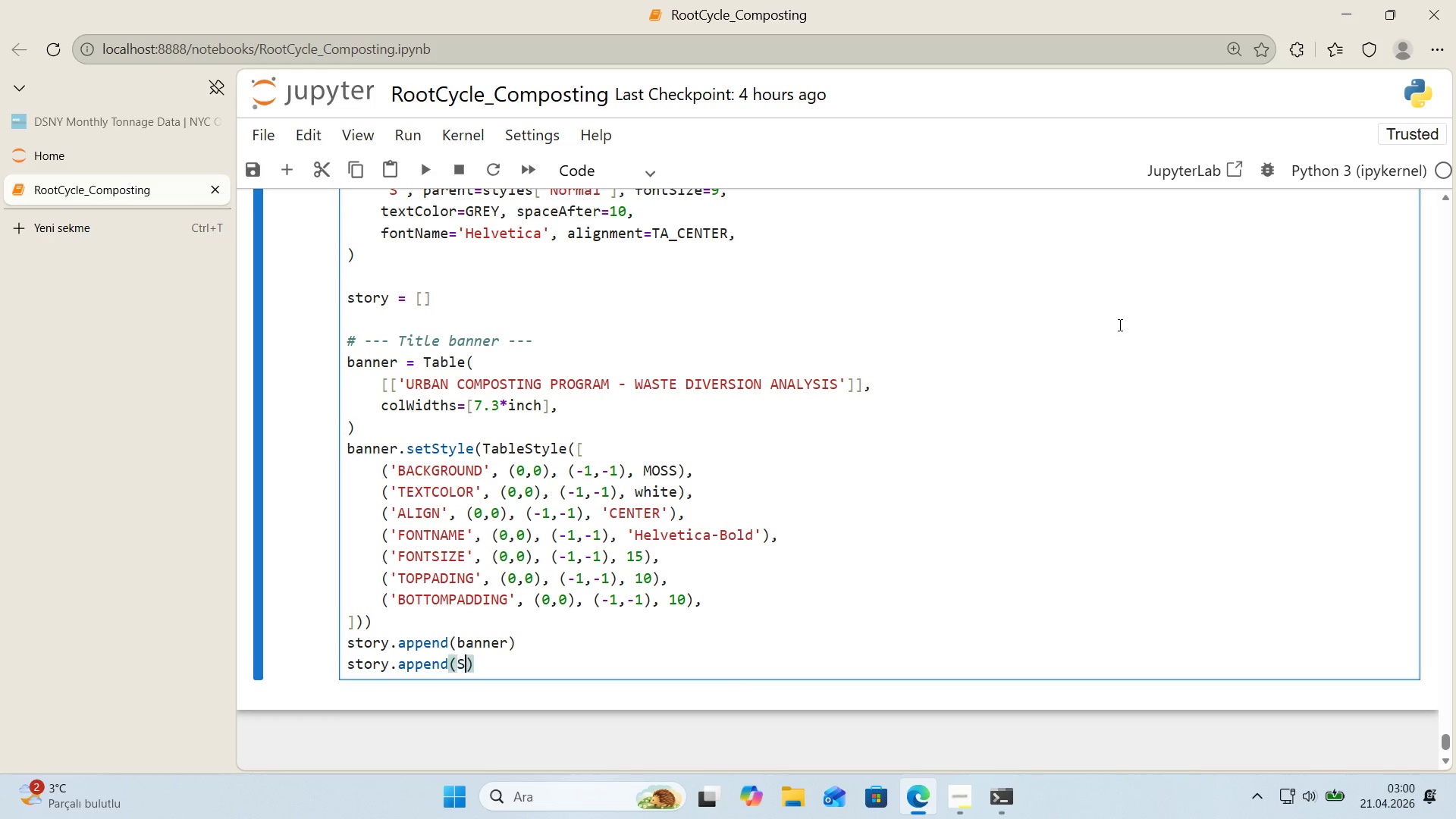 
type(Spaccer)
key(Backspace)
key(Backspace)
key(Backspace)
type(er*()
 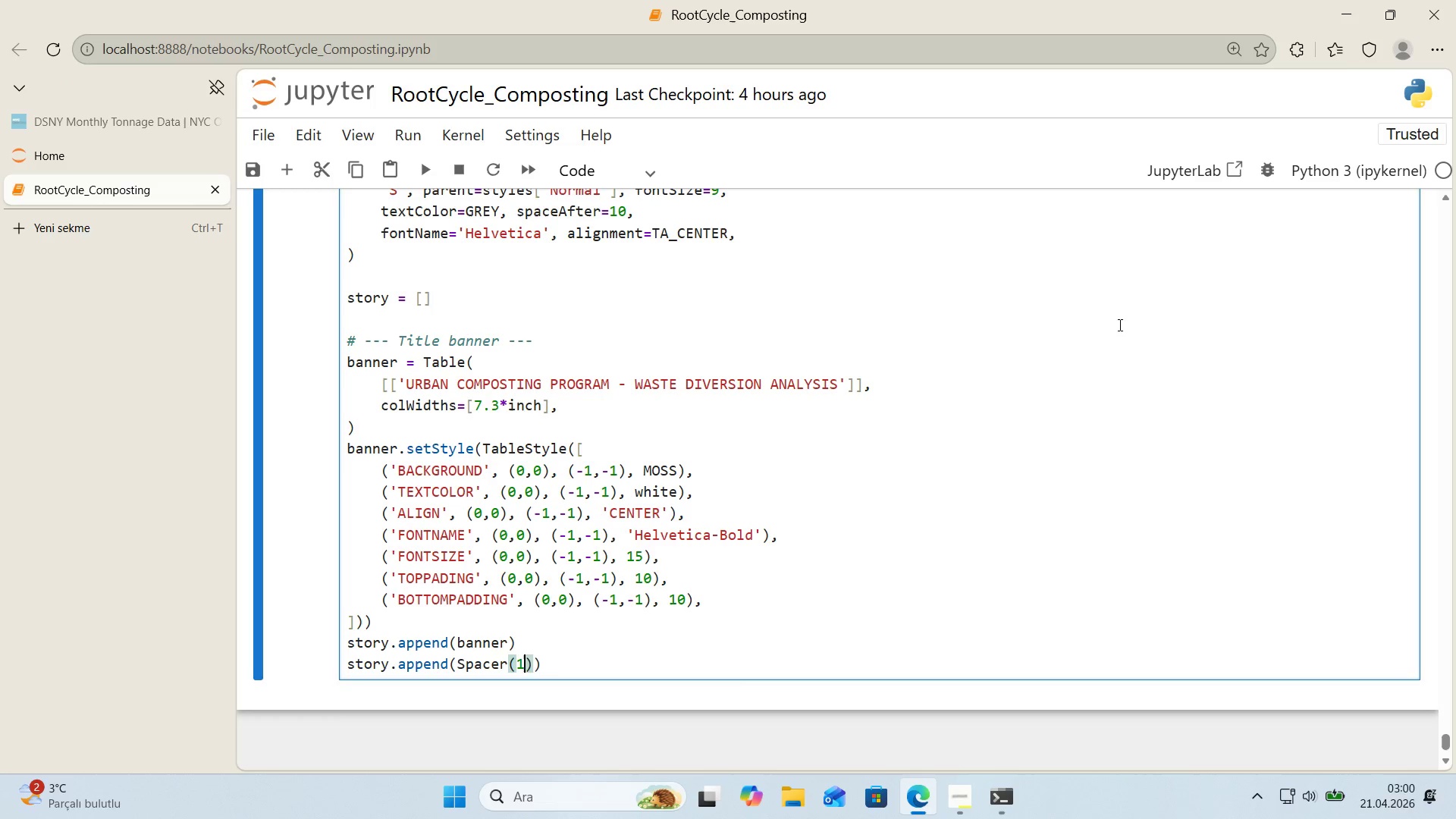 
 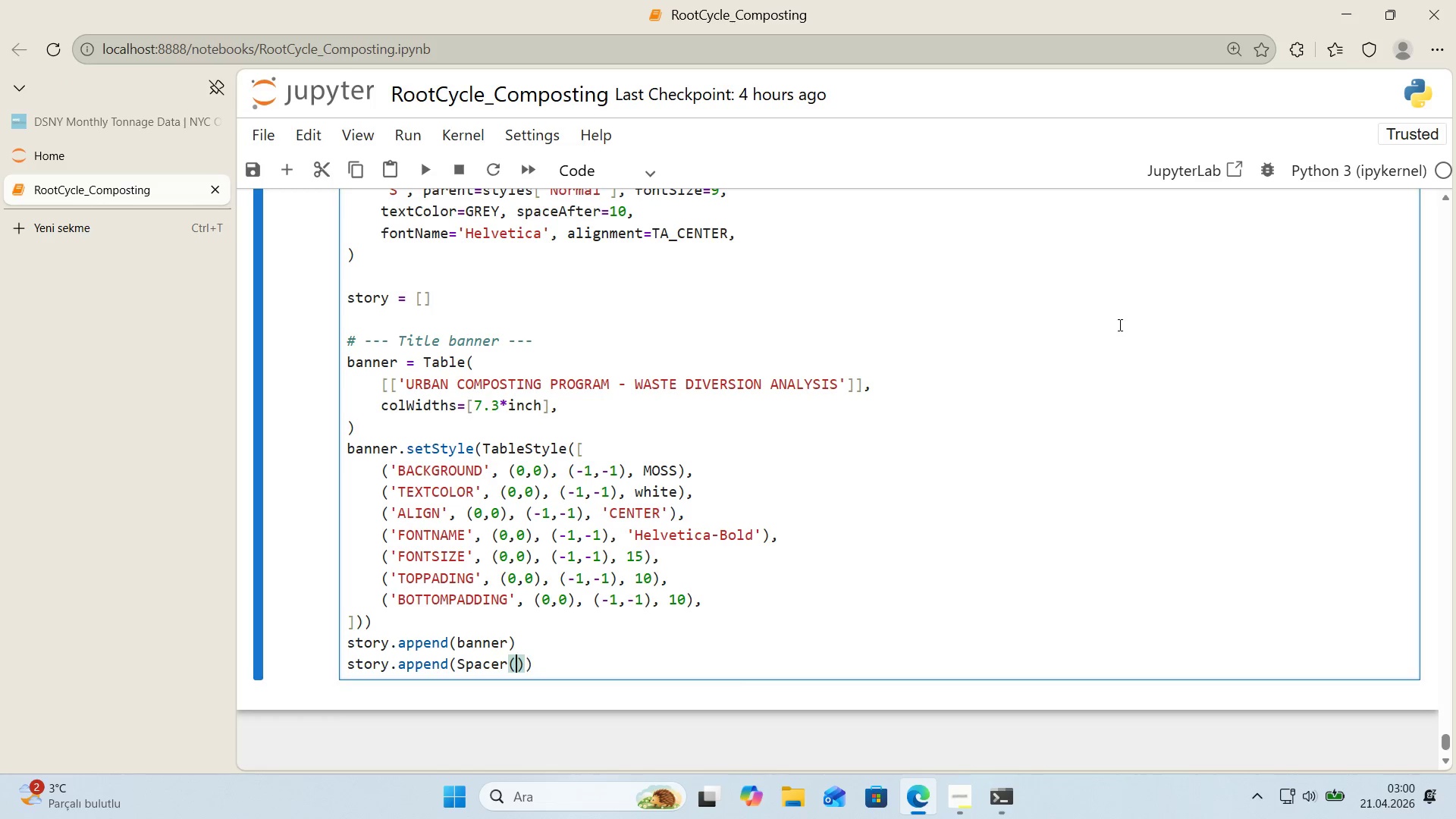 
key(ArrowLeft)
 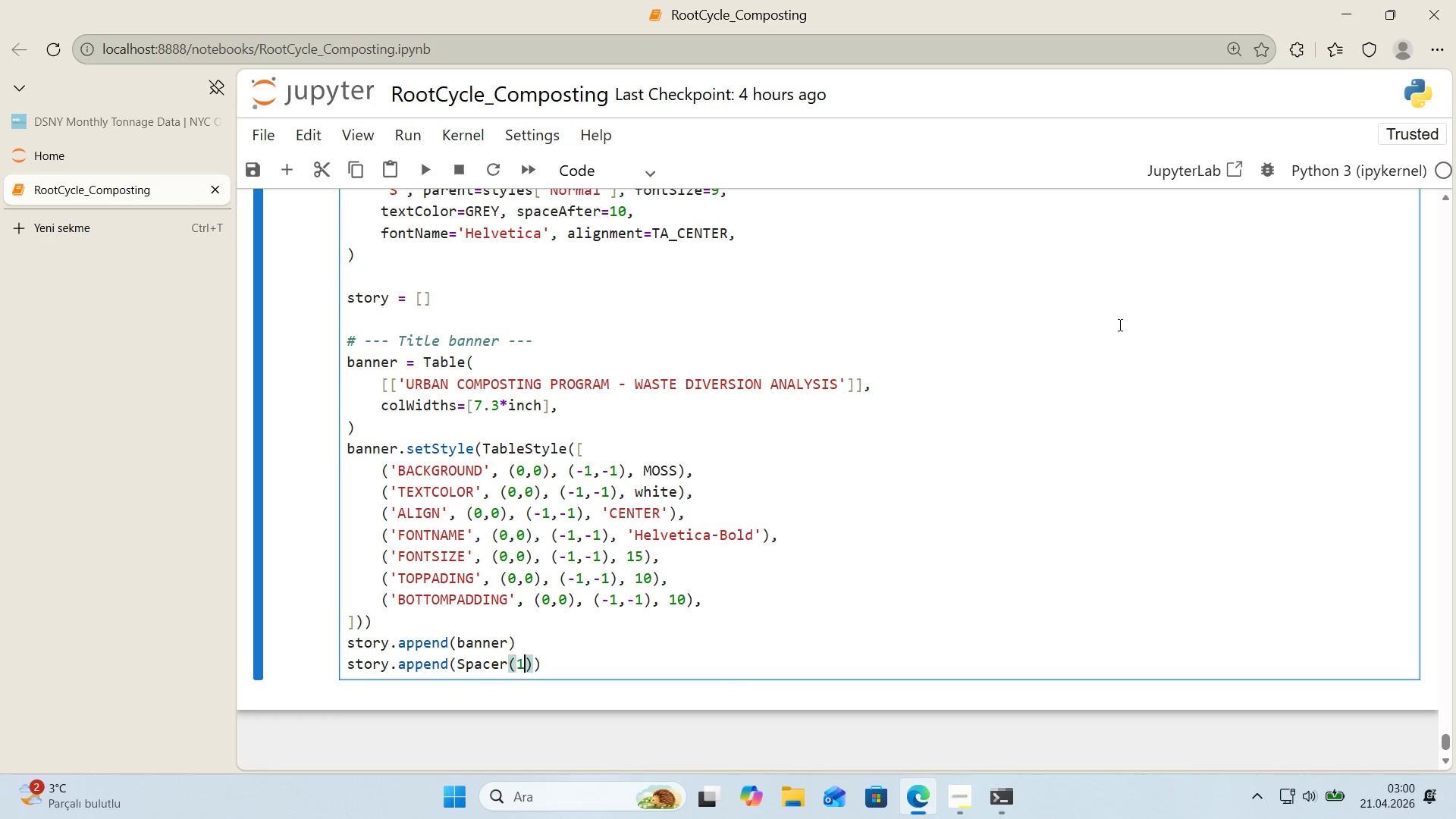 
key(1)
 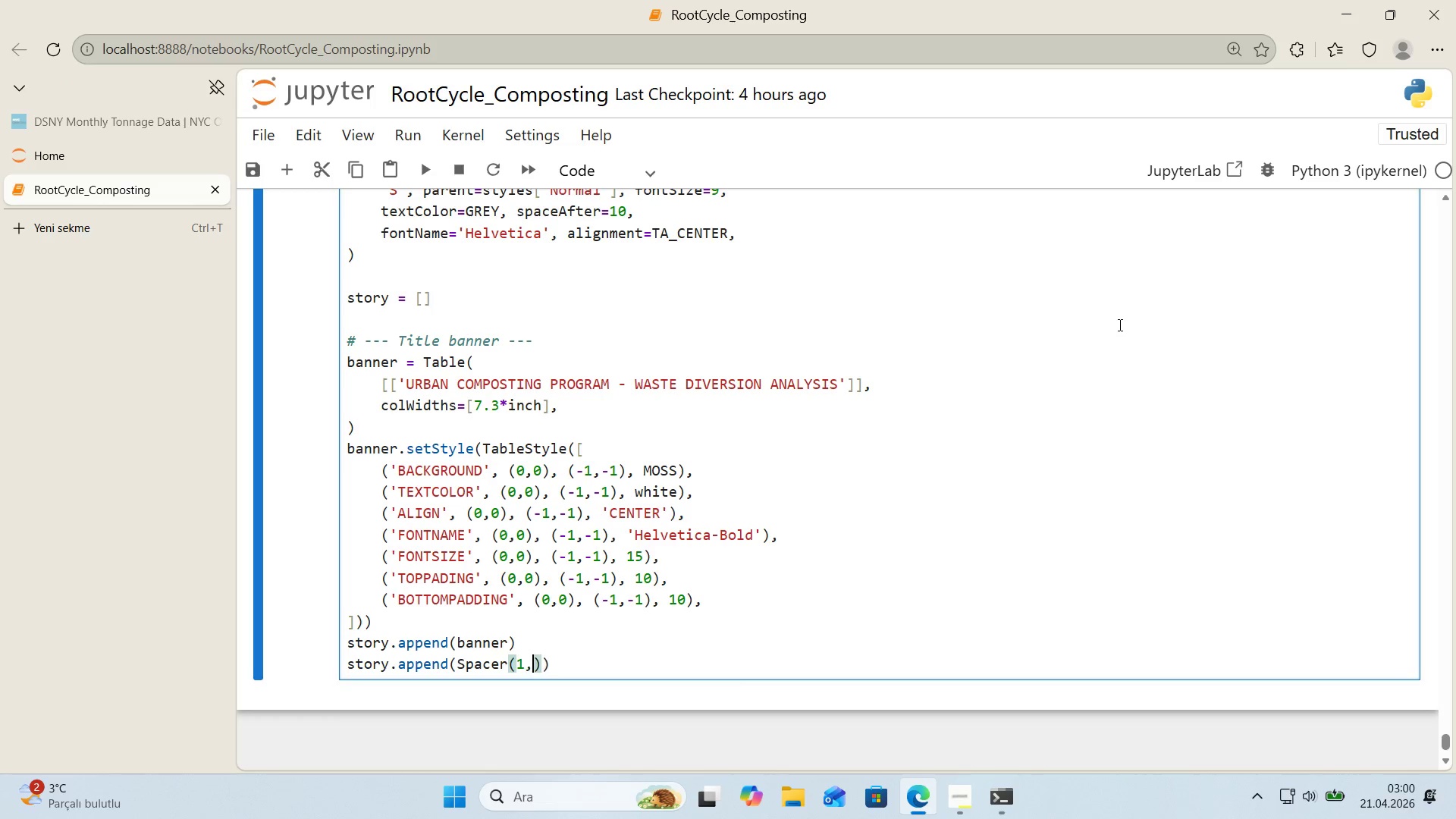 
key(Comma)
 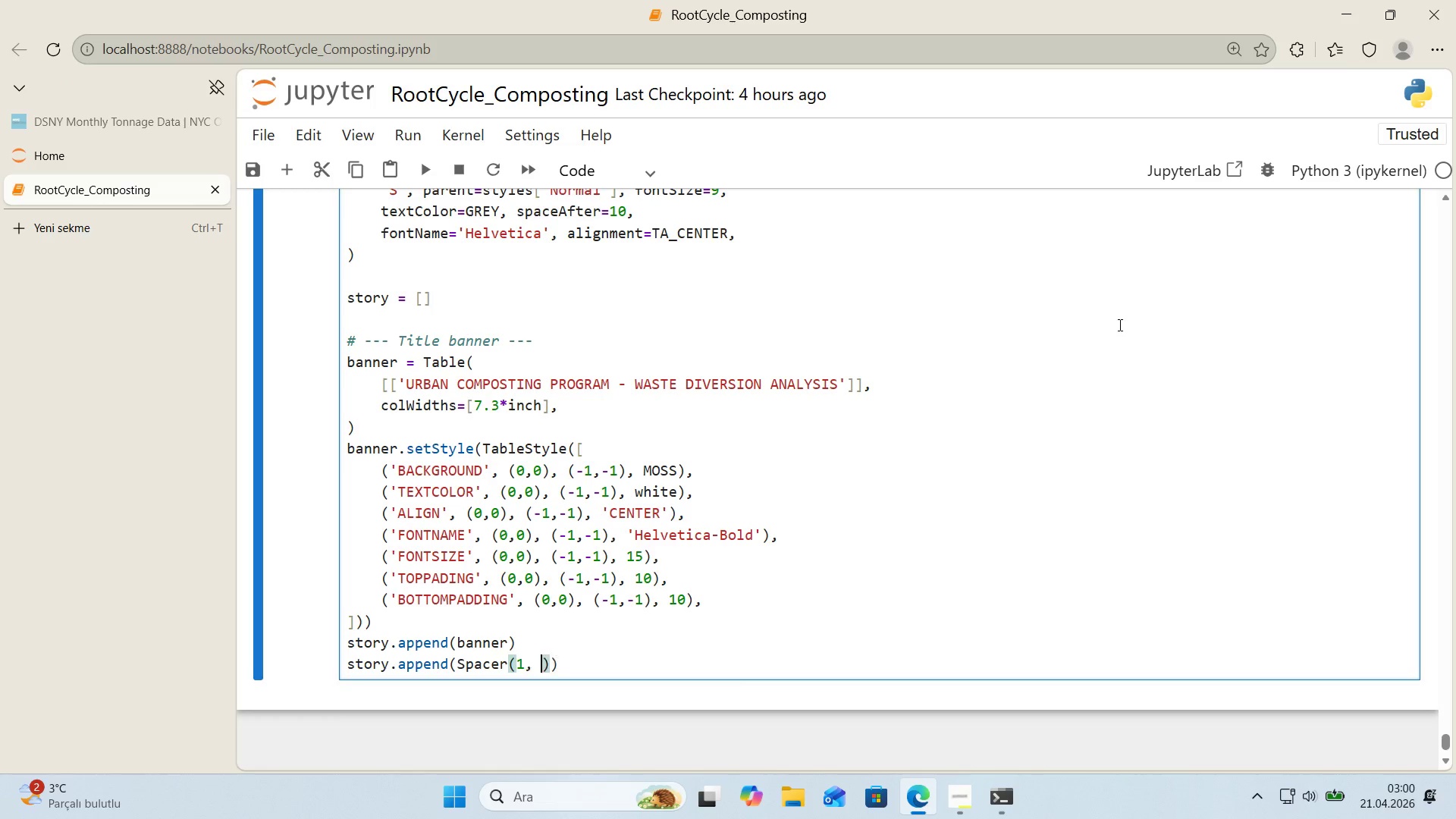 
key(Space)
 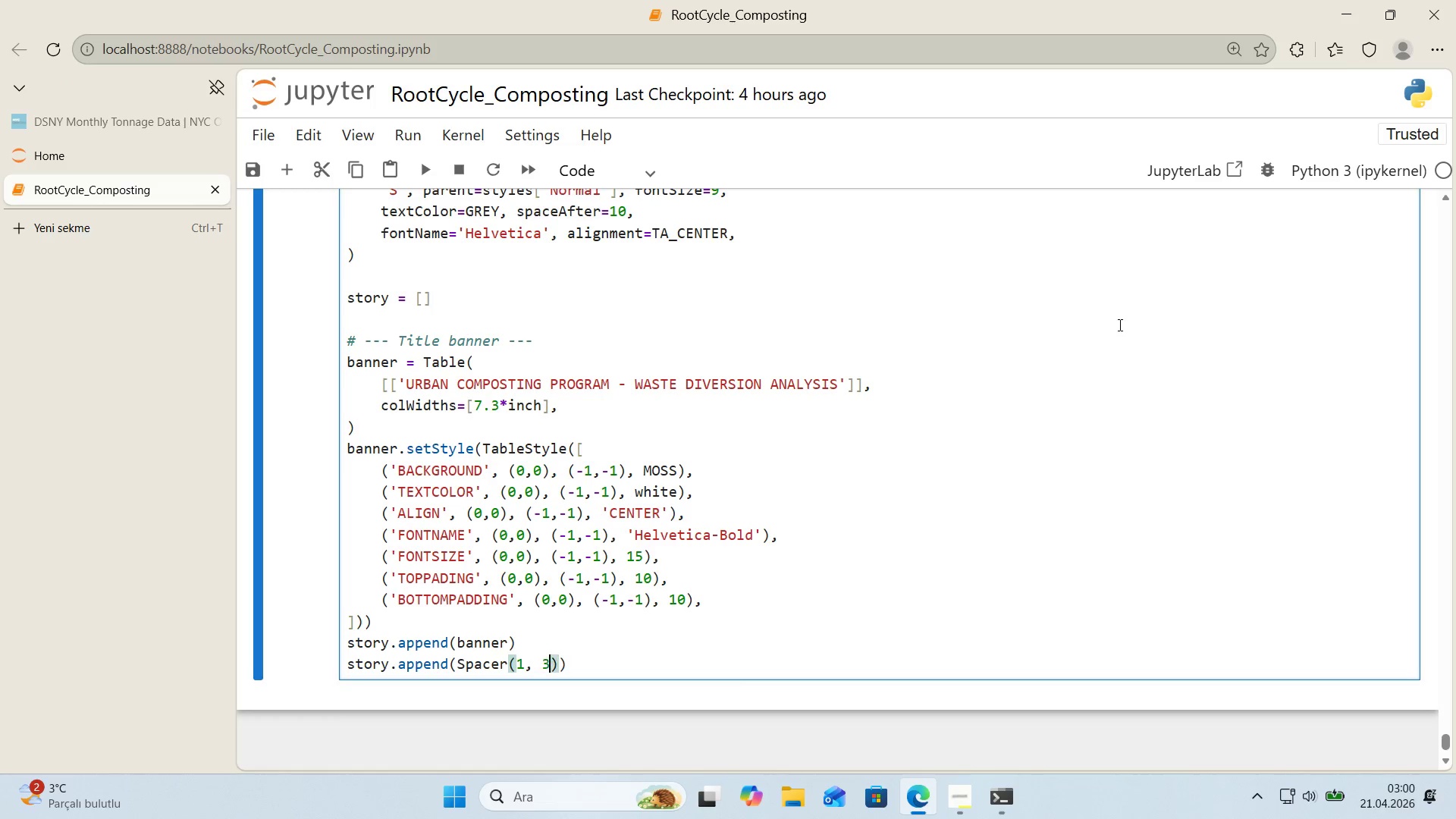 
key(3)
 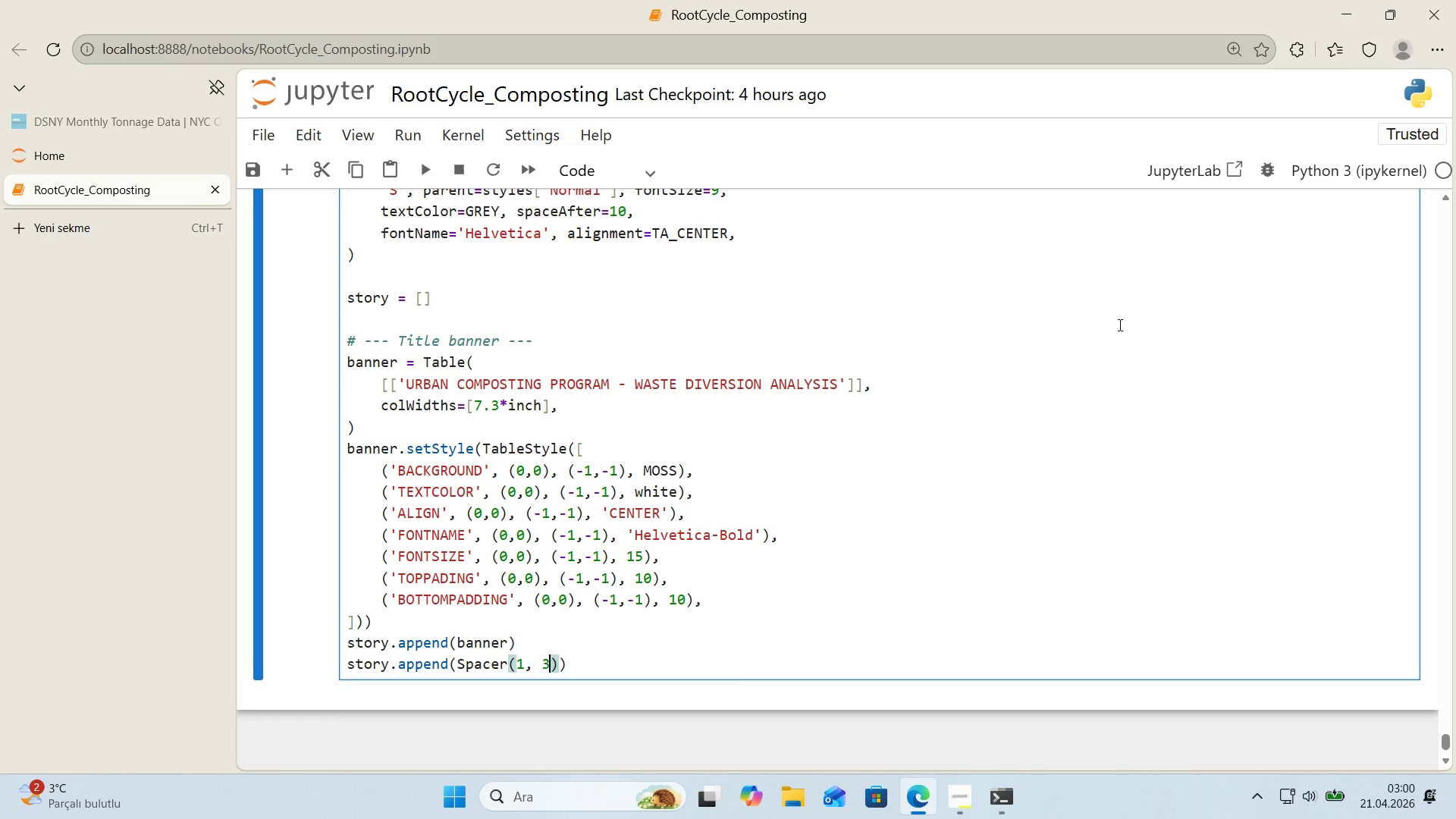 
key(ArrowRight)
 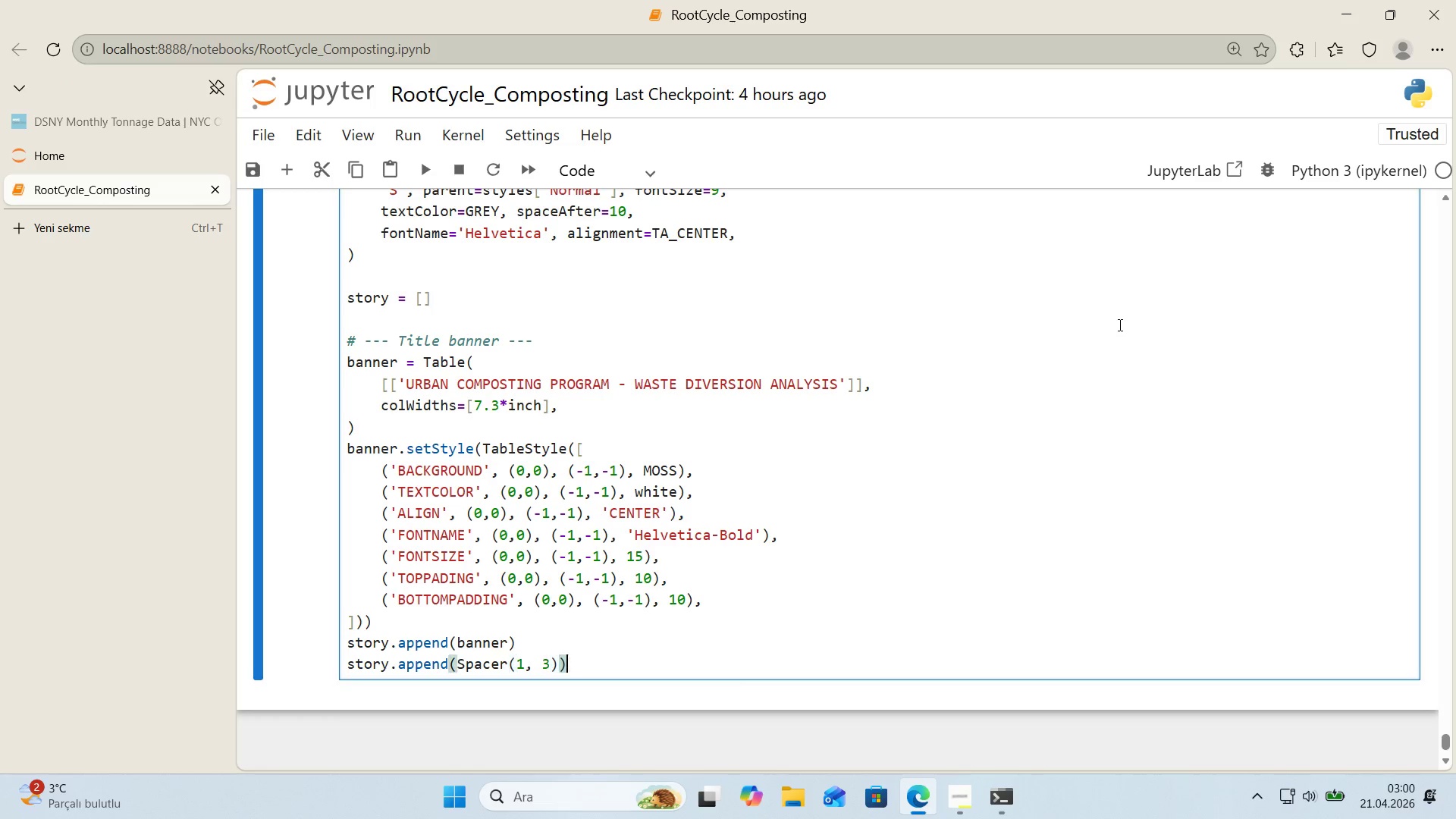 
key(ArrowRight)
 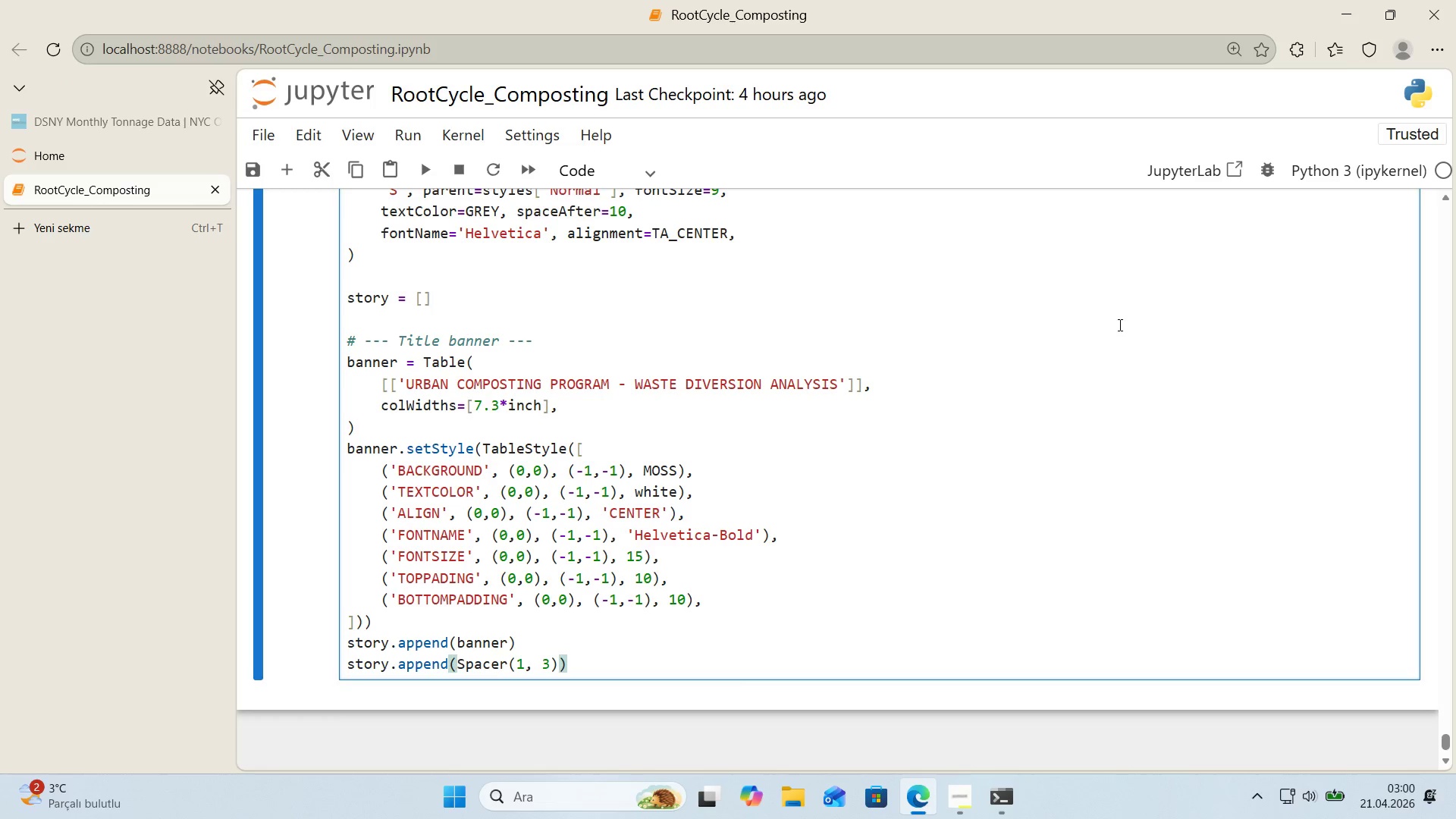 
key(Enter)
 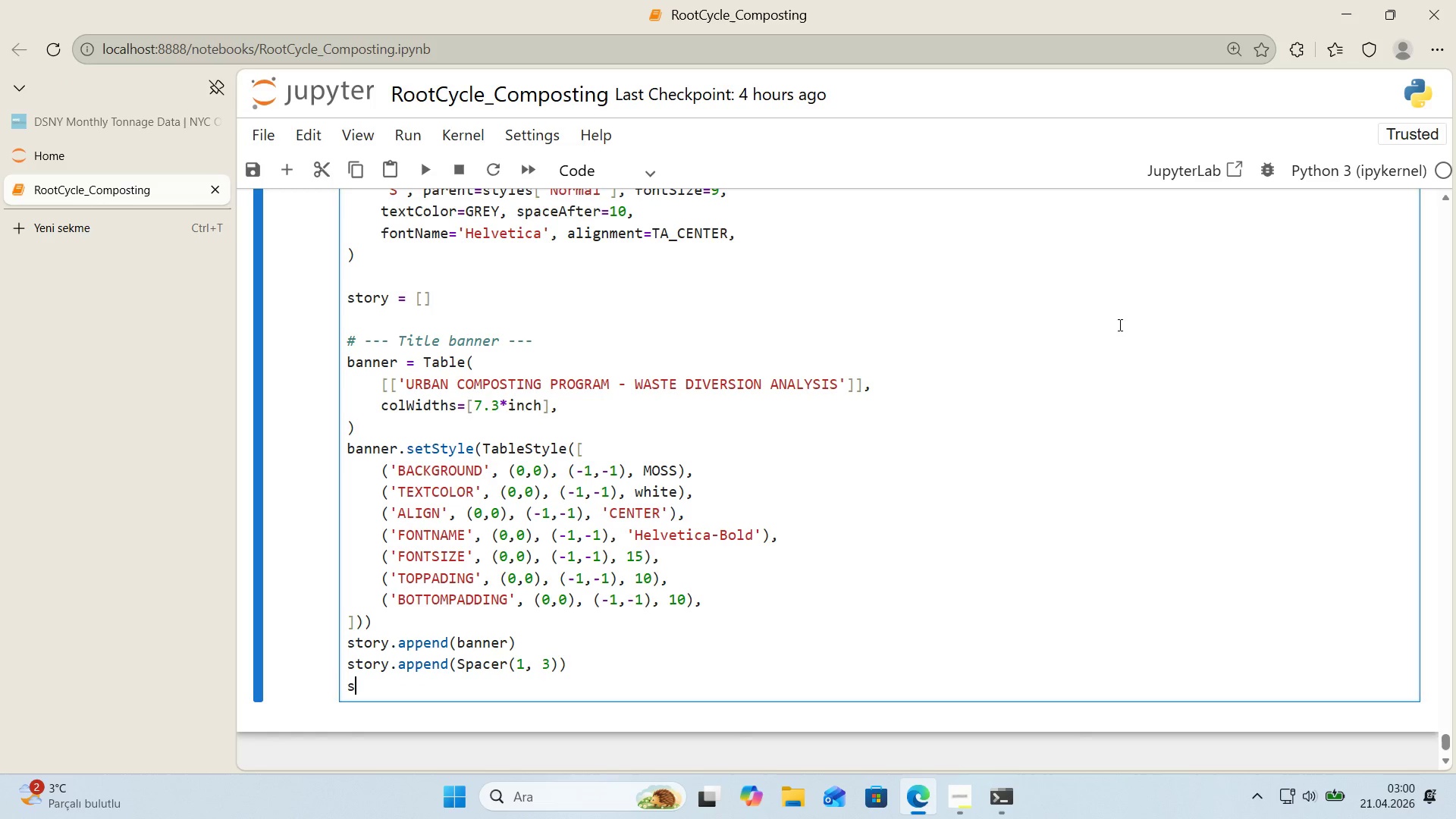 
type(story.append*()
 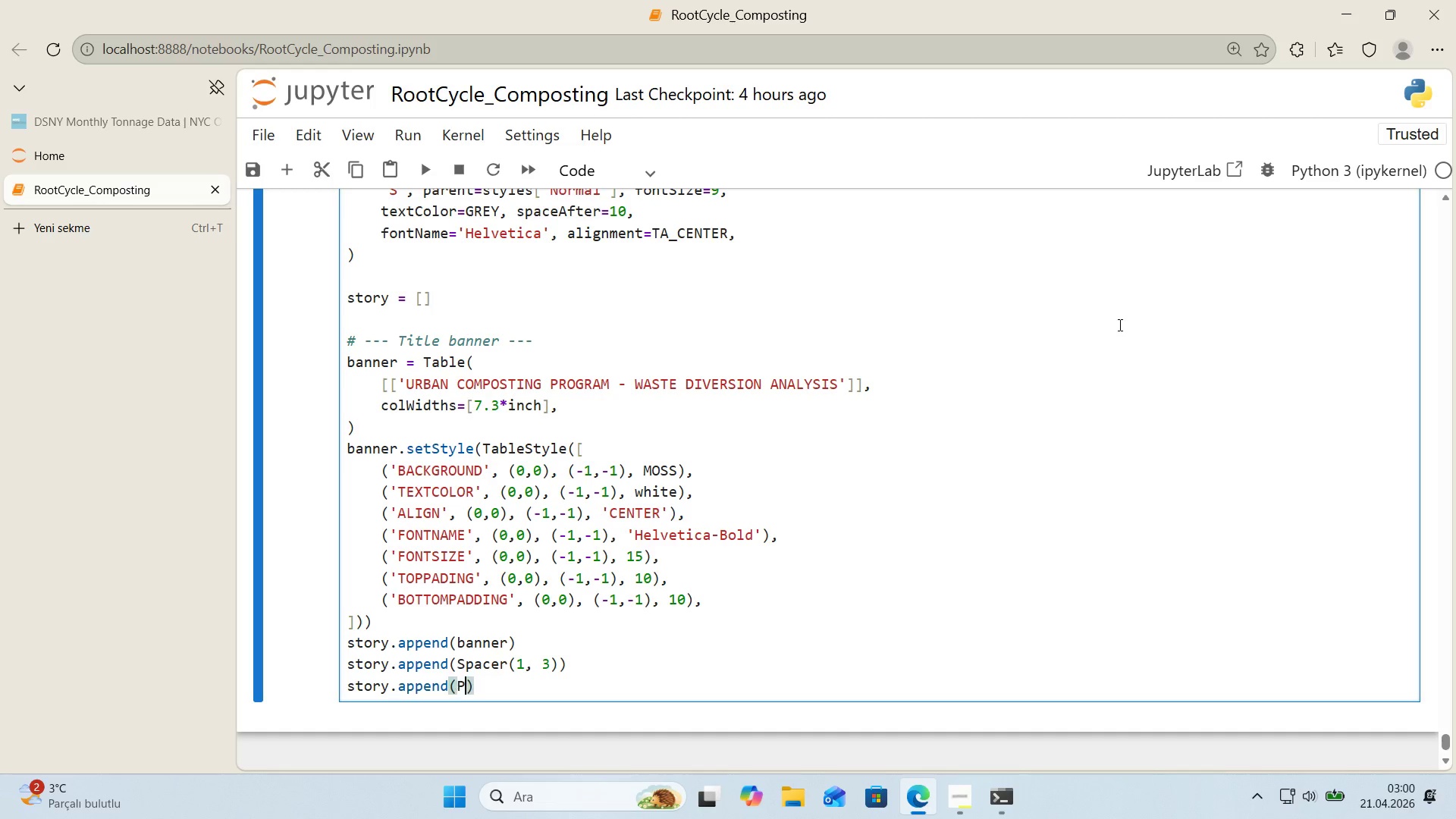 
 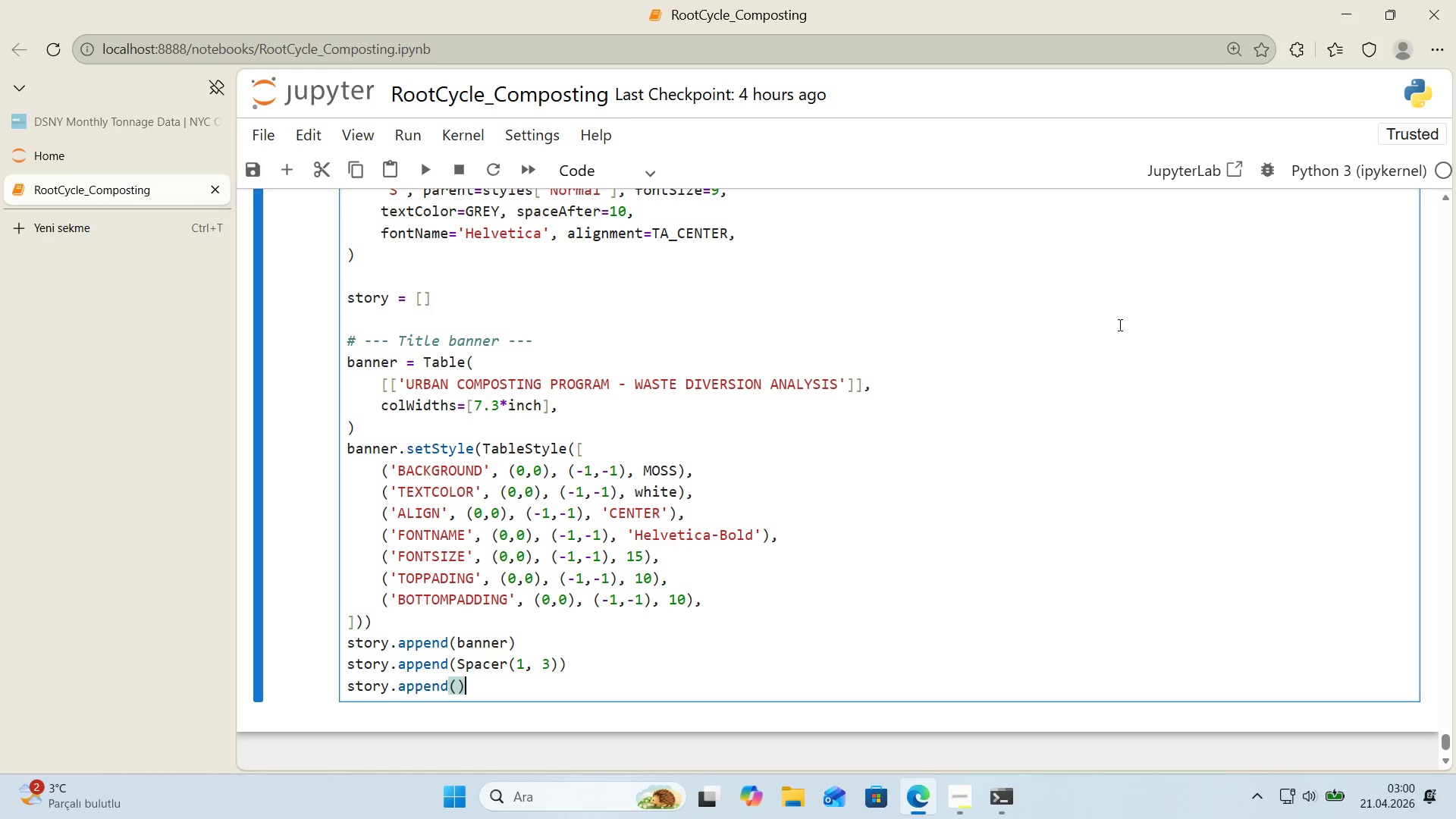 
key(ArrowLeft)
 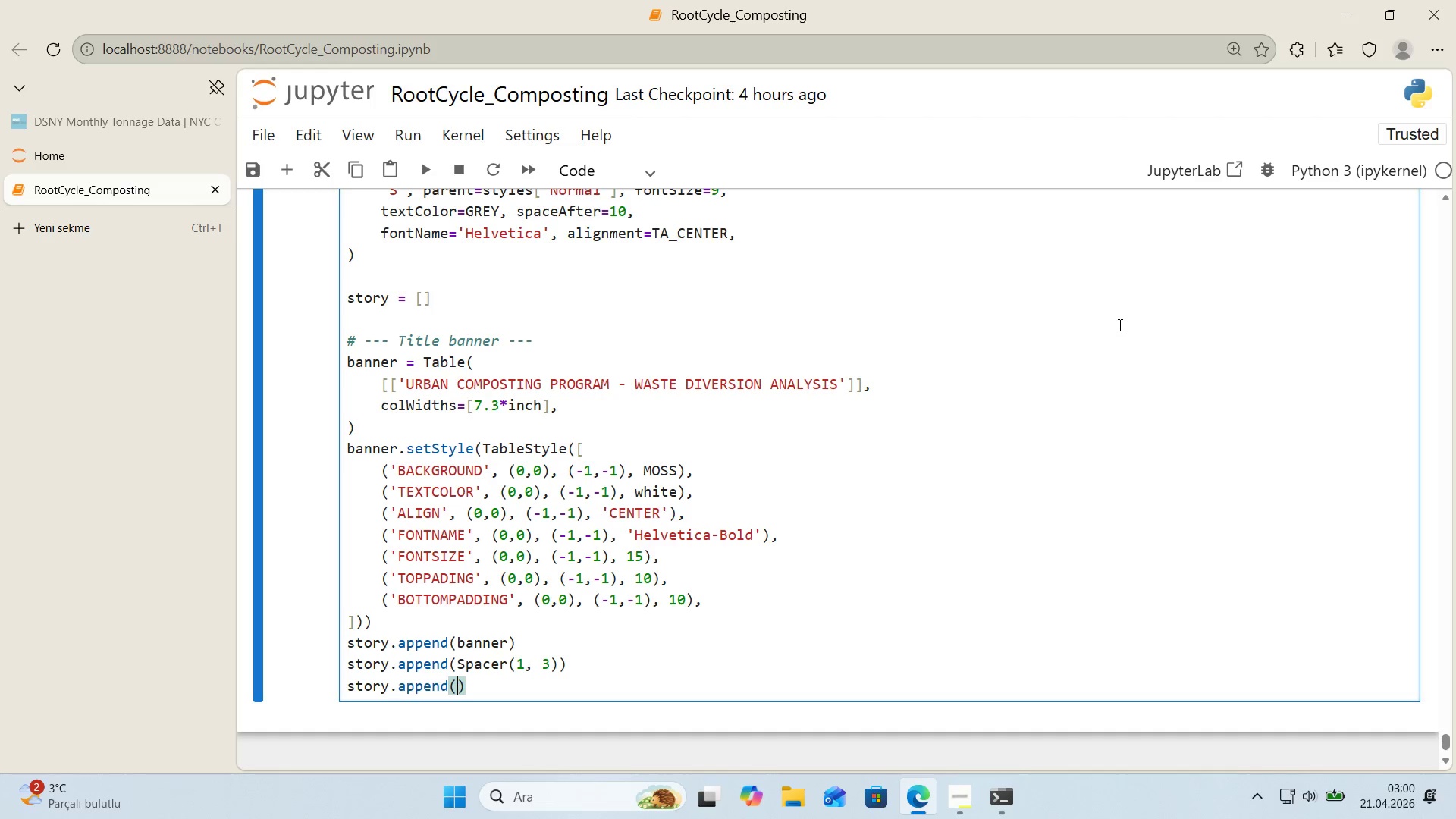 
type(Paragraph*()
 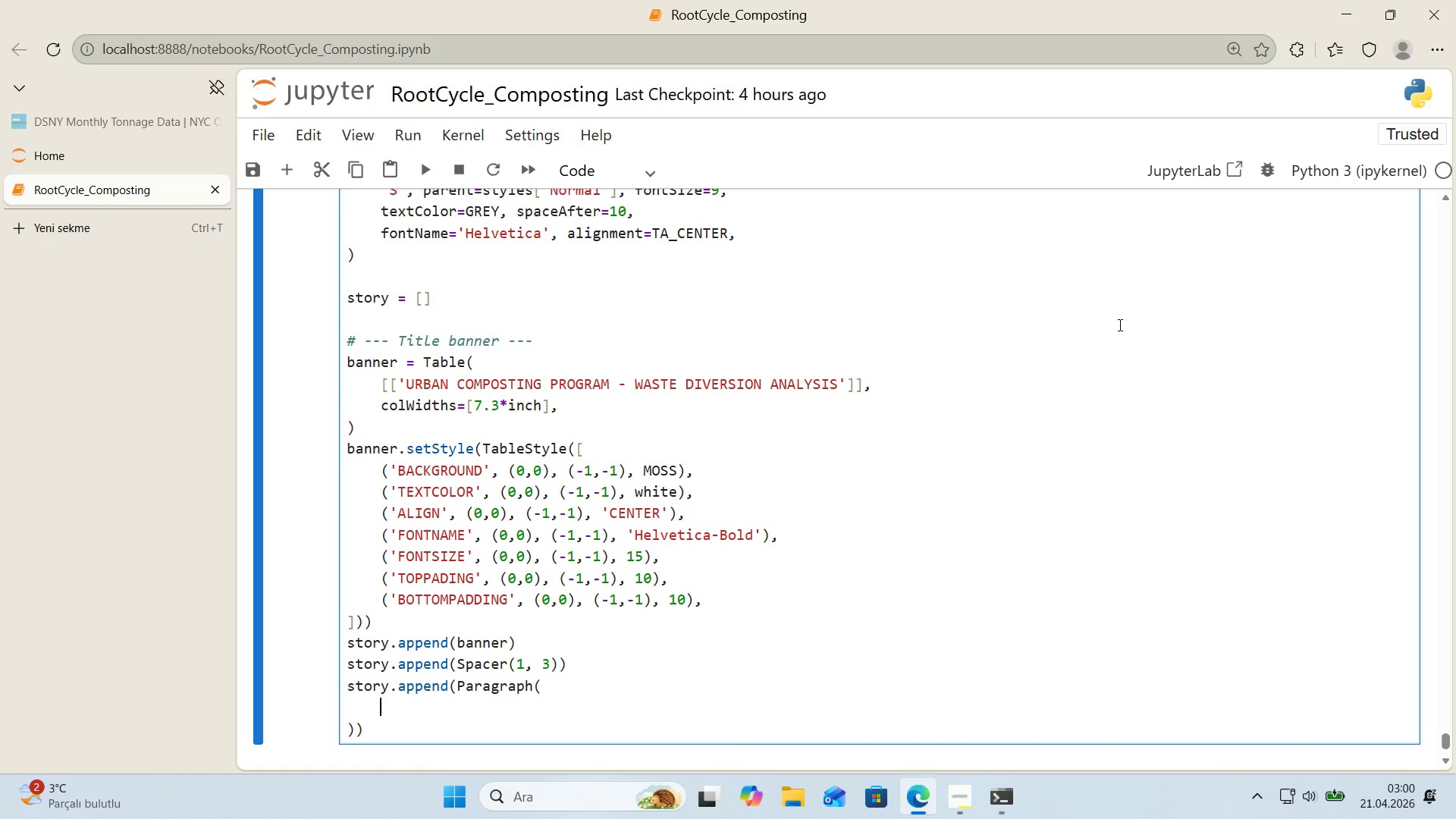 
 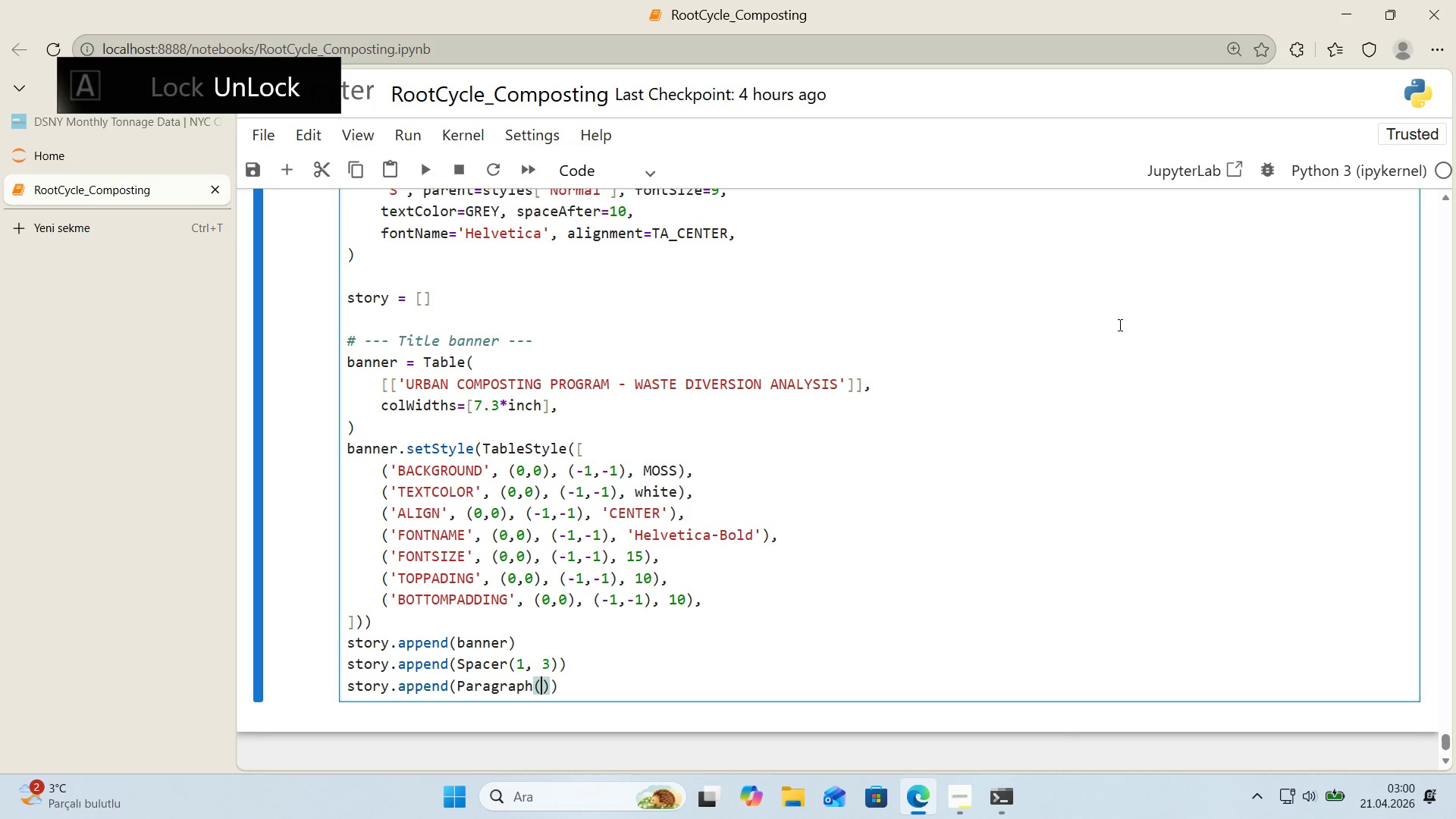 
key(ArrowLeft)
 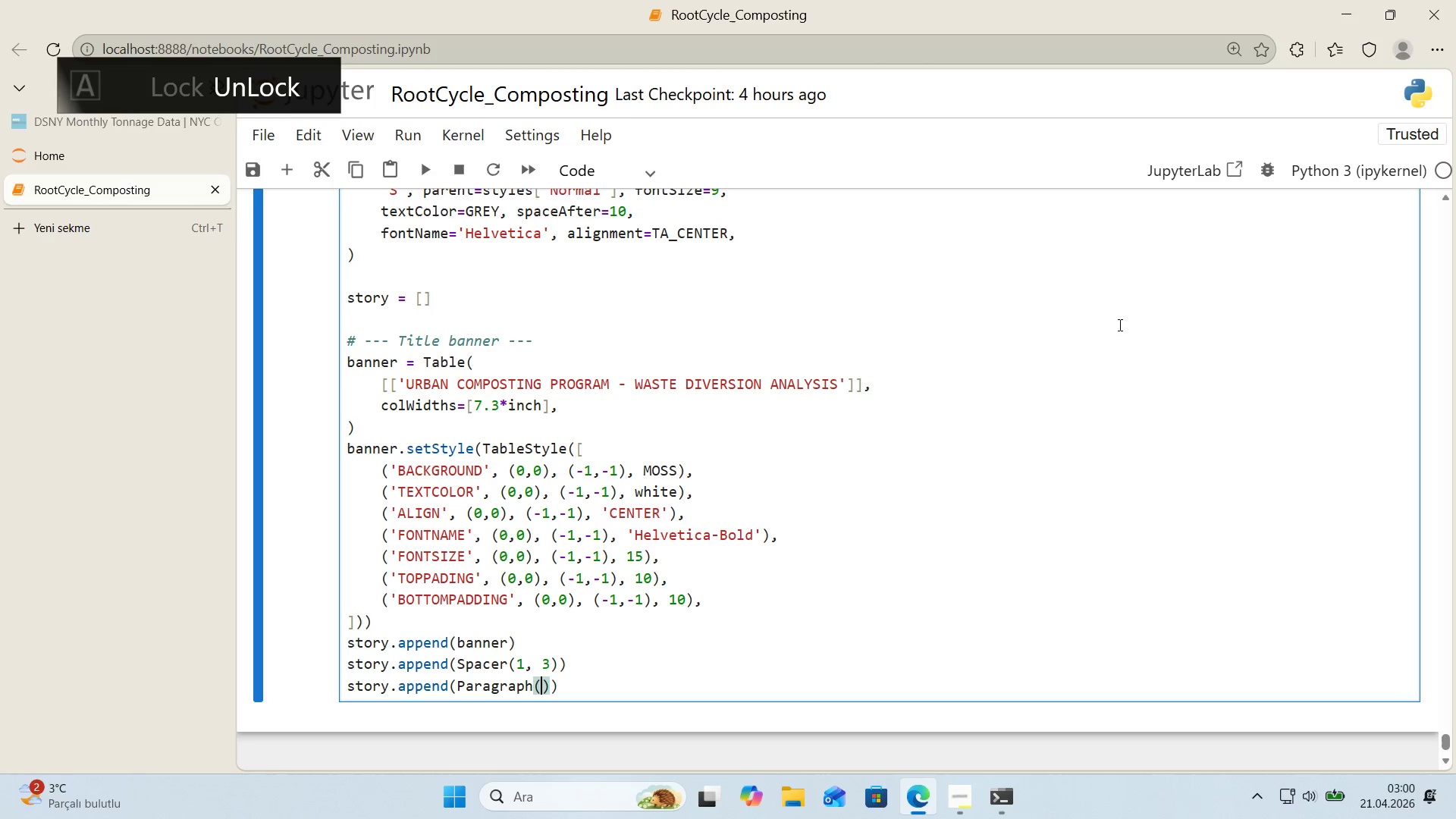 
key(Enter)
 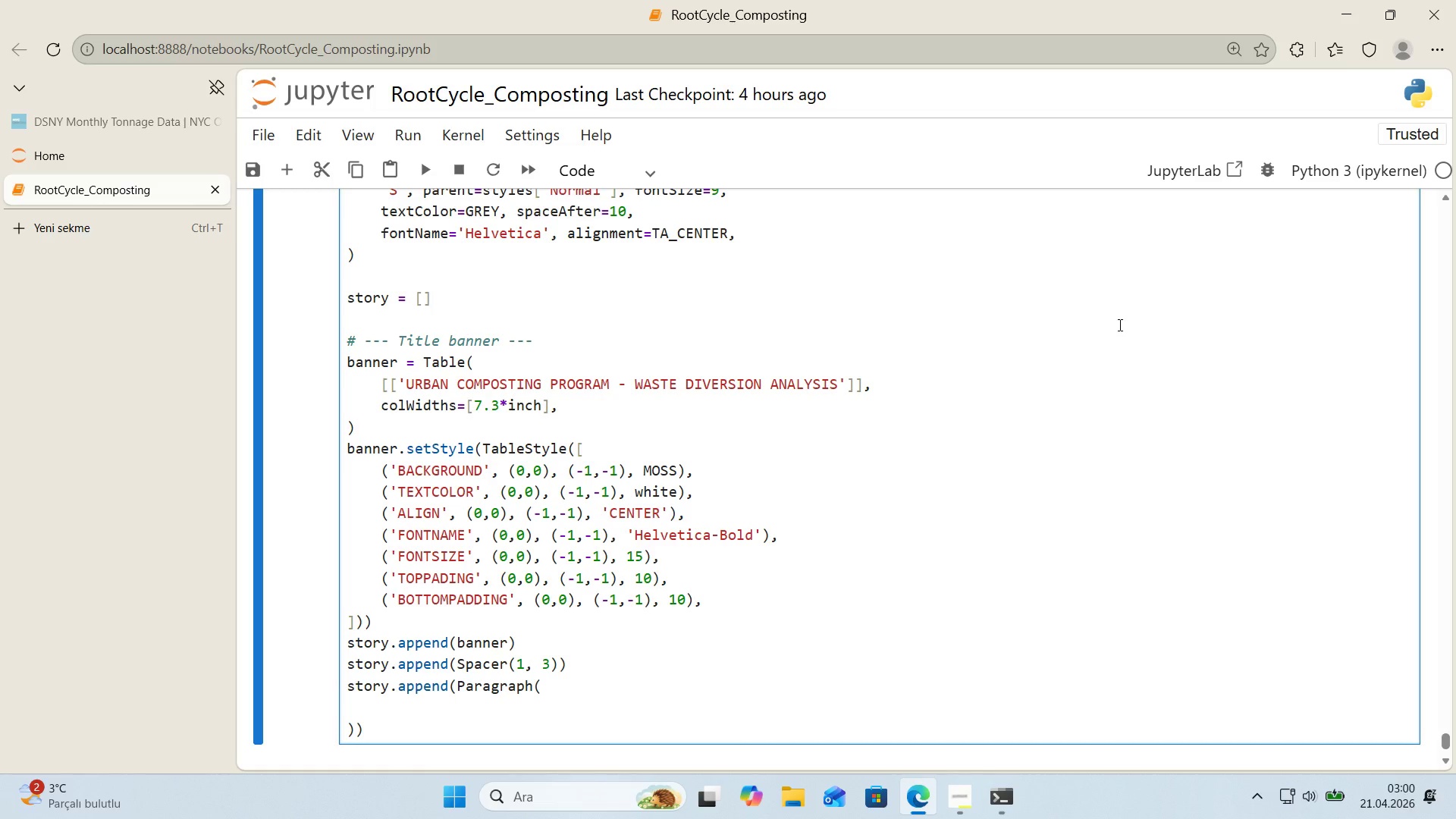 
scroll: coordinate [1118, 325], scroll_direction: down, amount: 1.0
 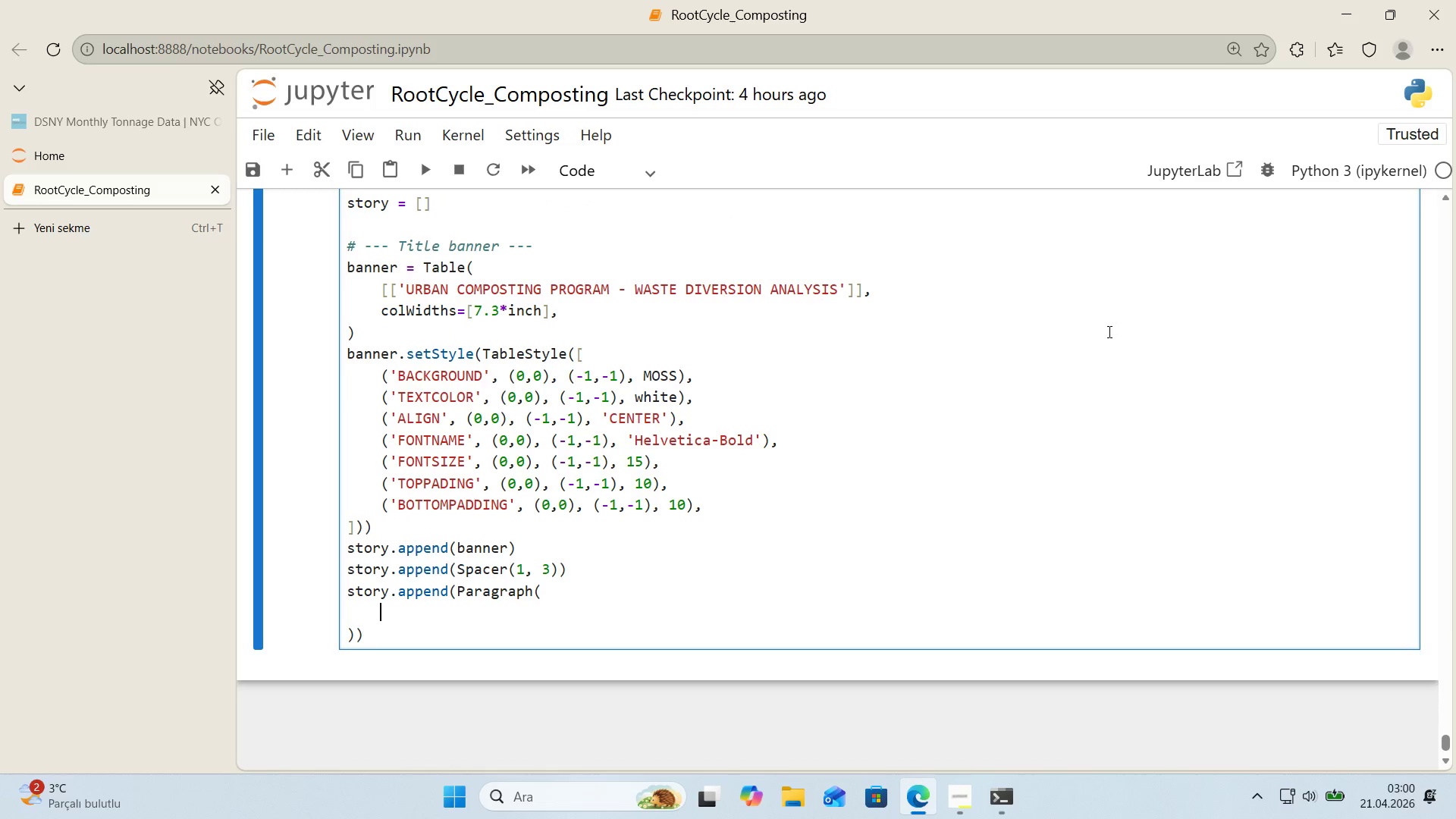 
type(@@)
 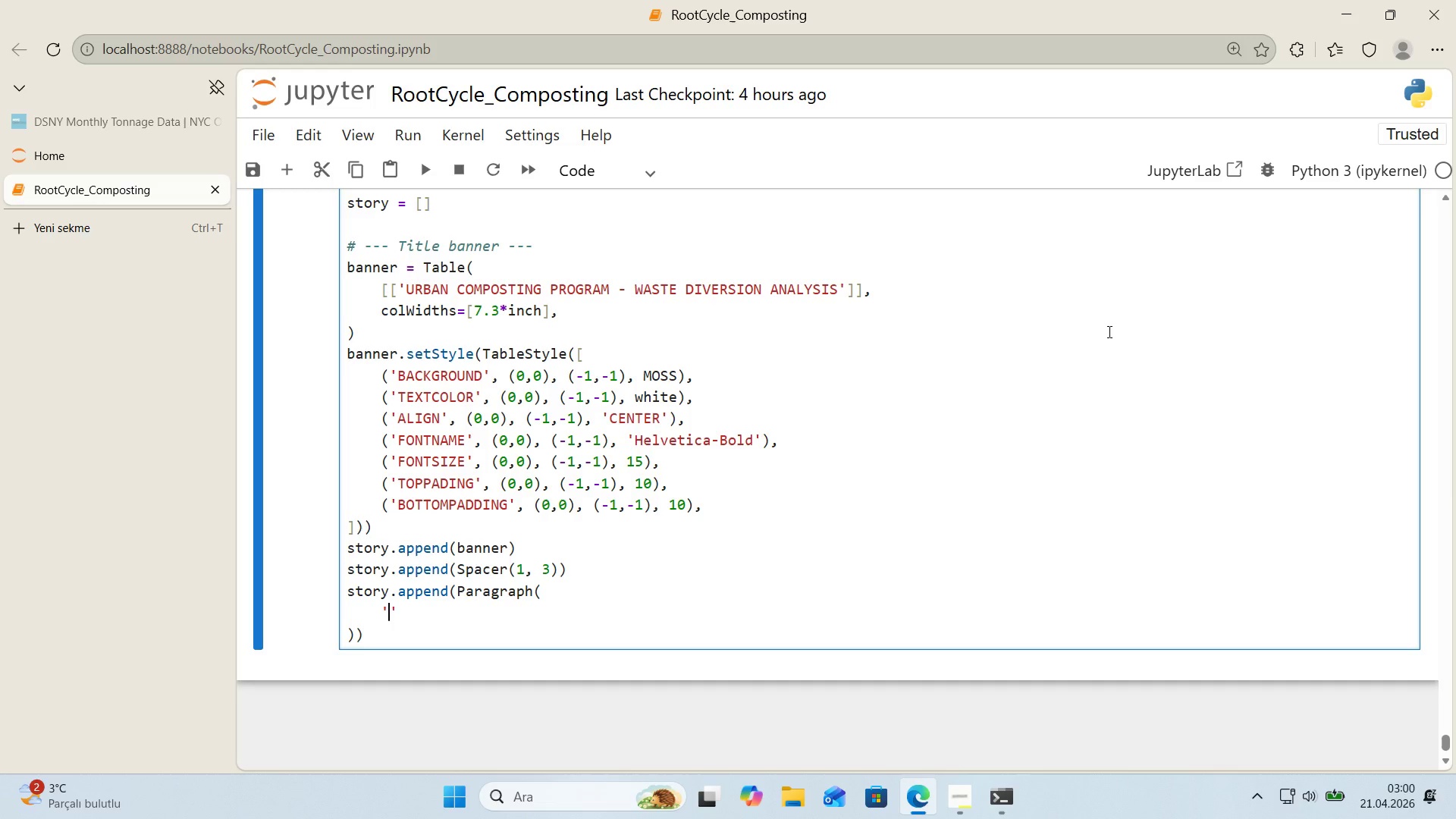 
key(ArrowLeft)
 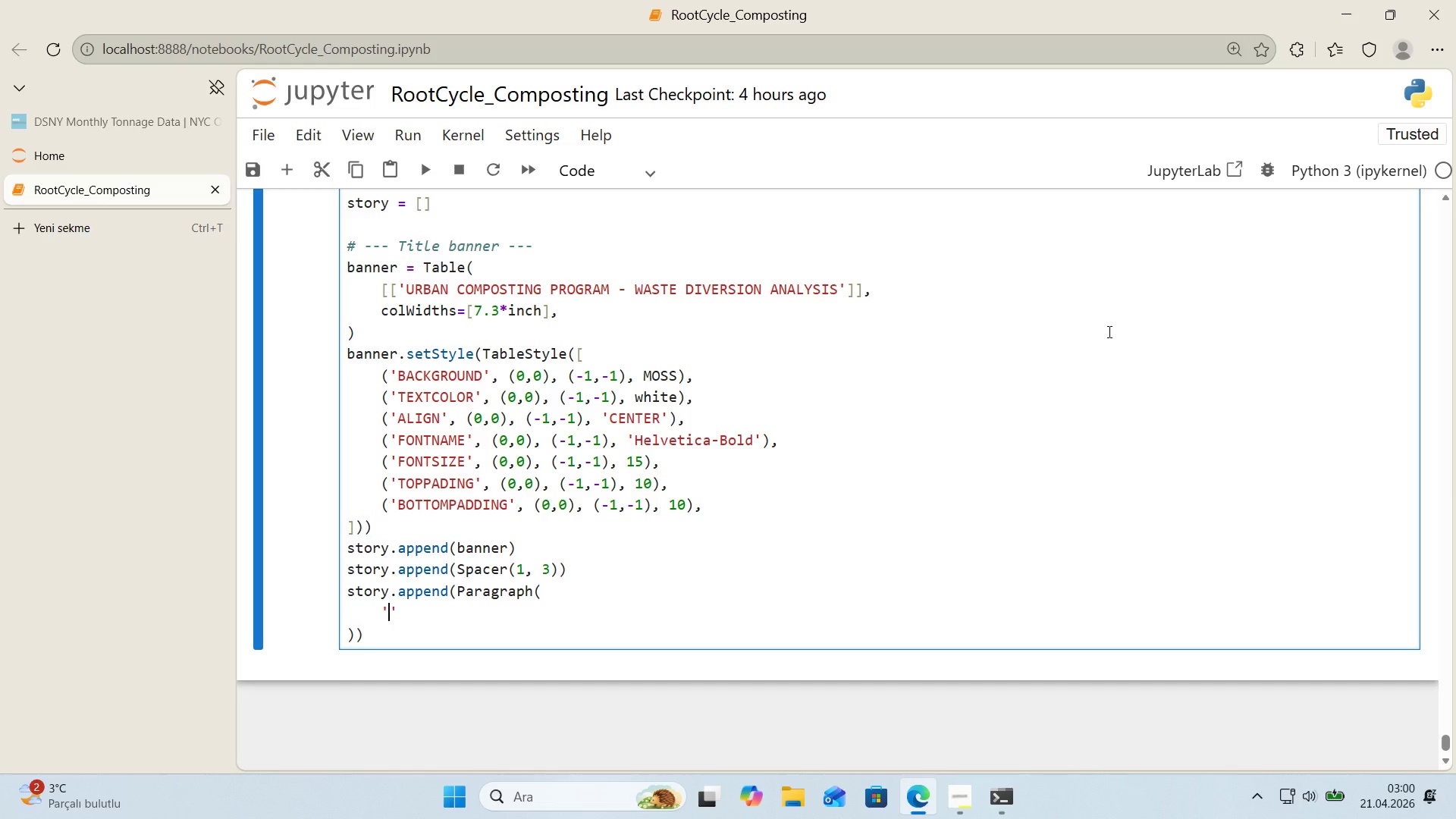 
type(RootCycle Urban Compost'ng )
 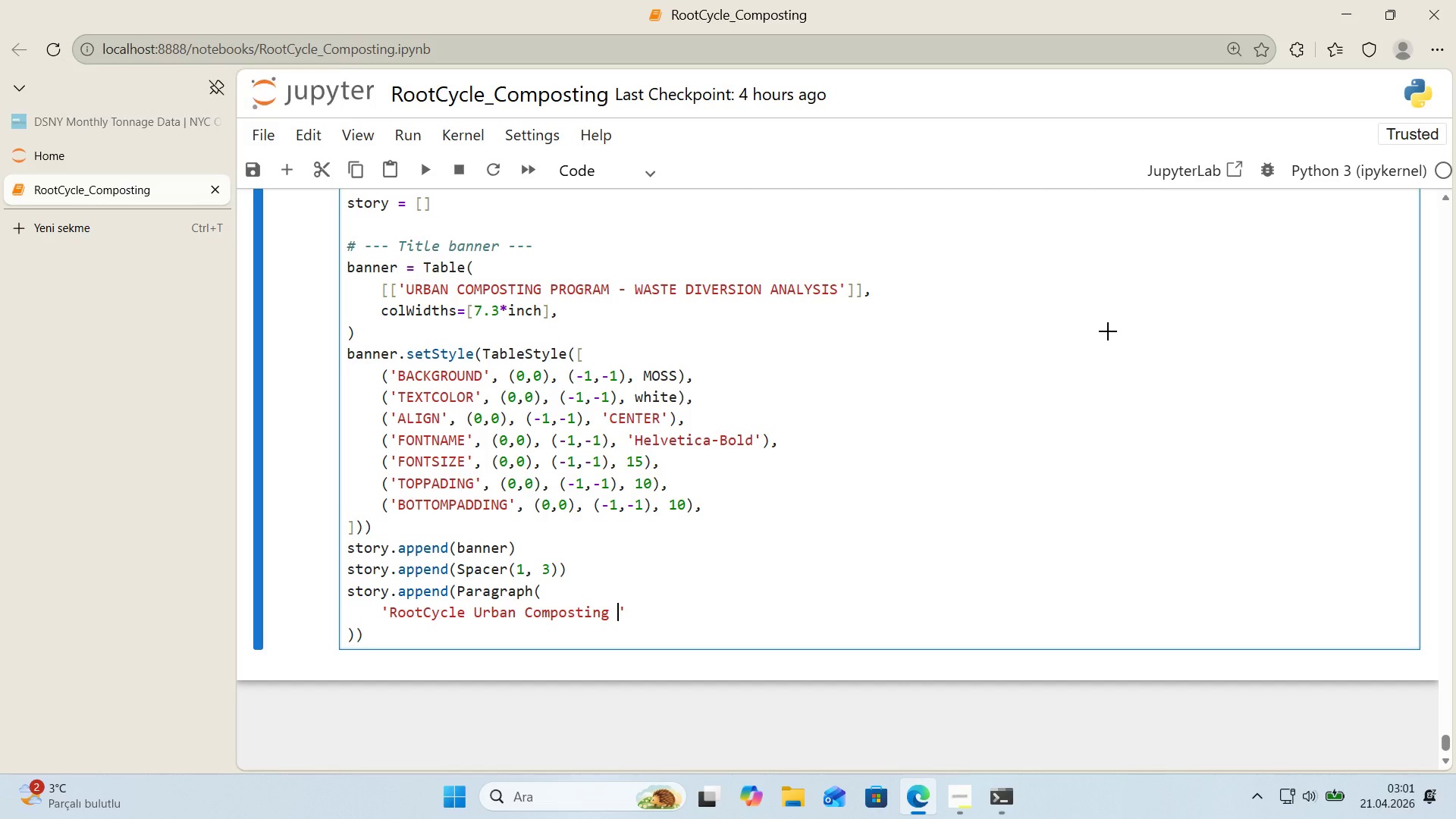 
key(Alt+Control+Minus)
 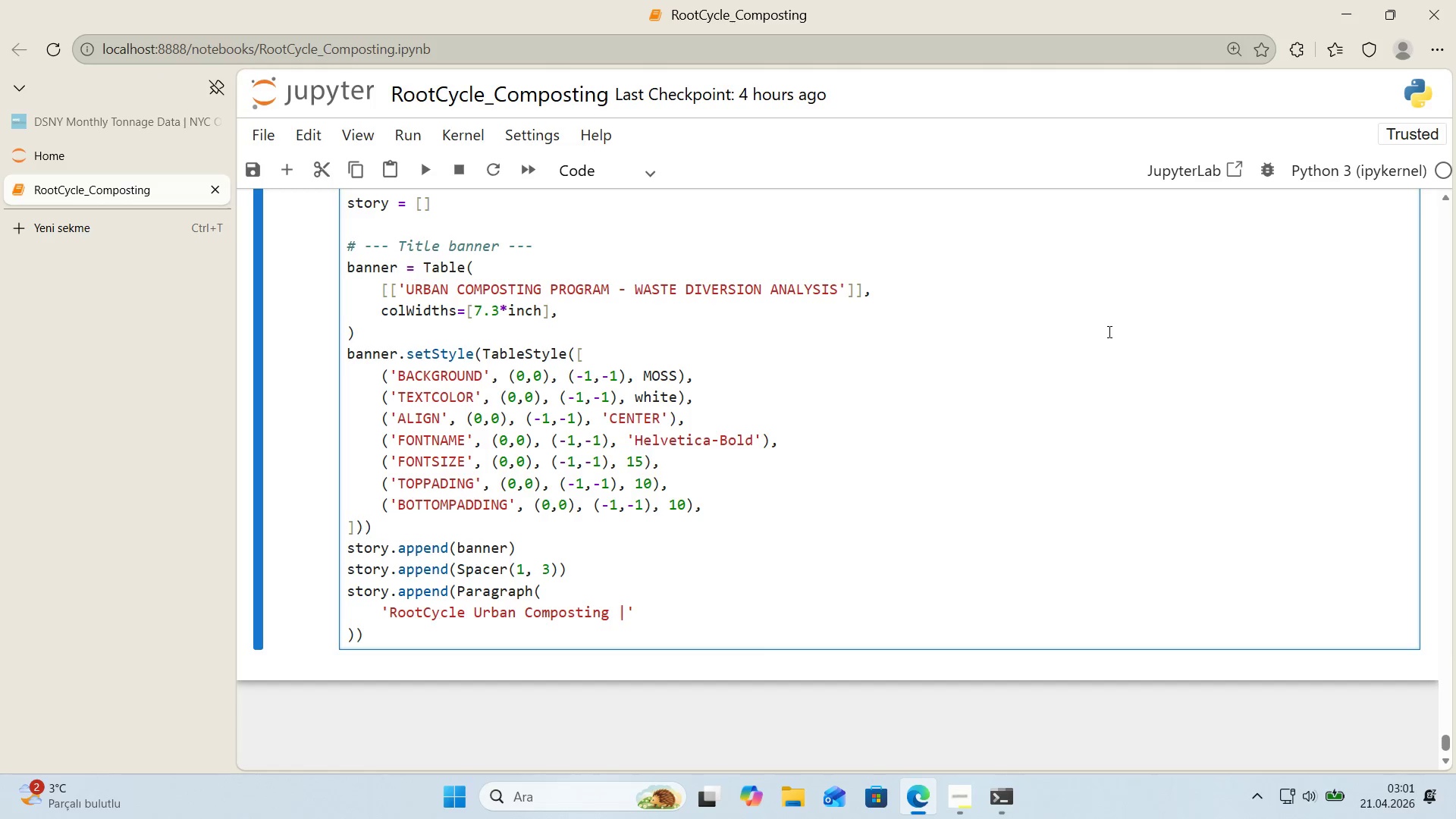 
type( NYC DSNY Organ'c Collect'on )
 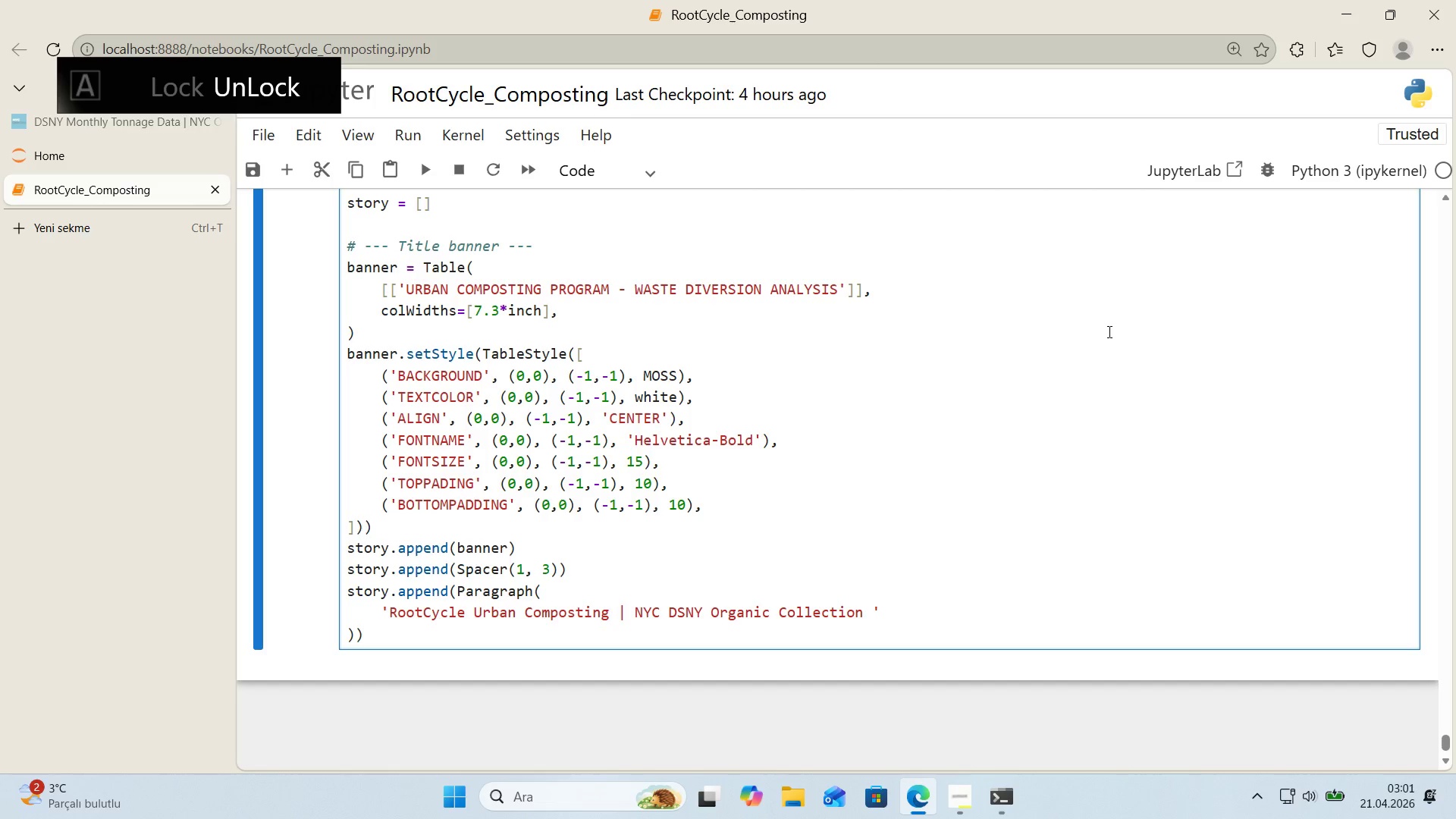 
key(Alt+Control+Minus)
 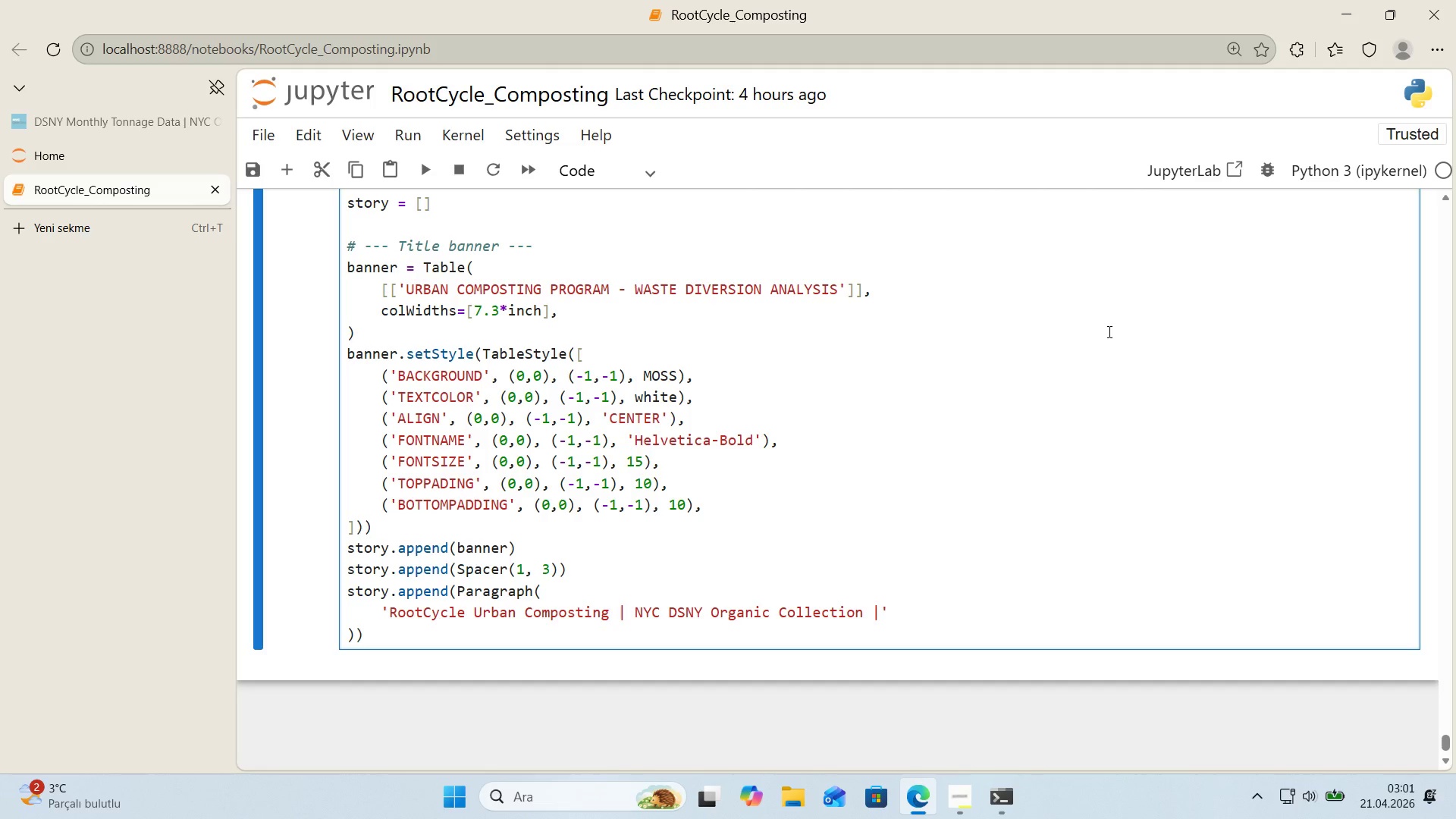 
key(Space)
 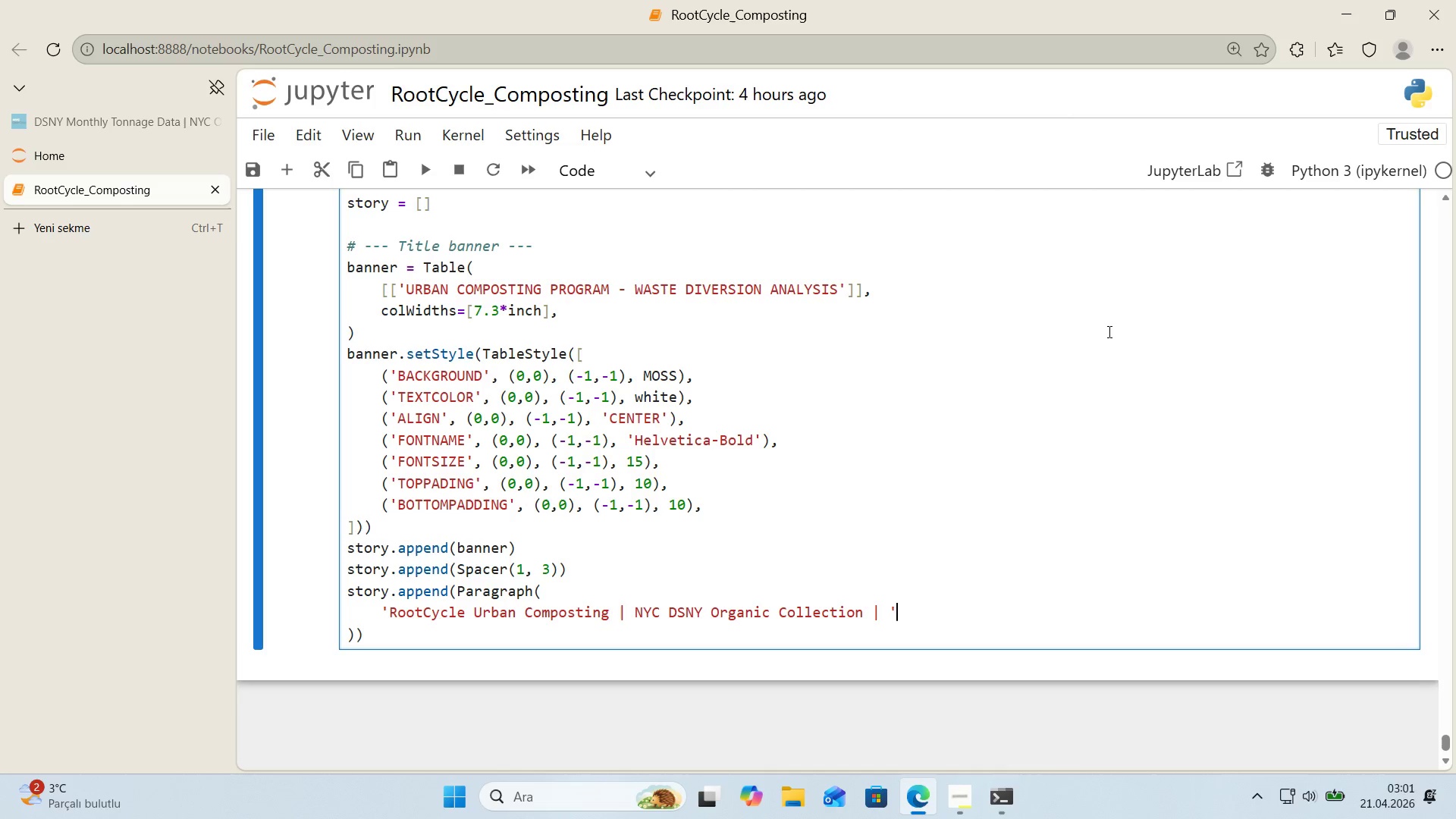 
key(ArrowRight)
 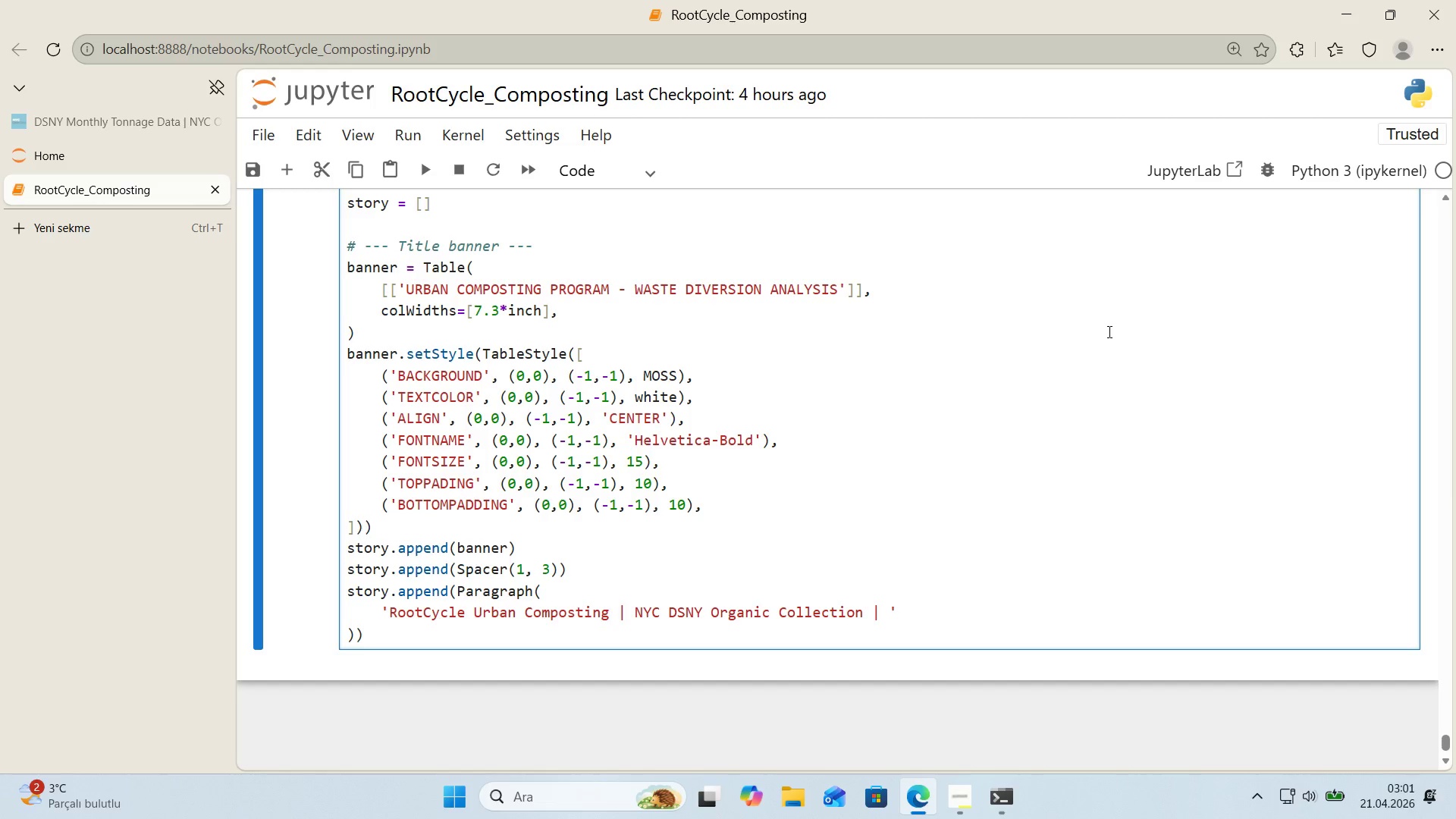 
key(Enter)
 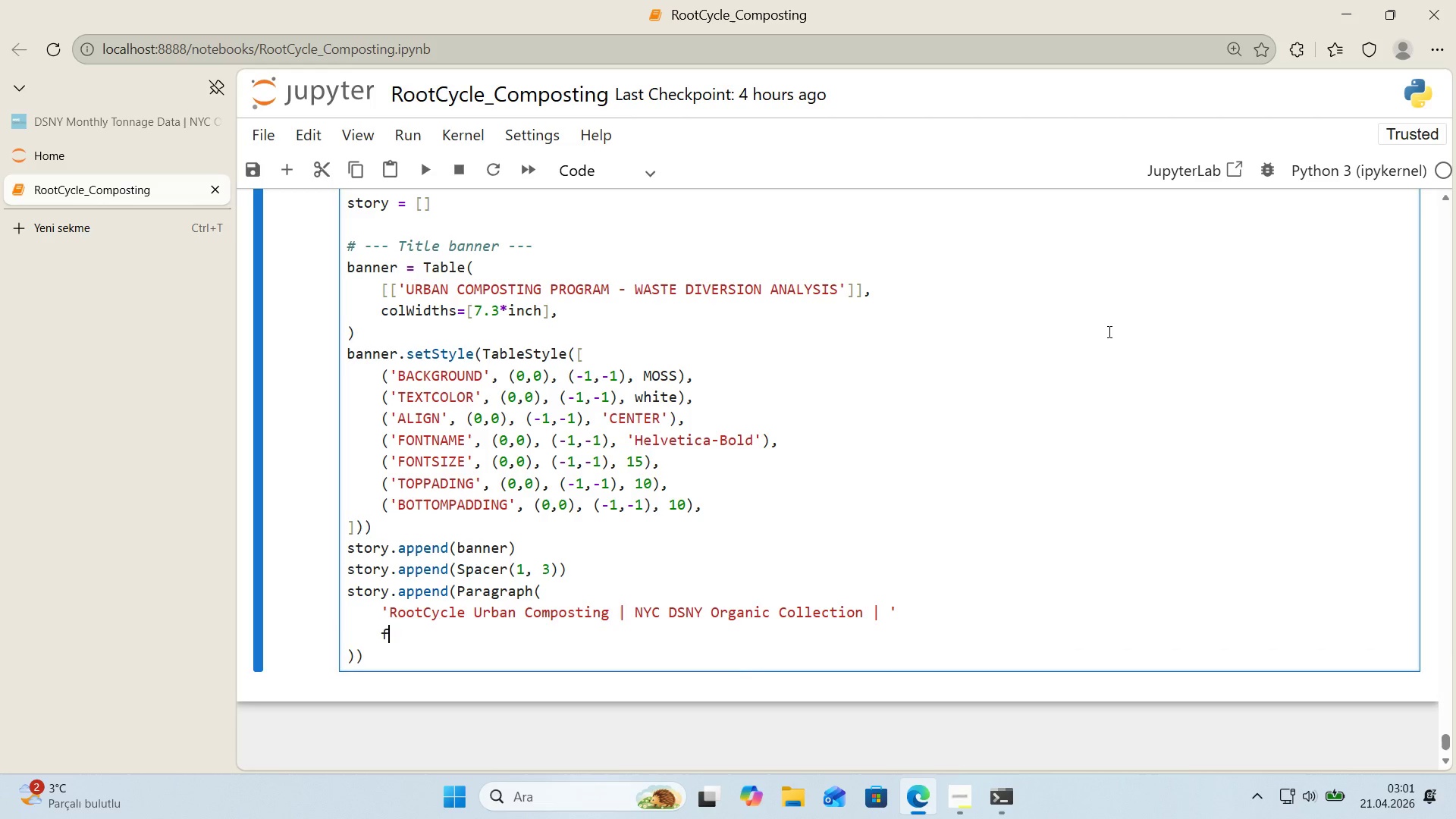 
type(f@@)
 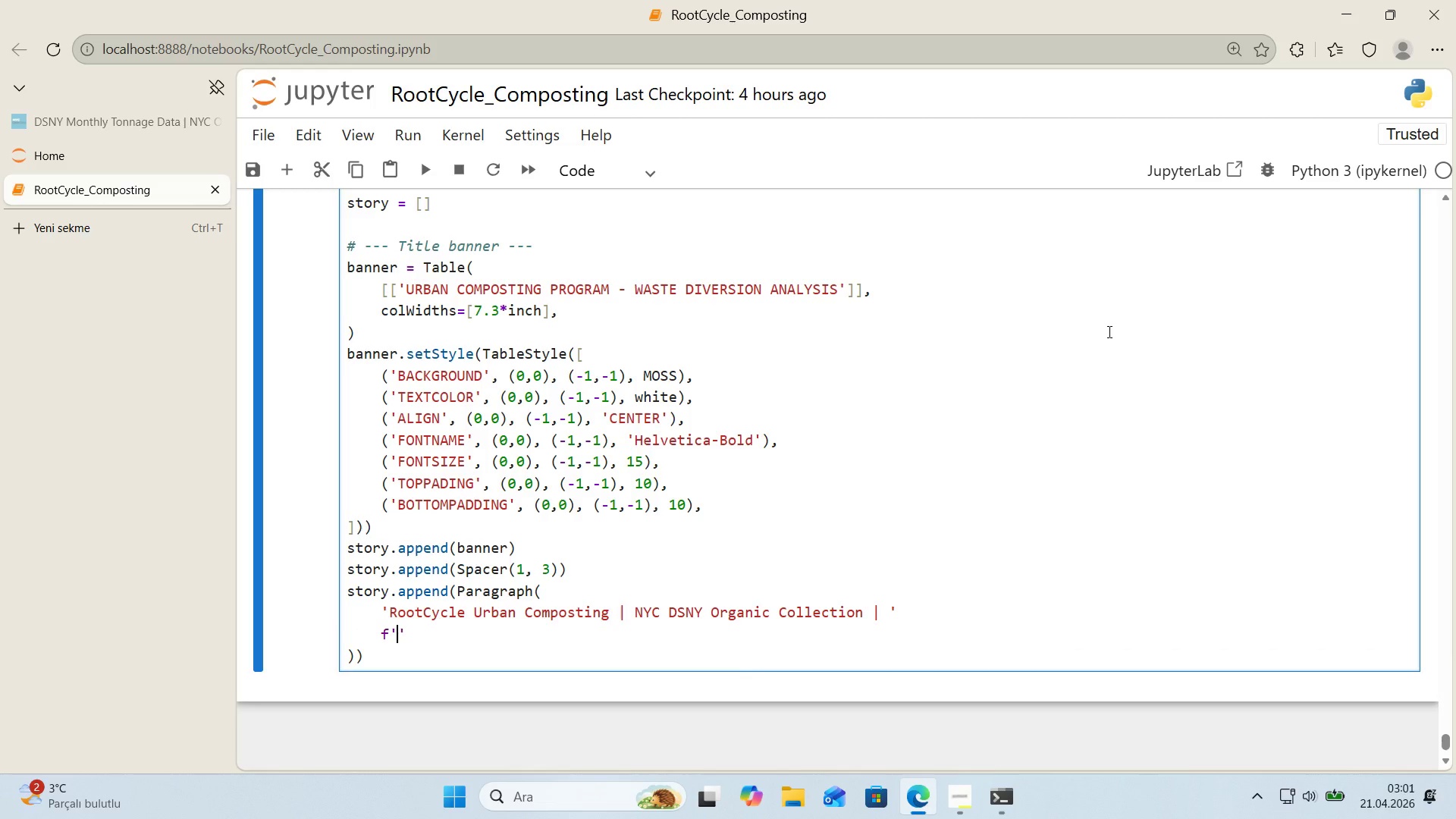 
 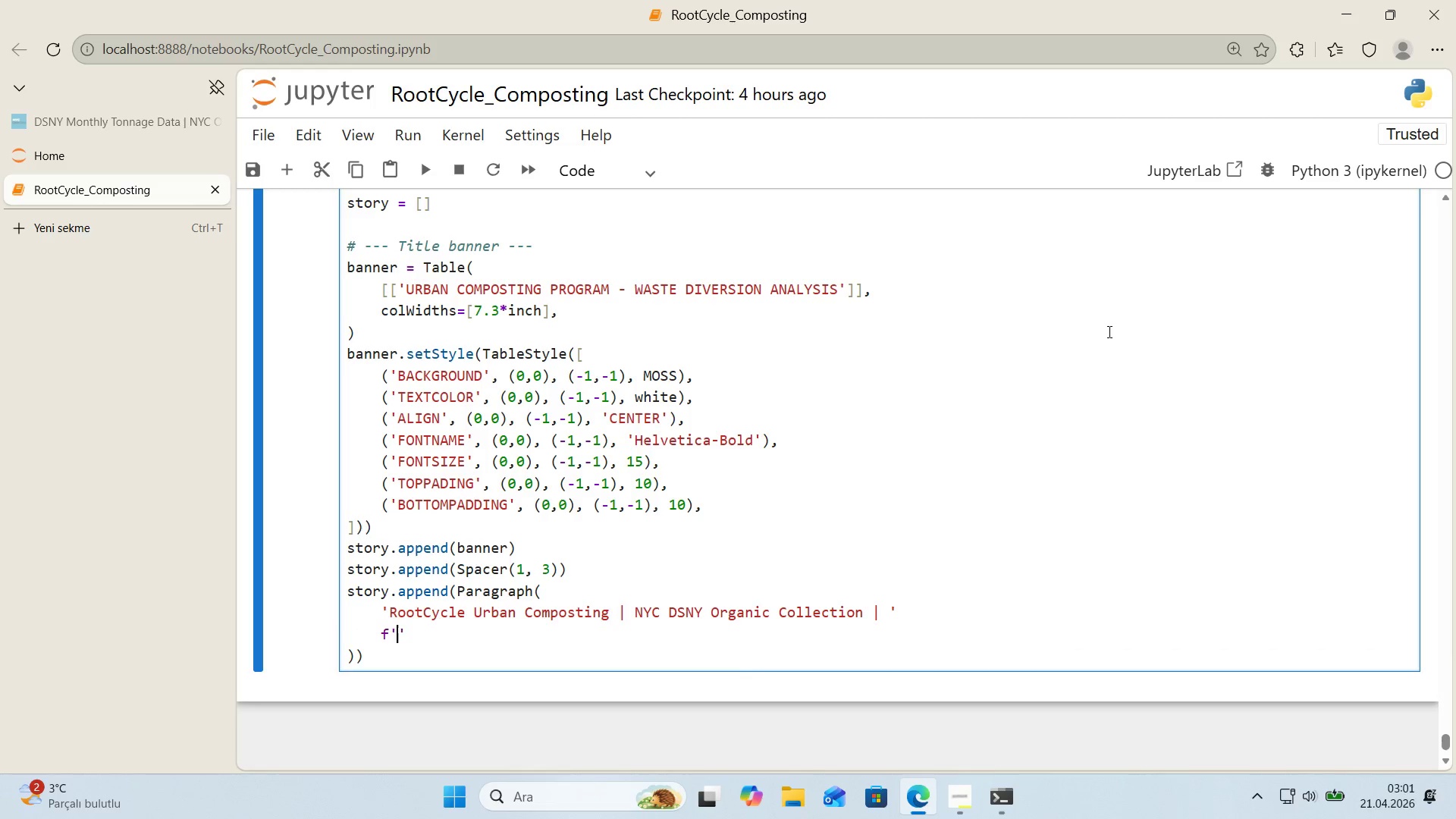 
key(ArrowLeft)
 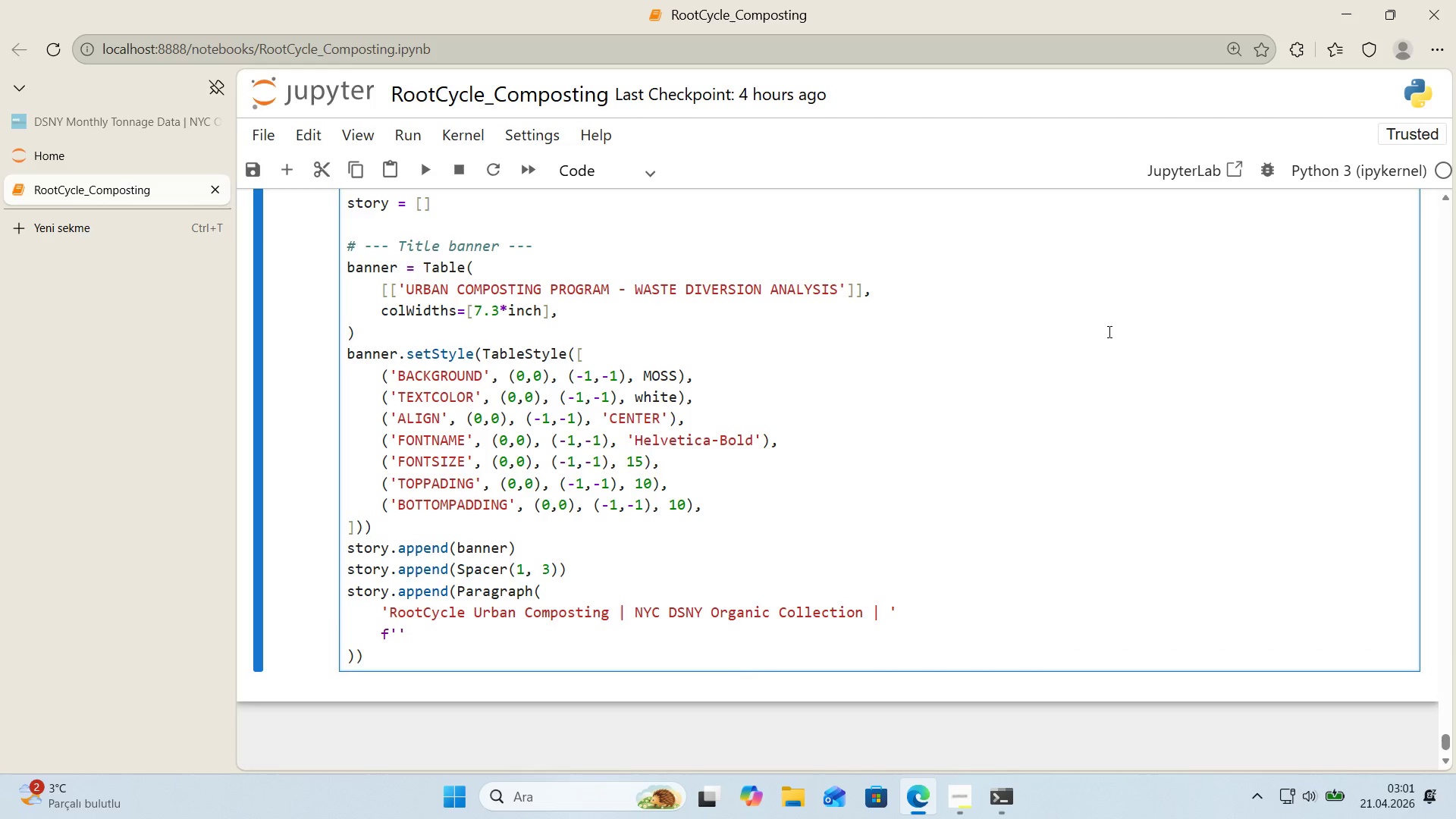 
key(Alt+Control+7)
 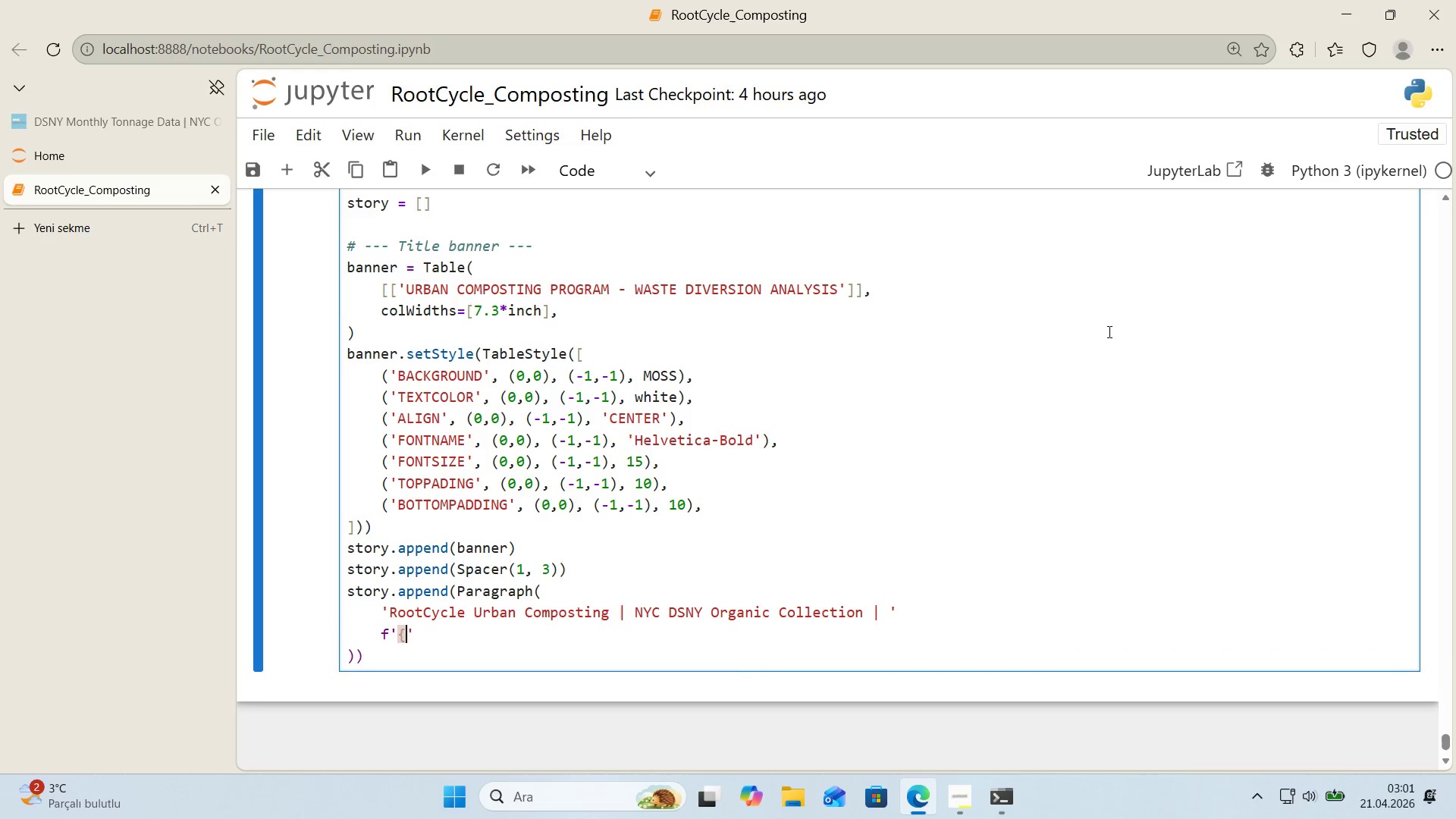 
key(Alt+Control+0)
 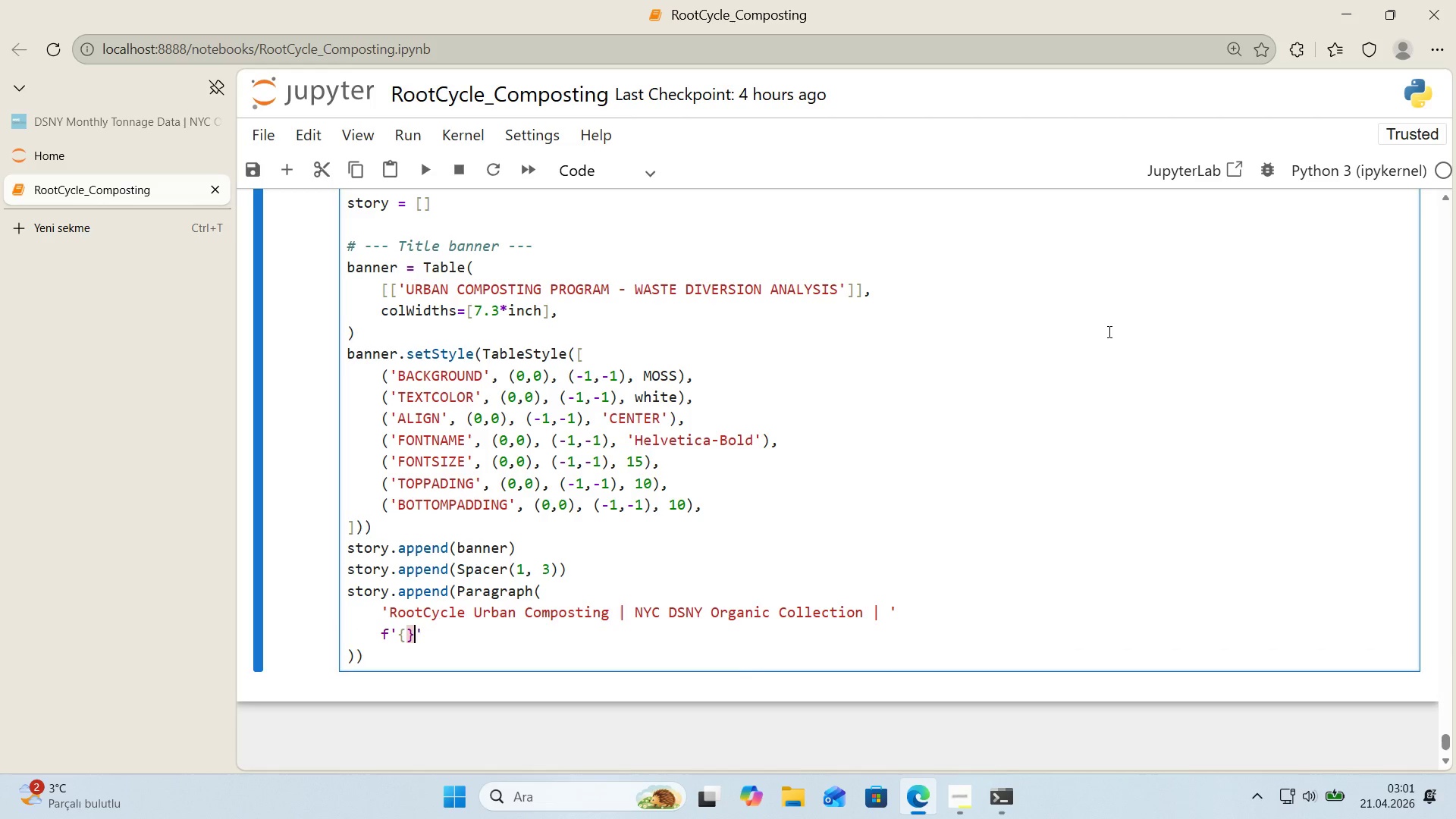 
key(ArrowLeft)
 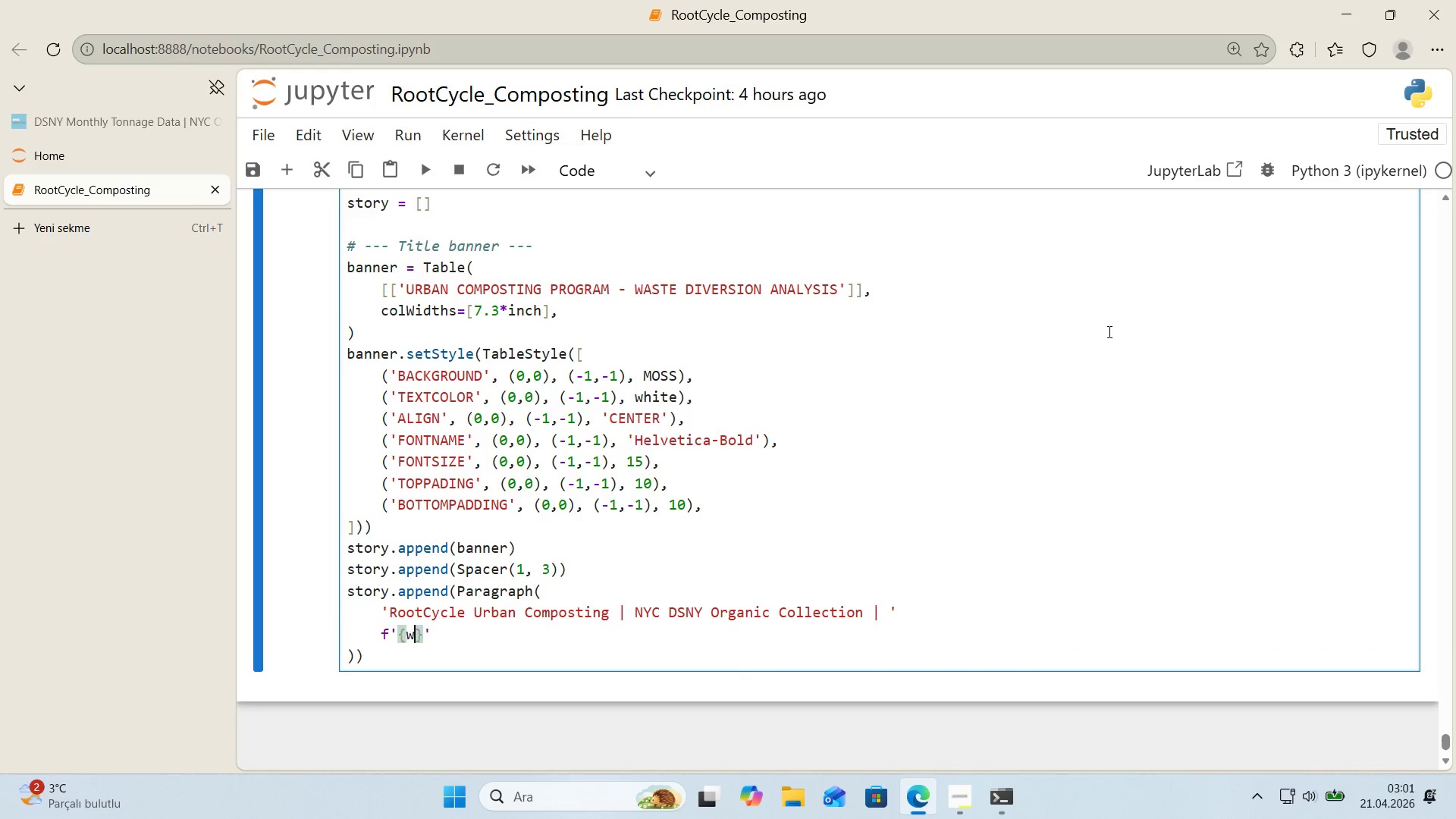 
type(w'ndow_start>%b % Y)
 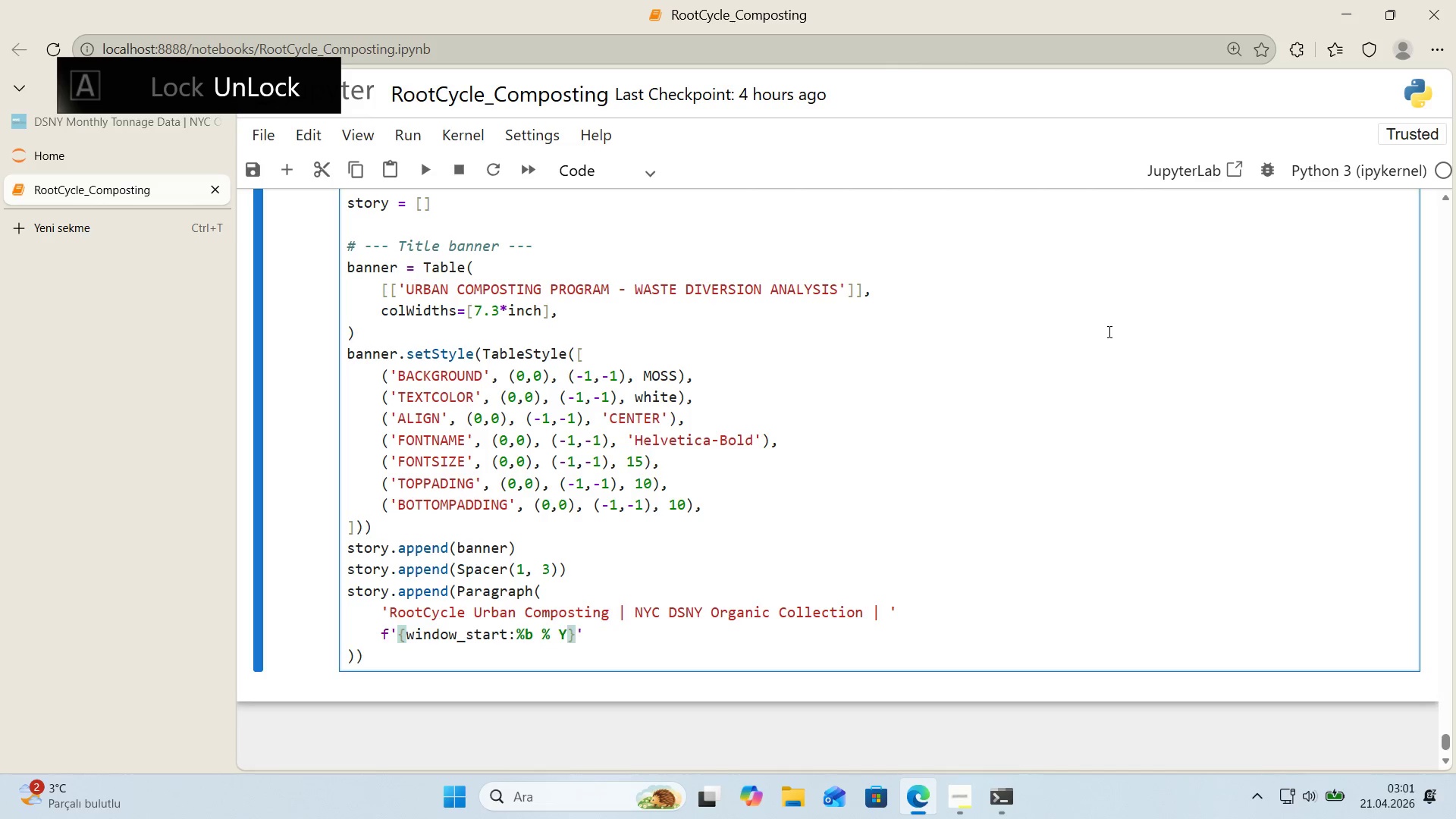 
key(ArrowLeft)
 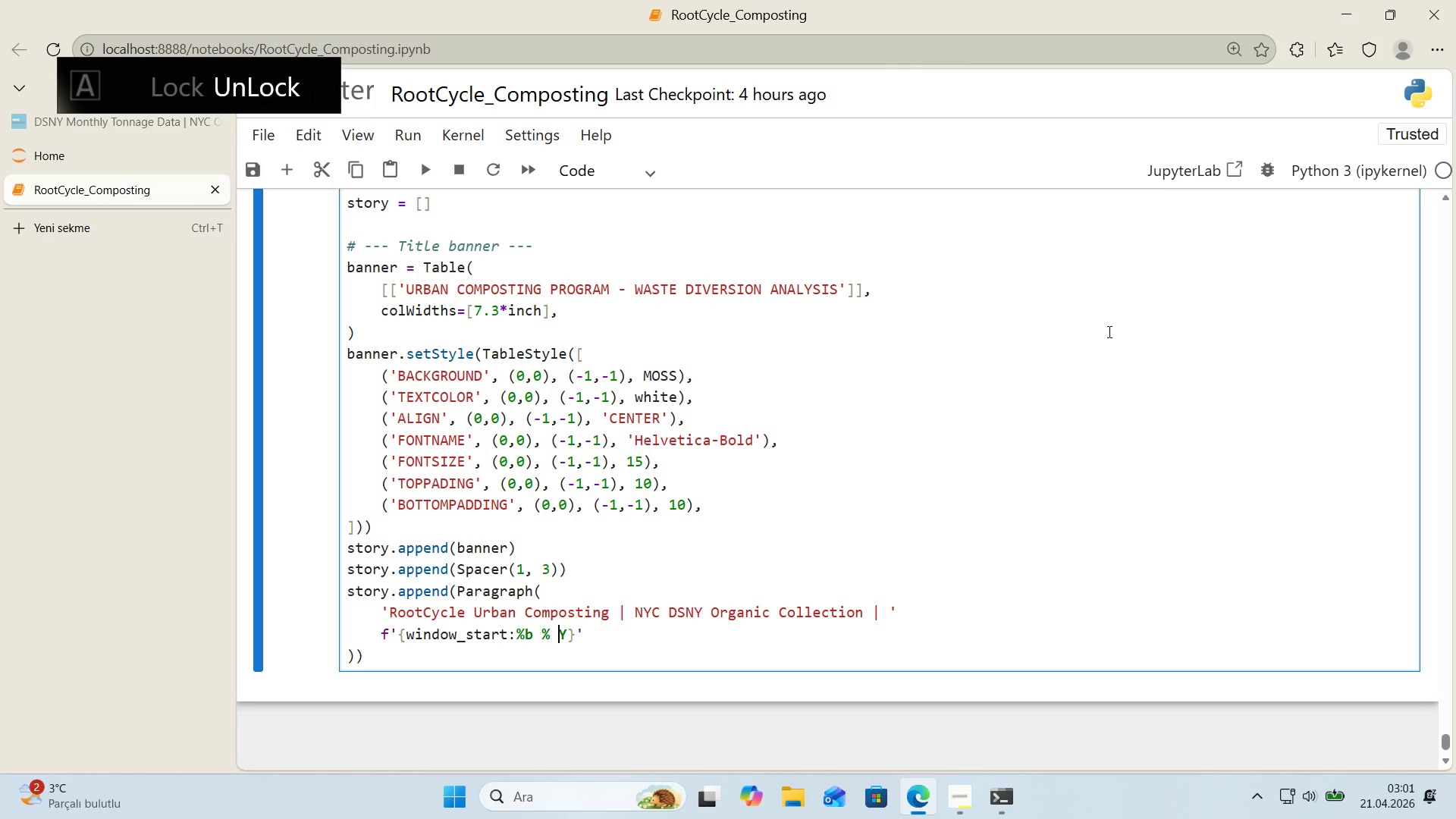 
key(Backspace)
 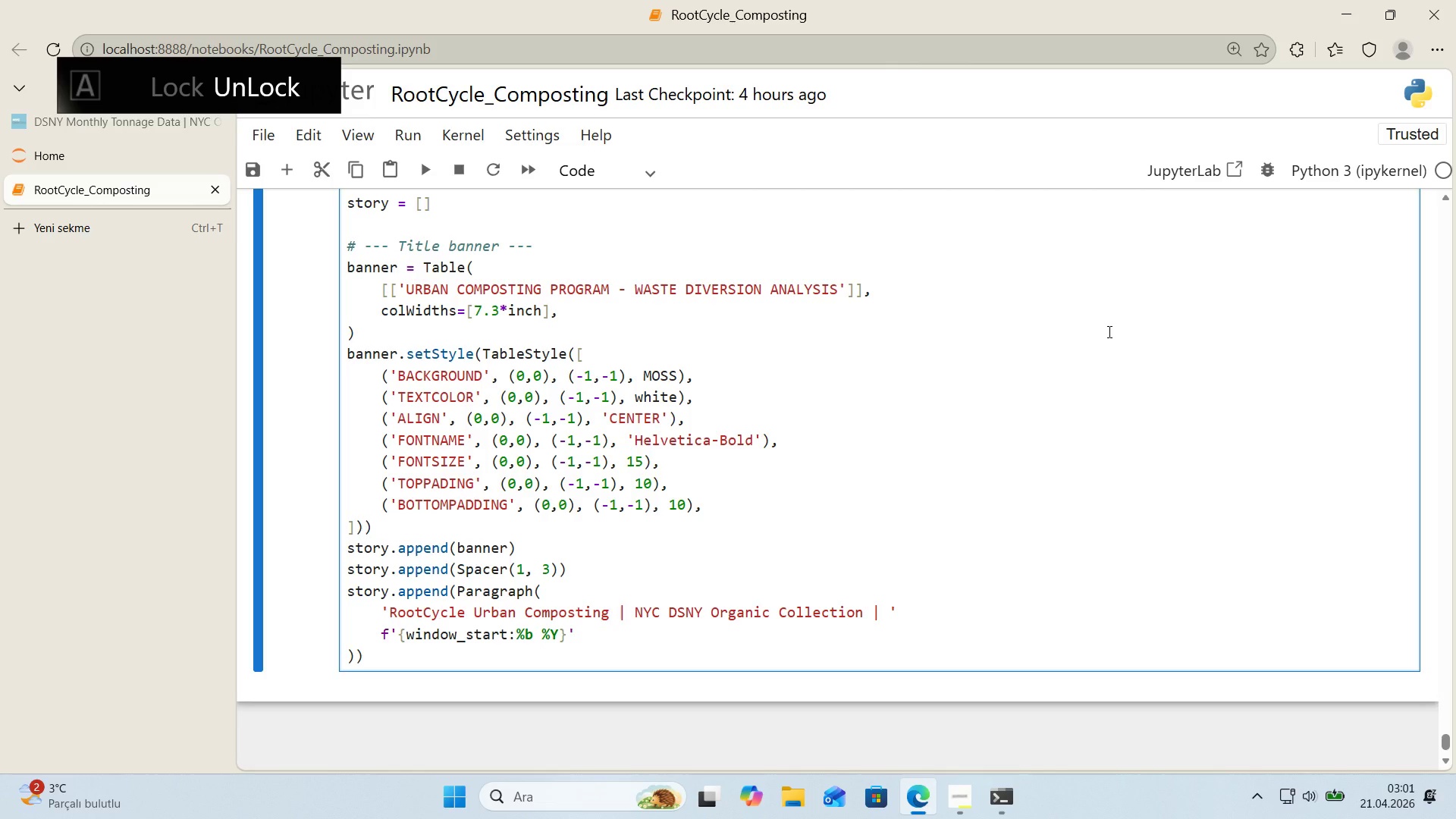 
key(ArrowRight)
 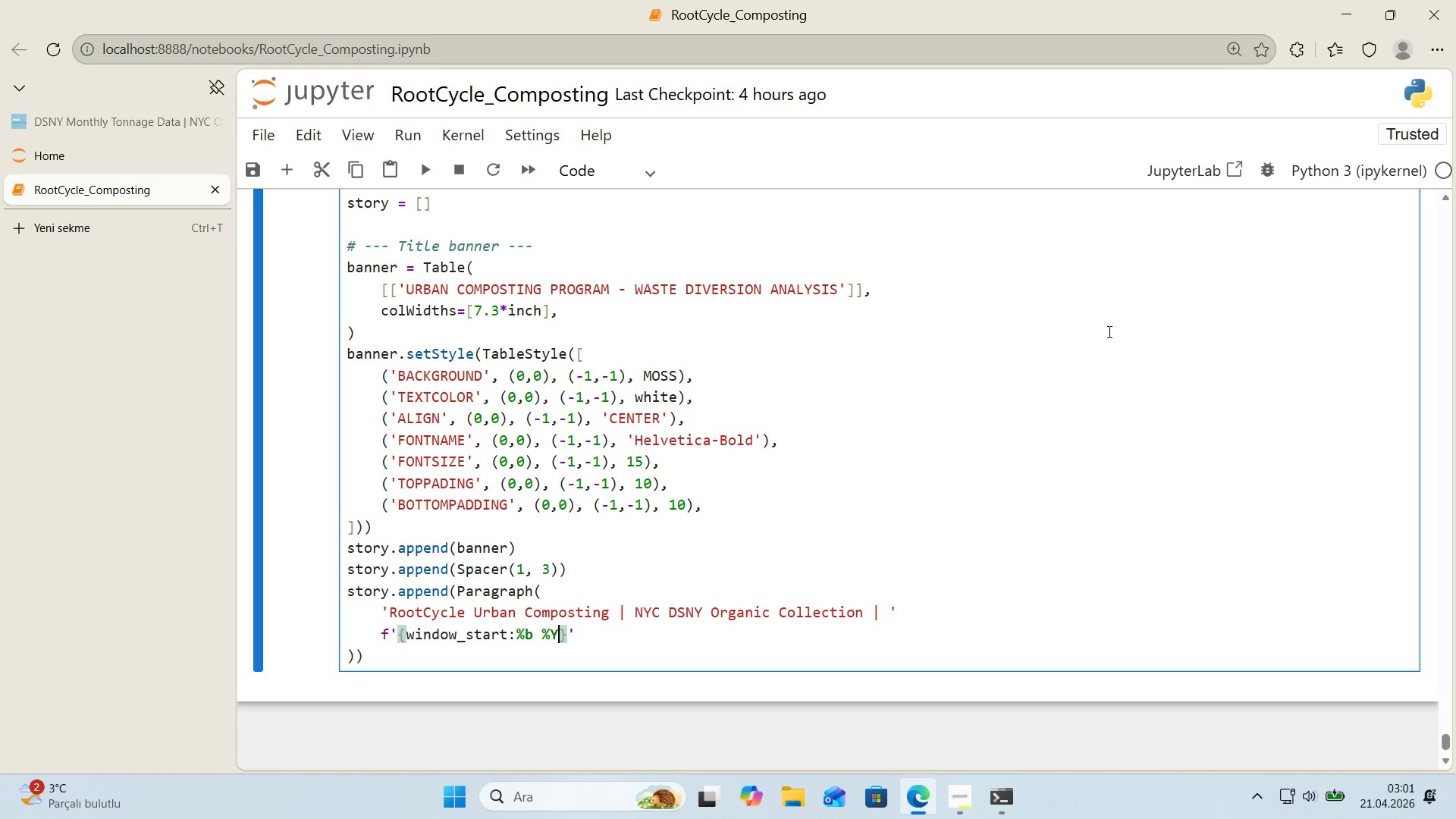 
key(Space)
 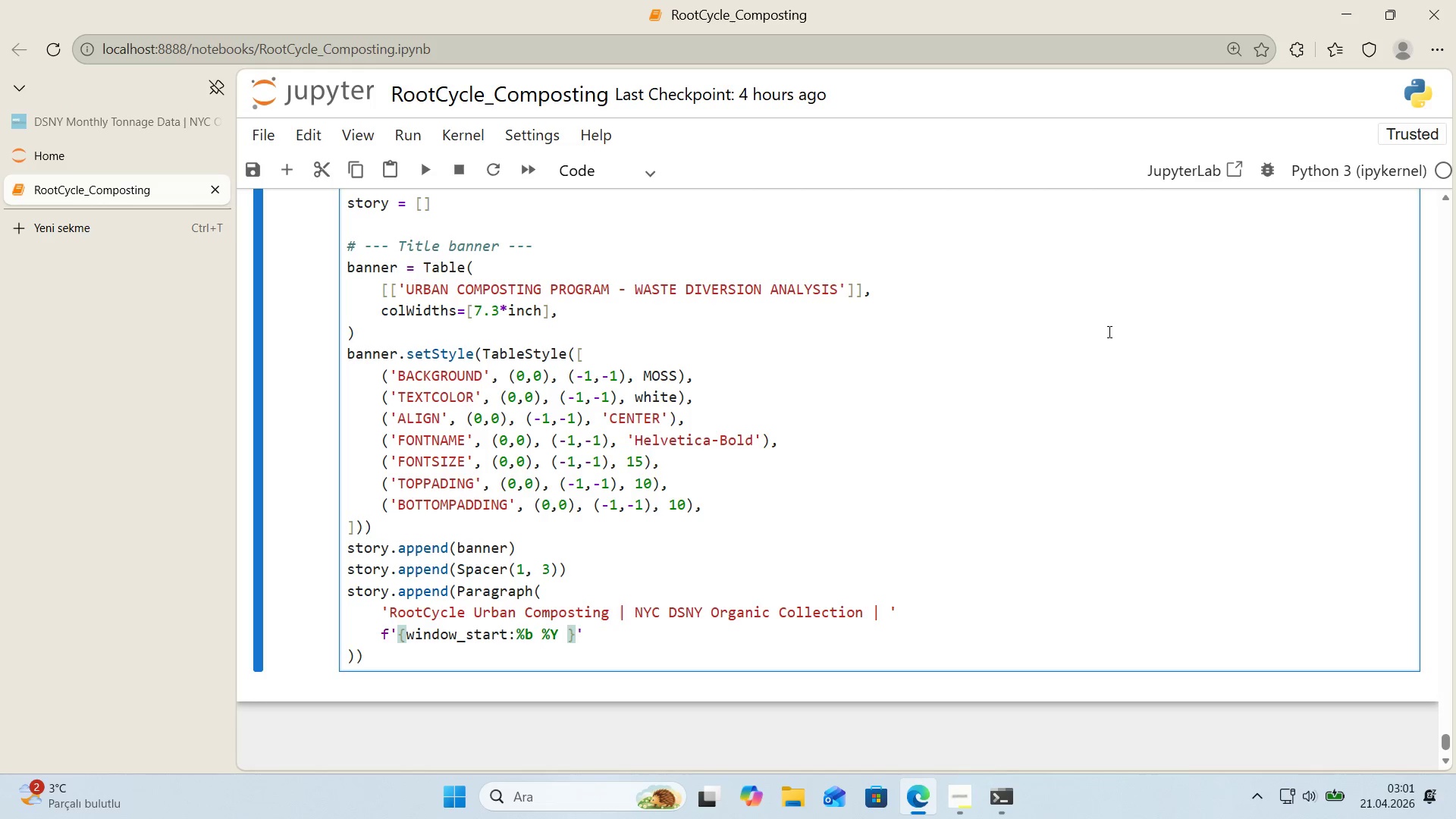 
key(Backspace)
 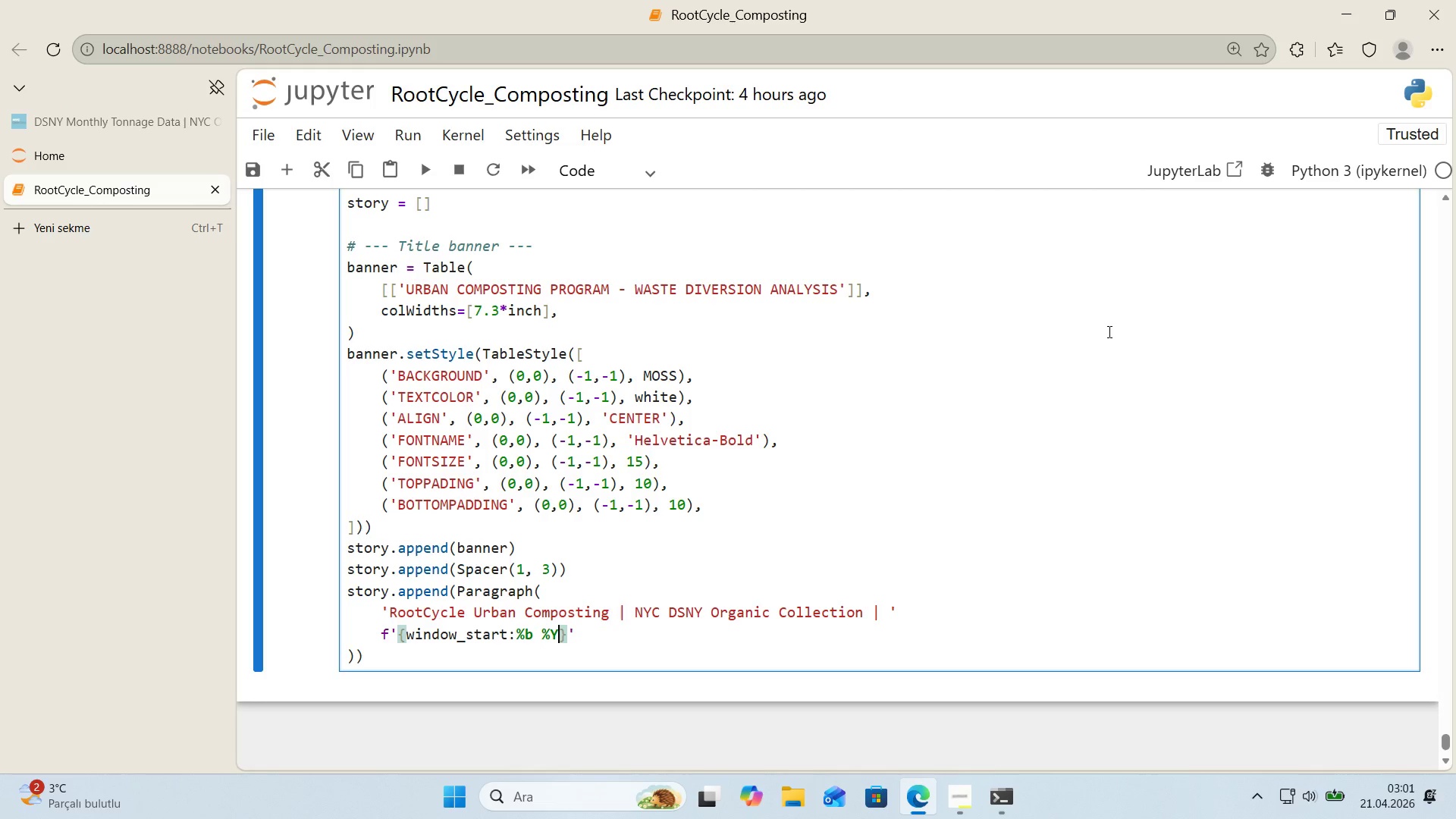 
key(ArrowRight)
 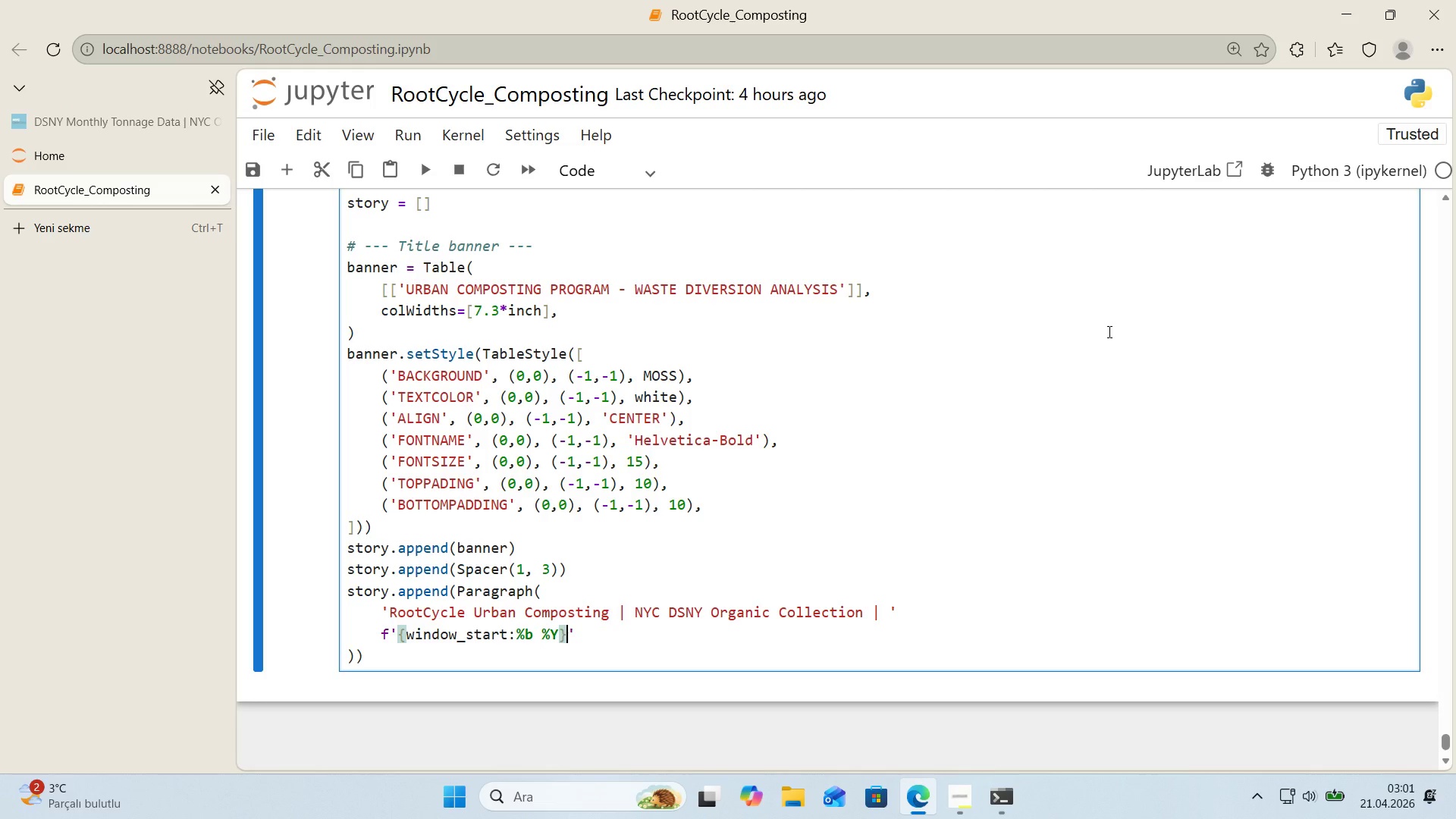 
key(Space)
 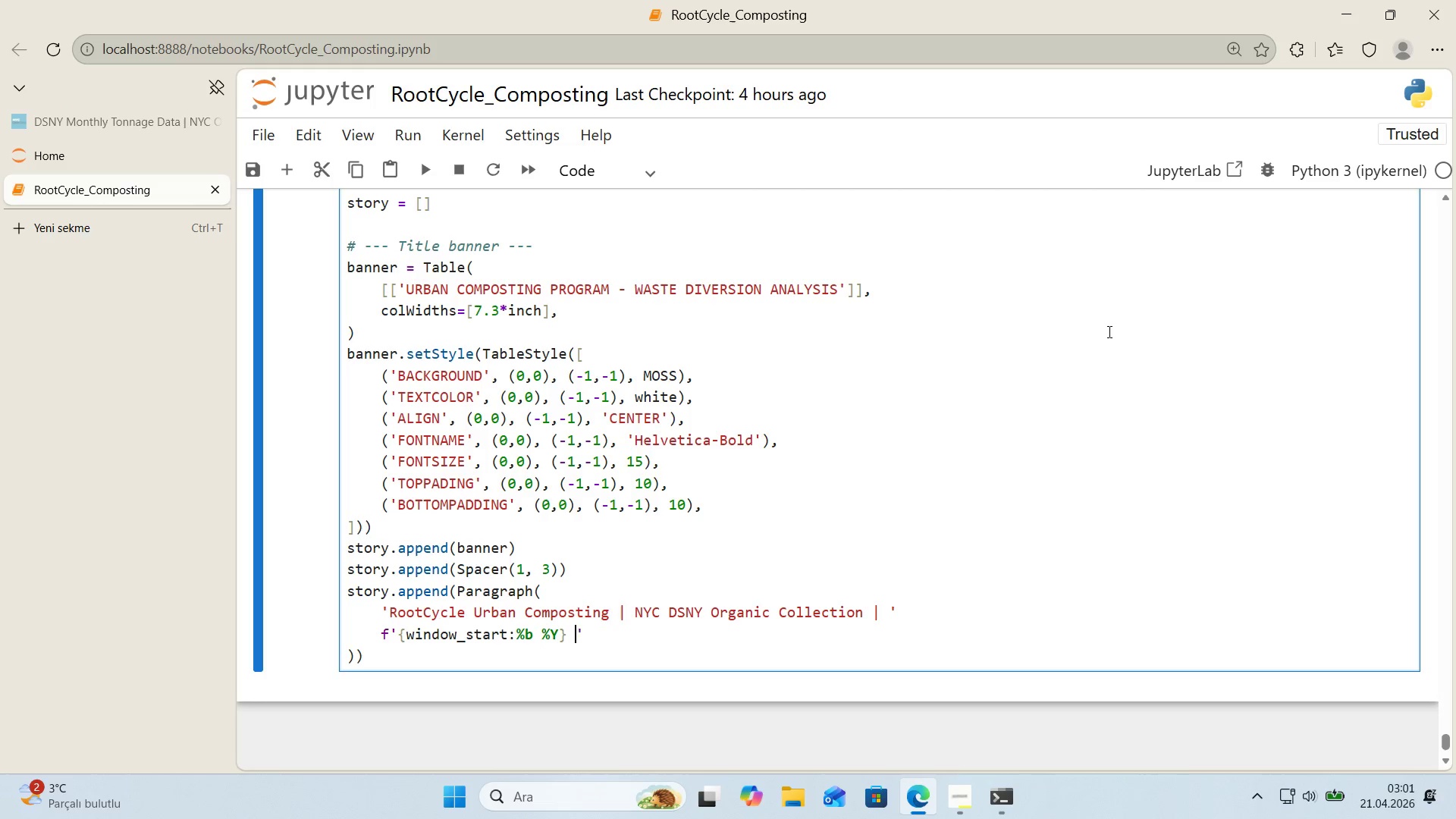 
key(NumpadSubtract)
 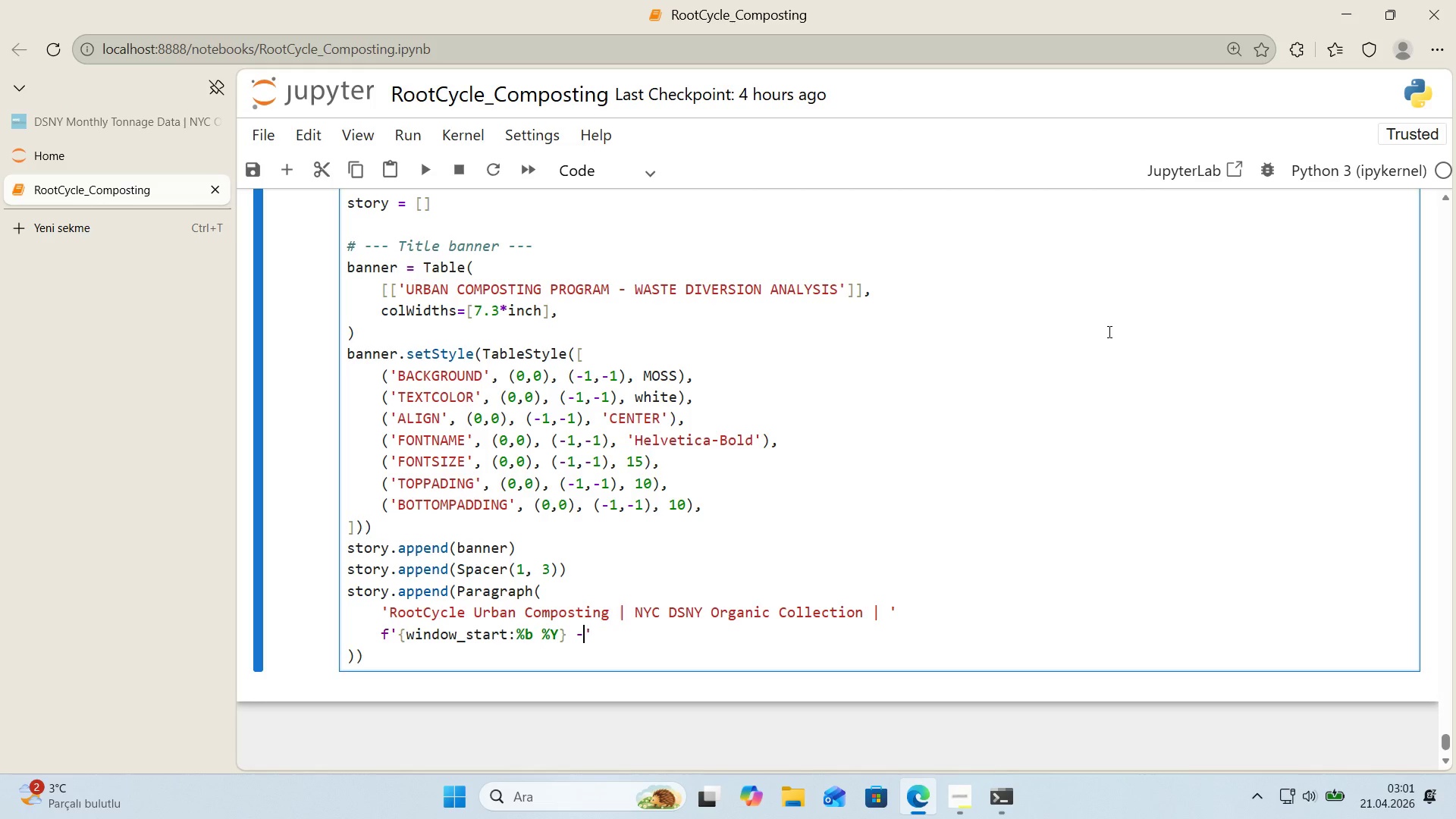 
key(Space)
 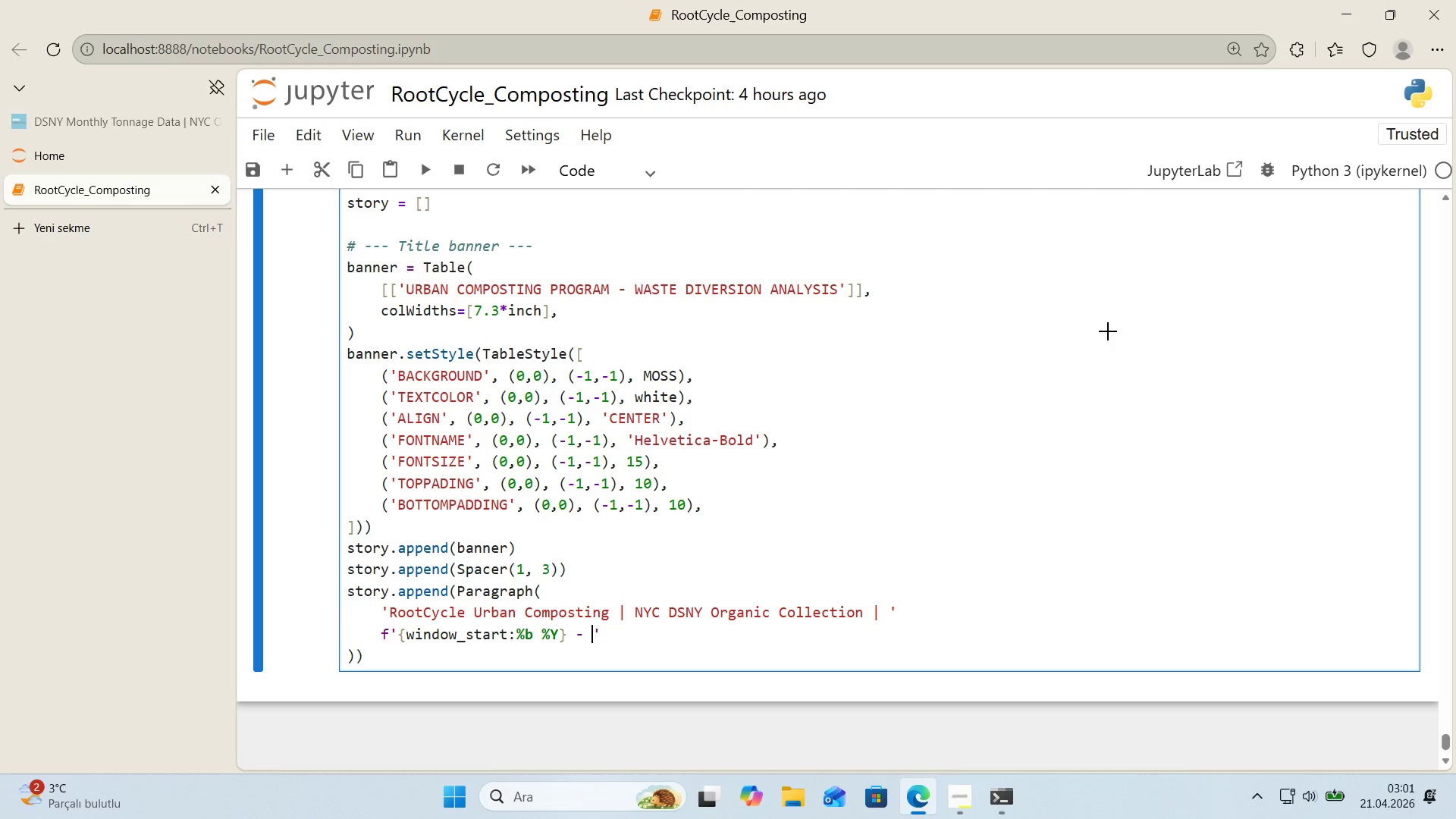 
key(Alt+Control+7)
 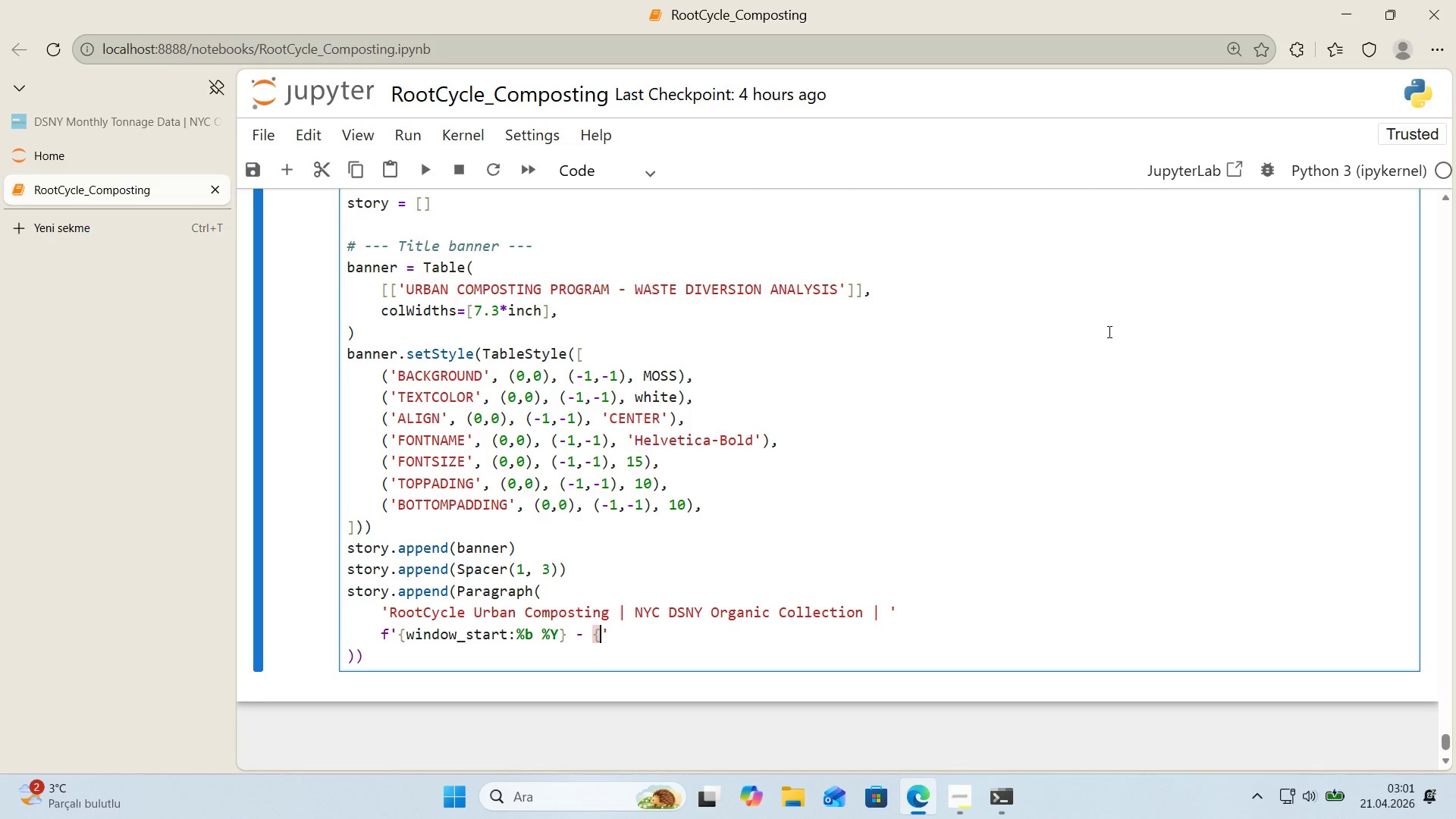 
key(Alt+Control+0)
 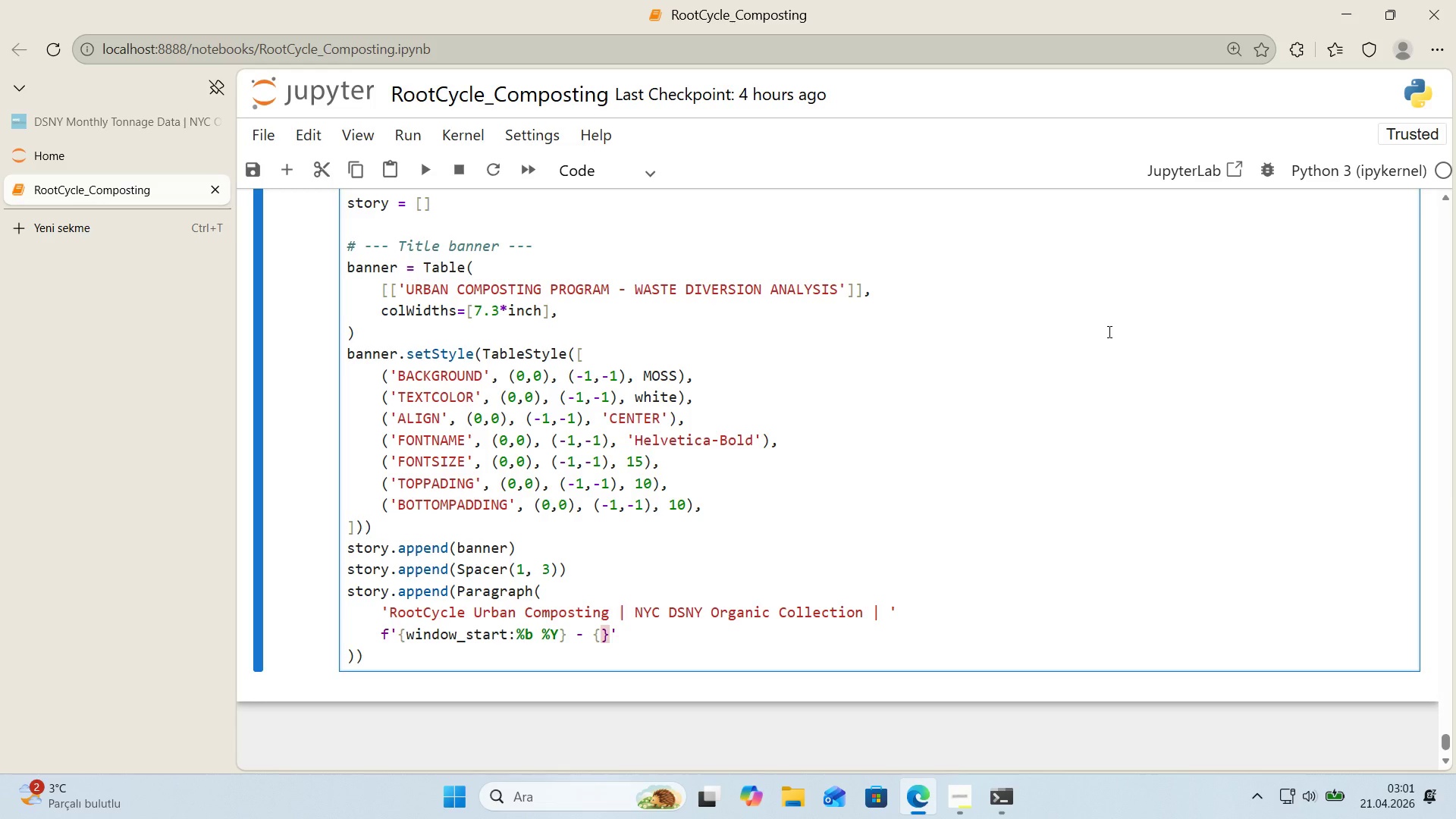 
key(ArrowLeft)
 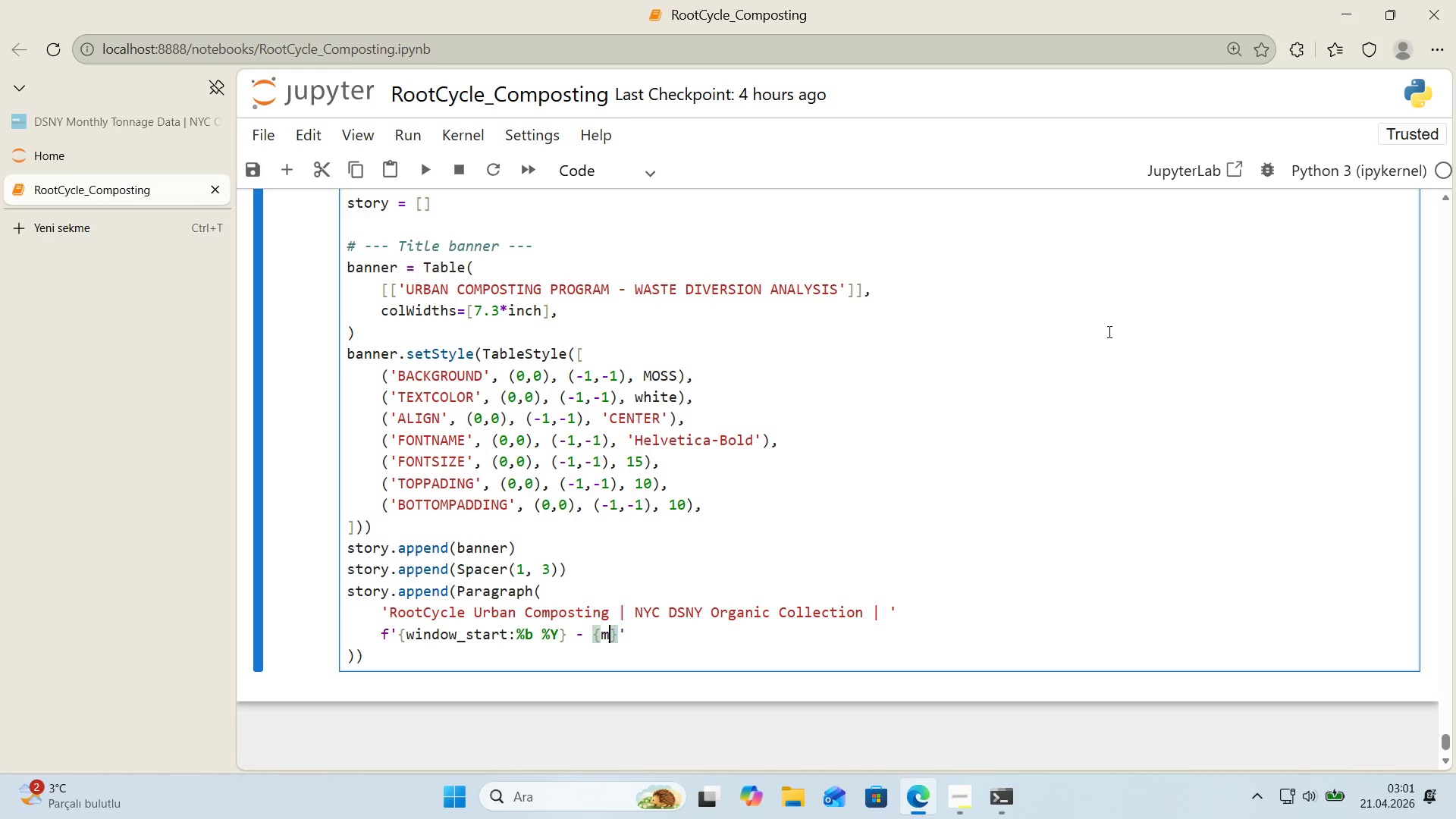 
type(max_month>%b %Y)
 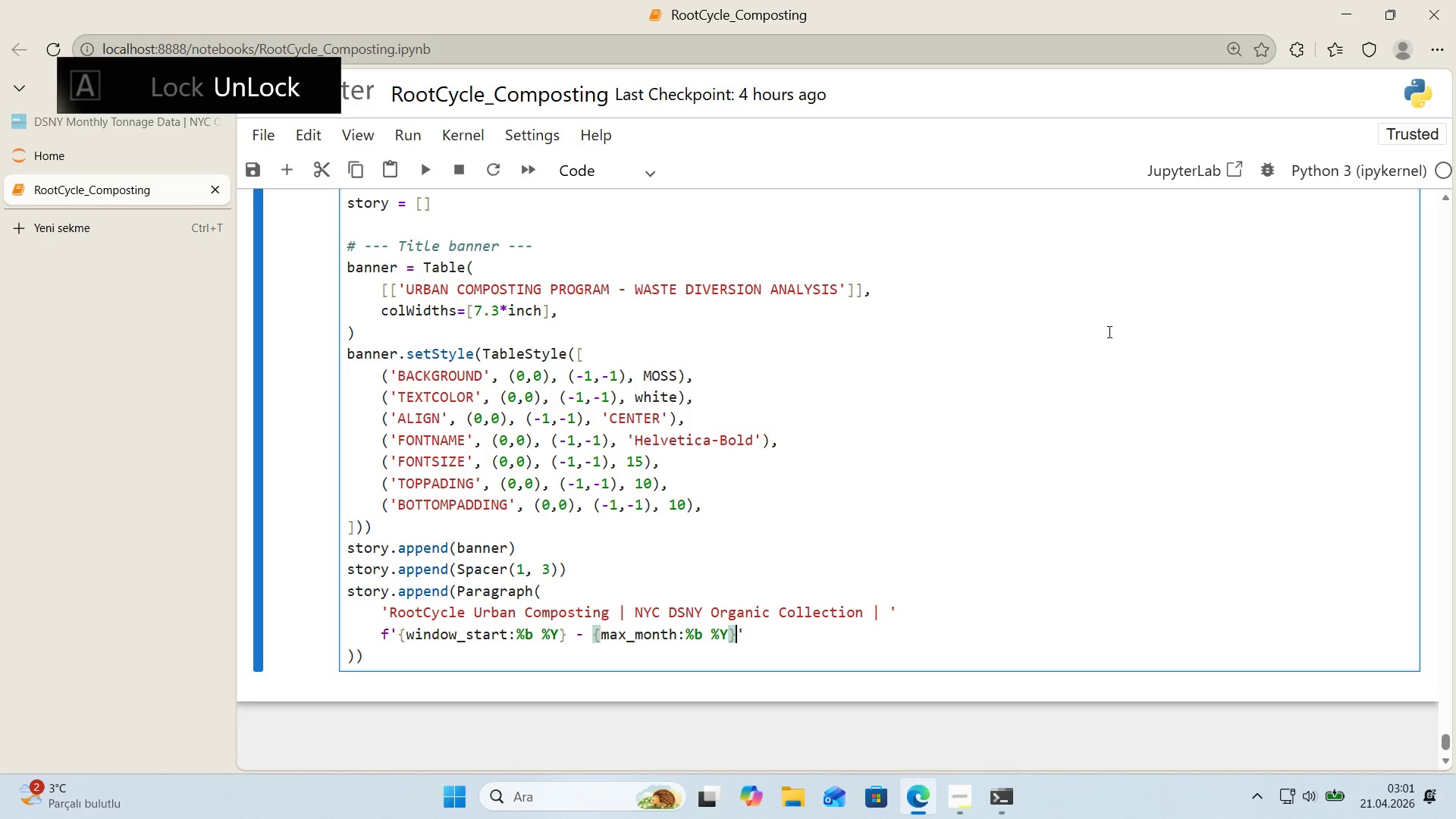 
 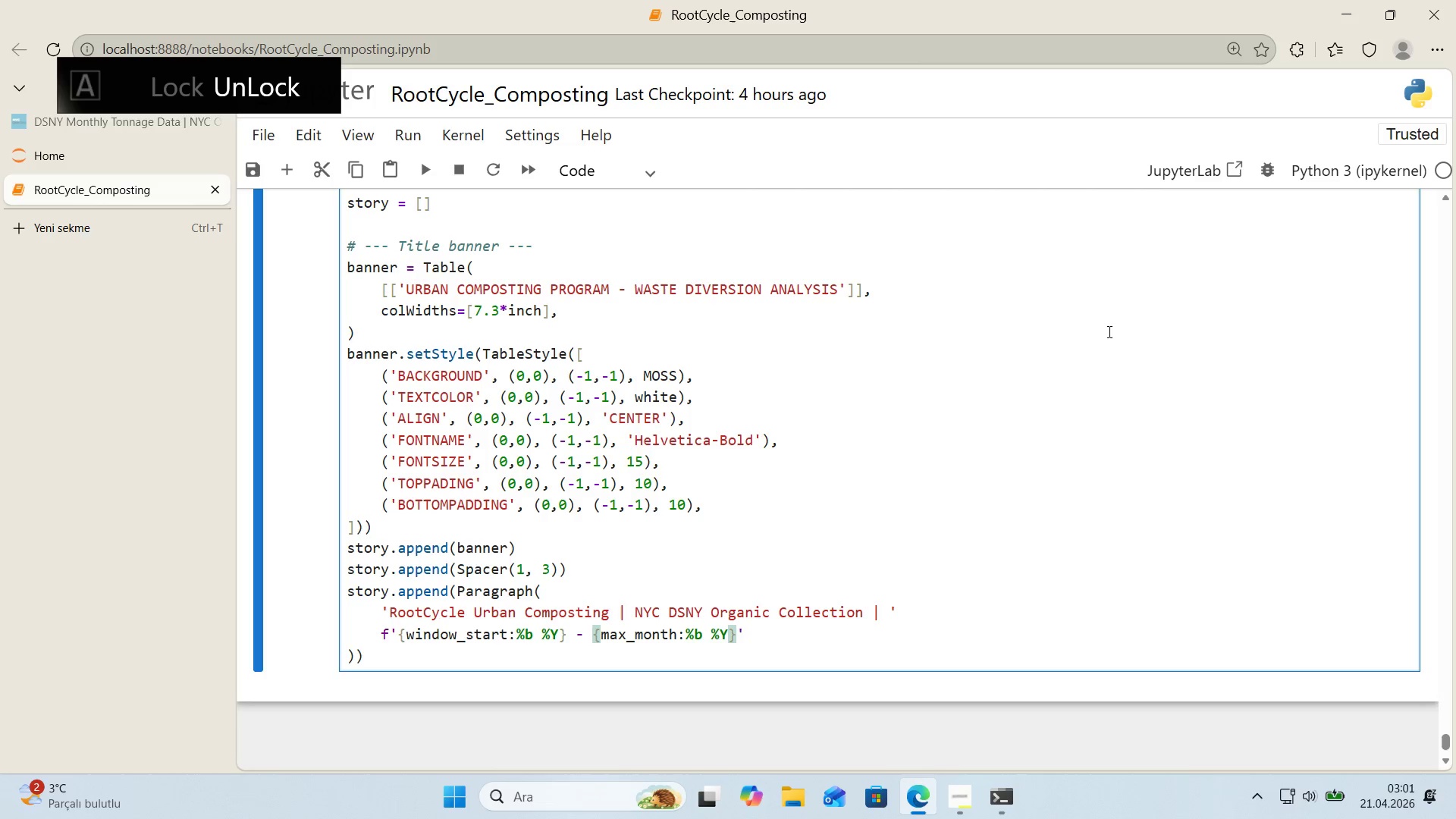 
key(ArrowRight)
 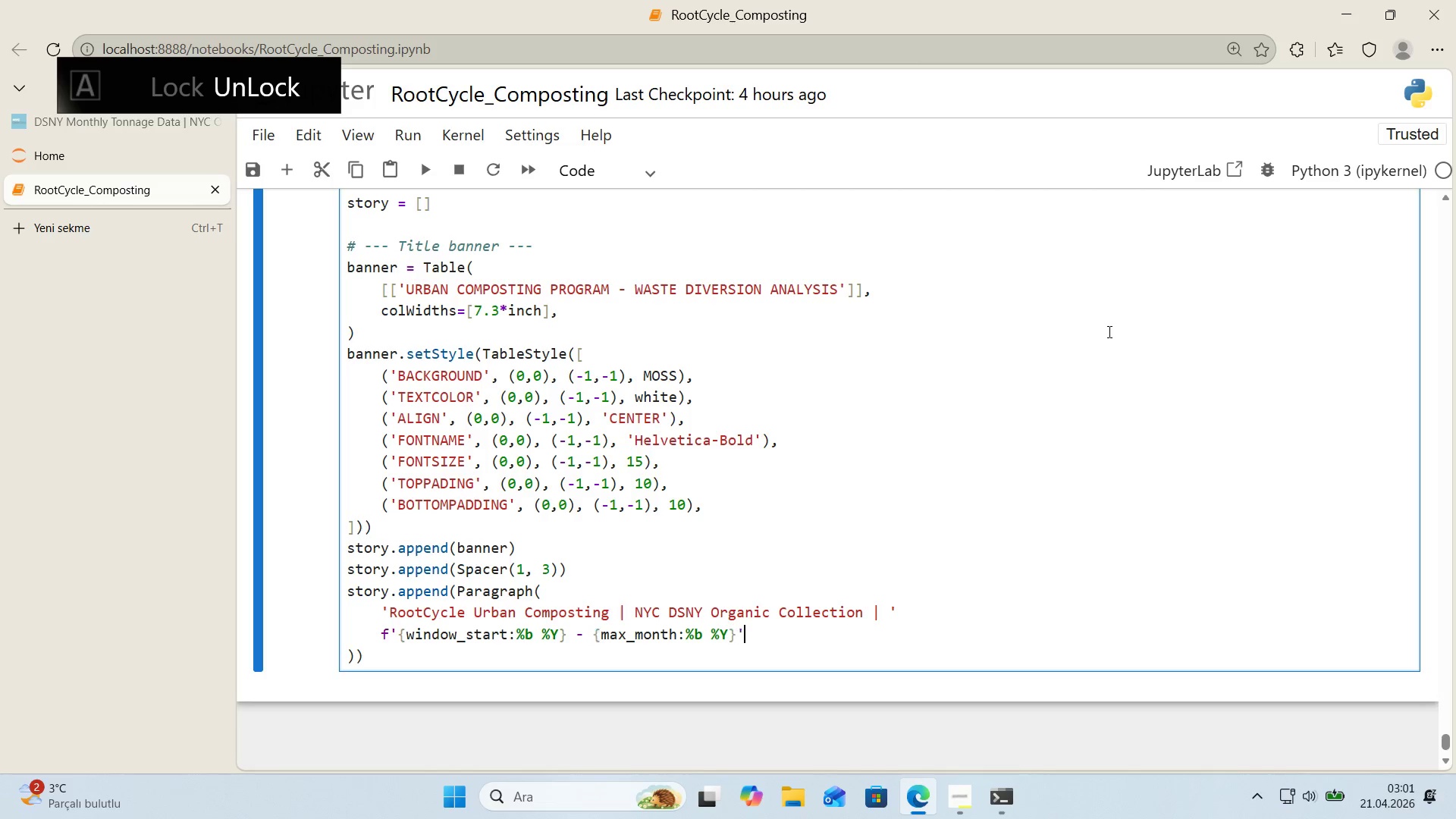 
key(ArrowRight)
 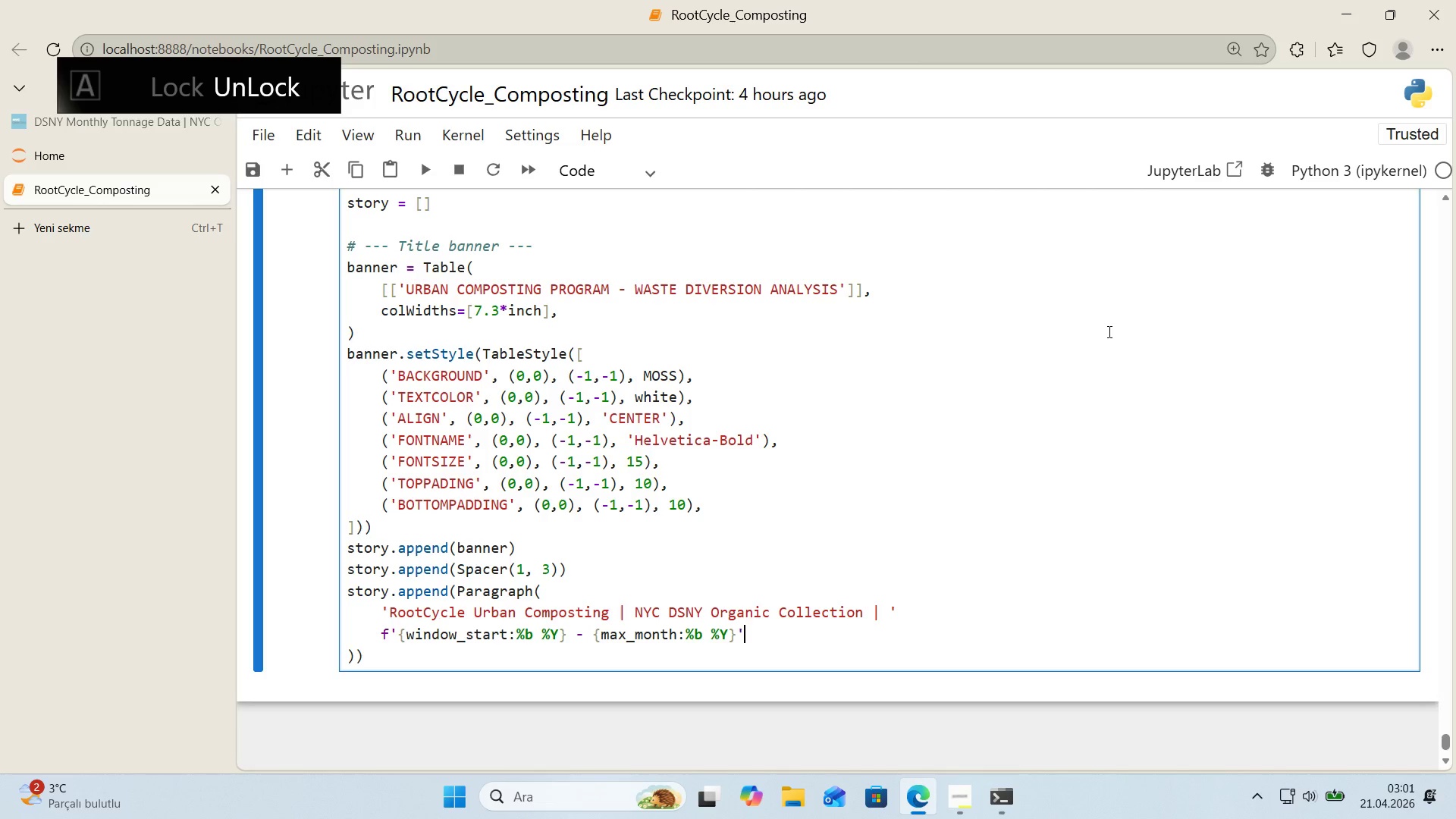 
key(Comma)
 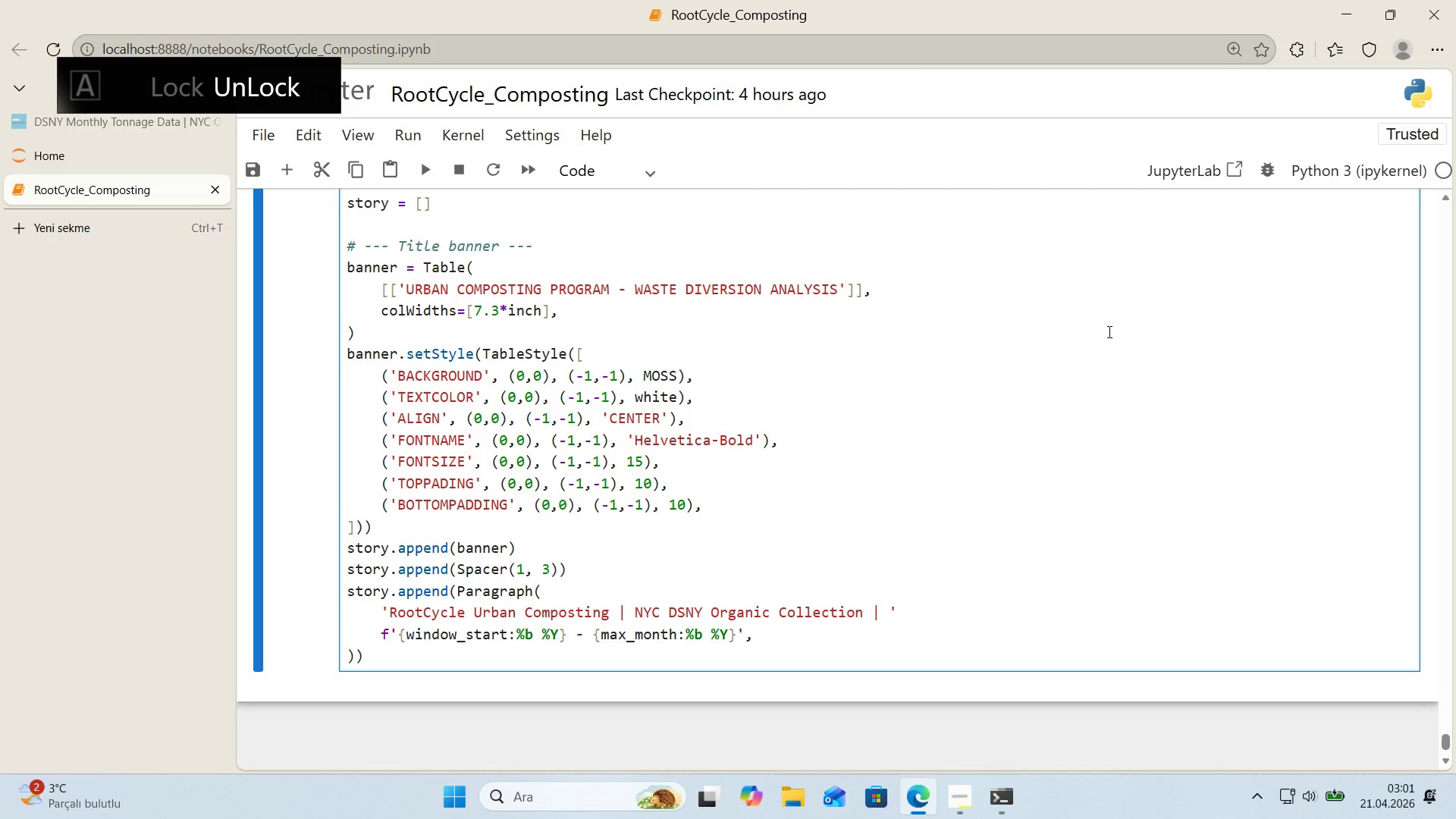 
key(ArrowDown)
 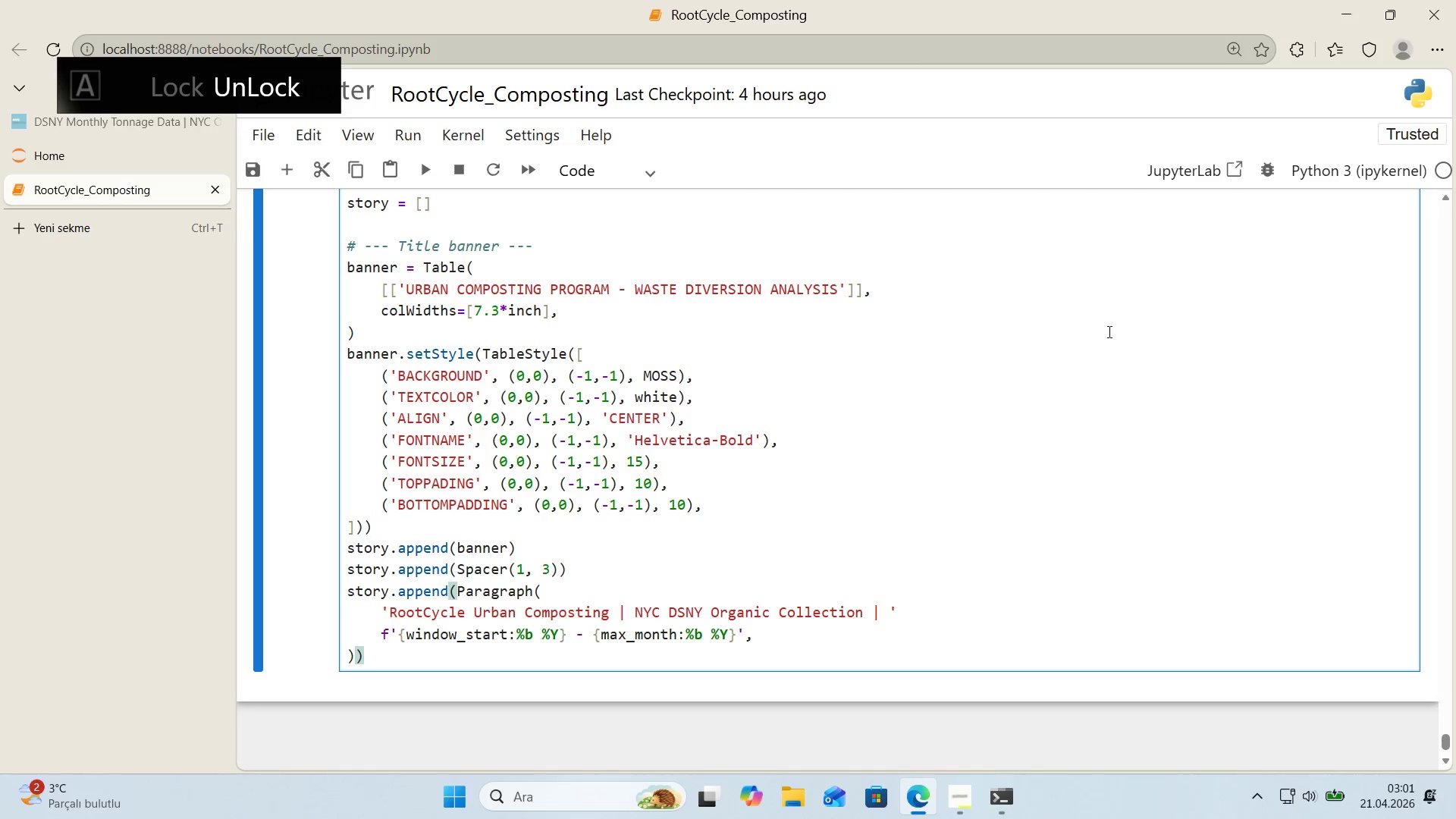 
key(Enter)
 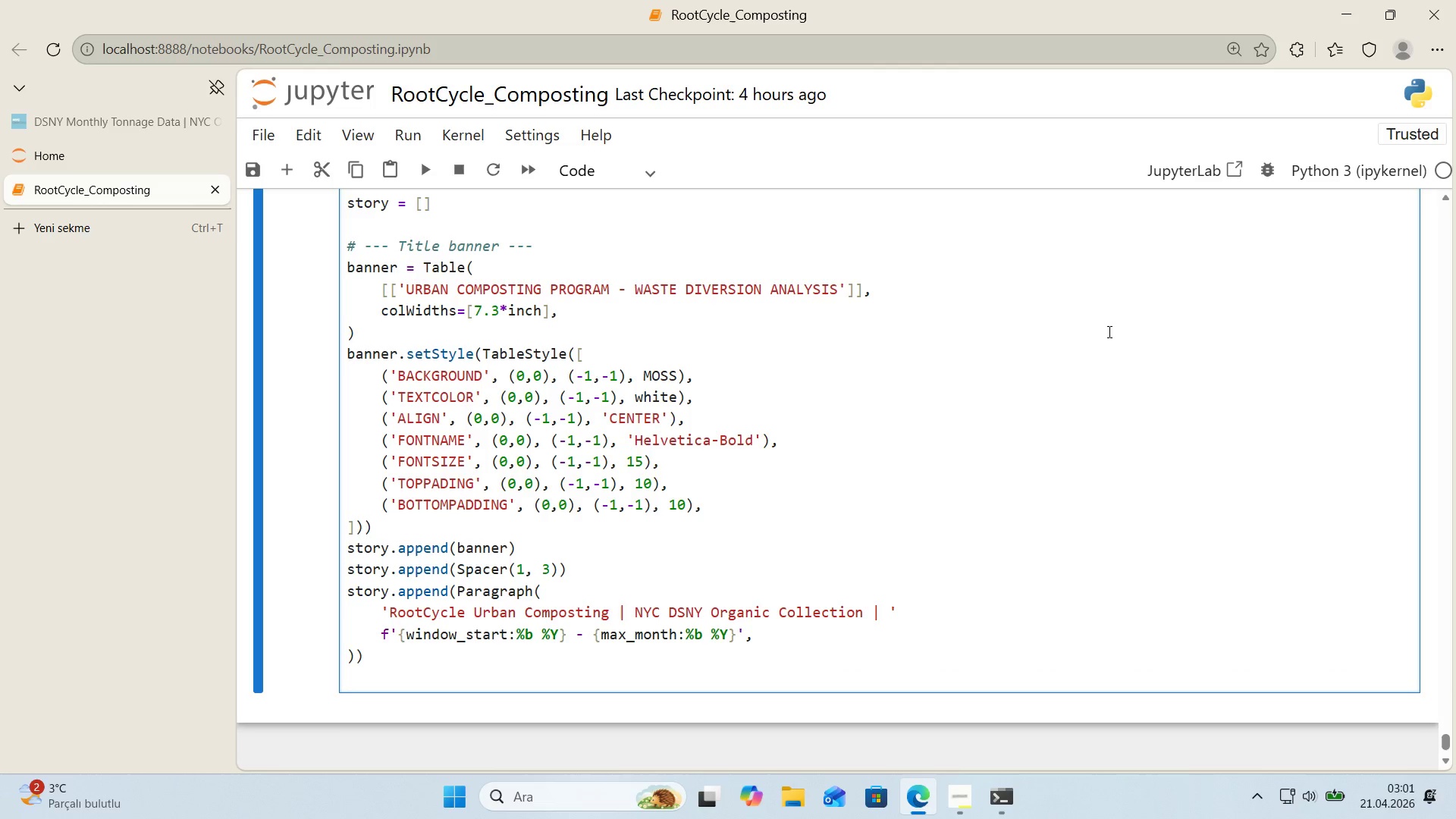 
type(story.append)
 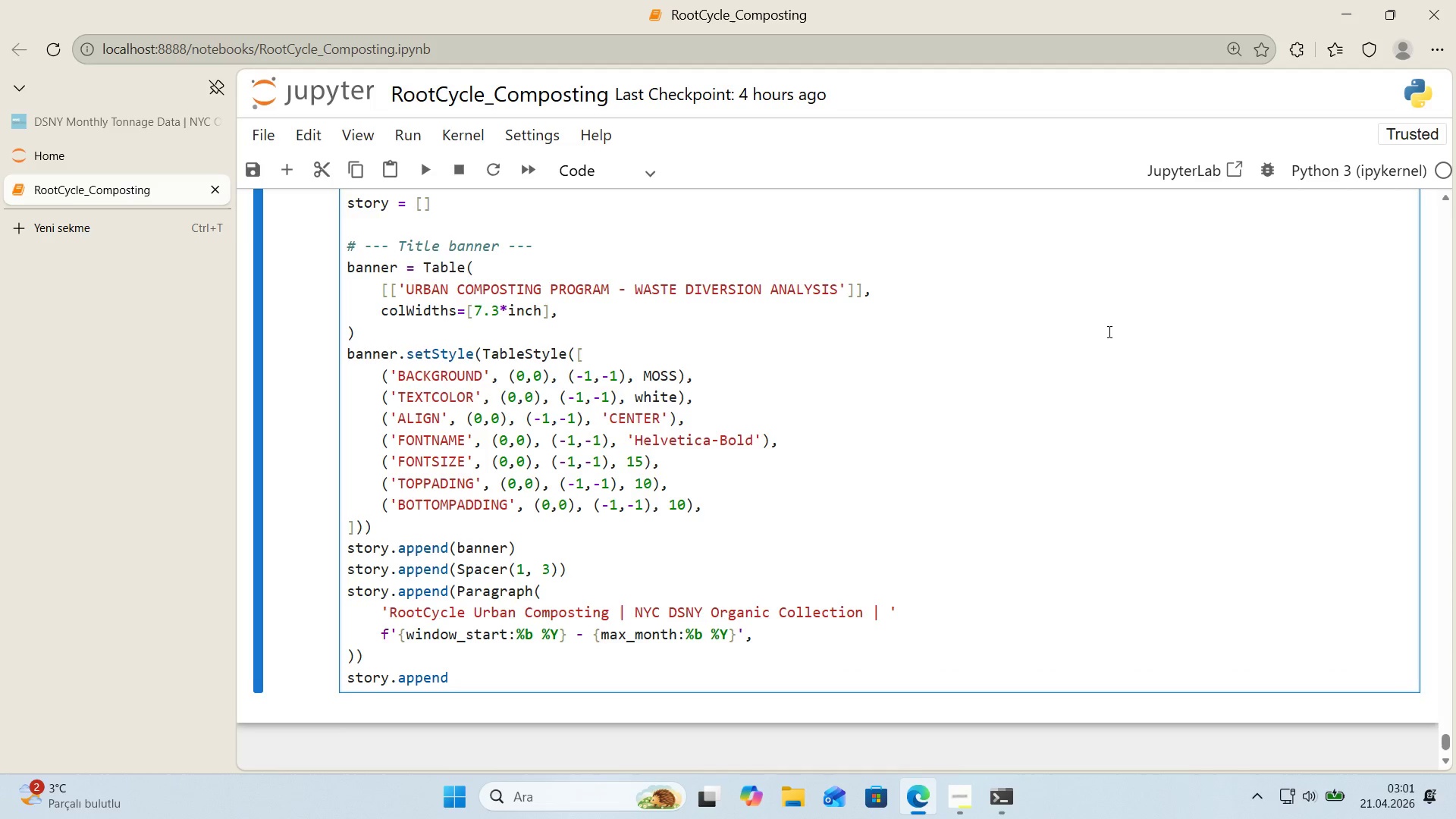 
scroll: coordinate [1108, 331], scroll_direction: down, amount: 1.0
 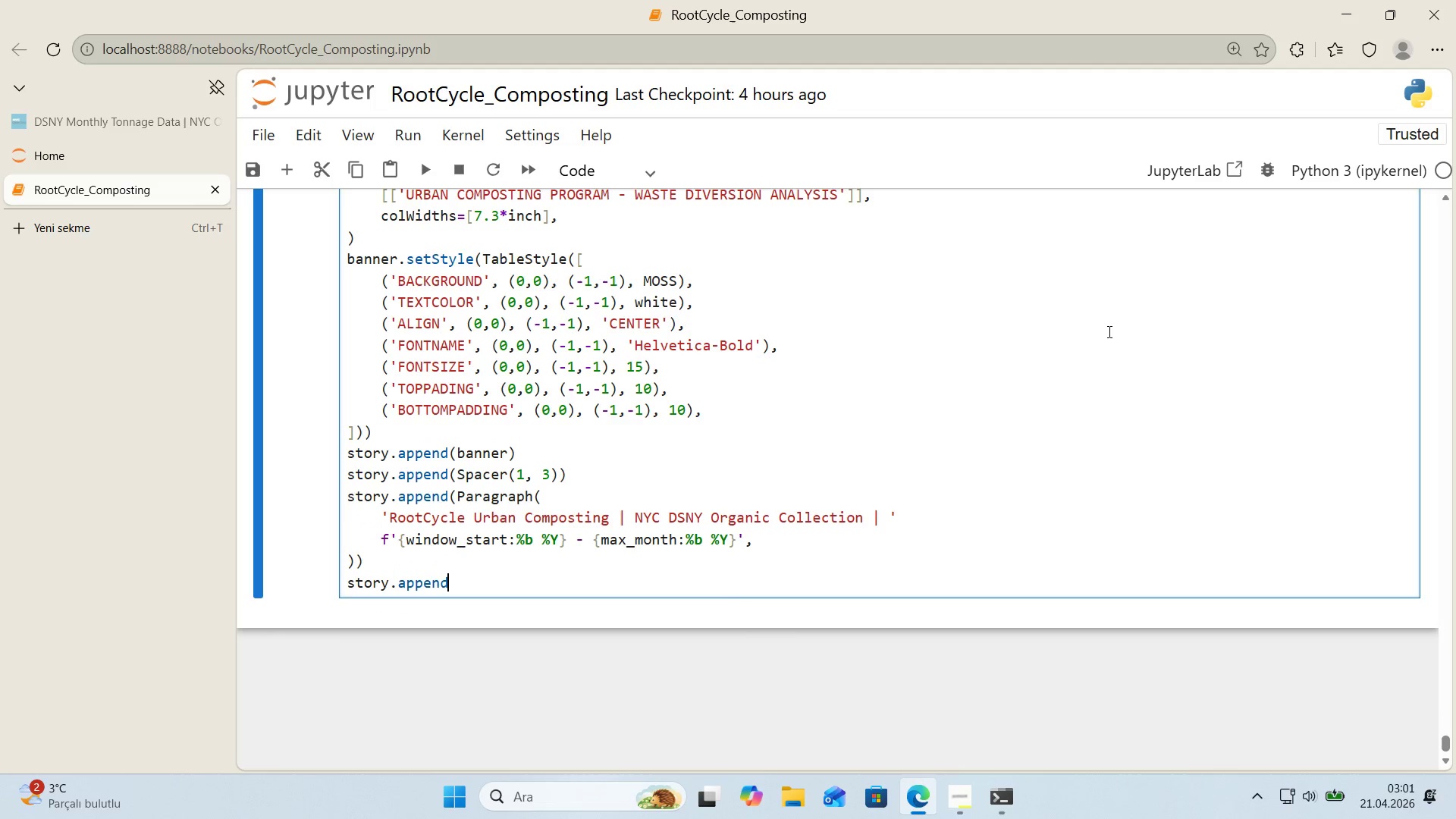 
type(*()
 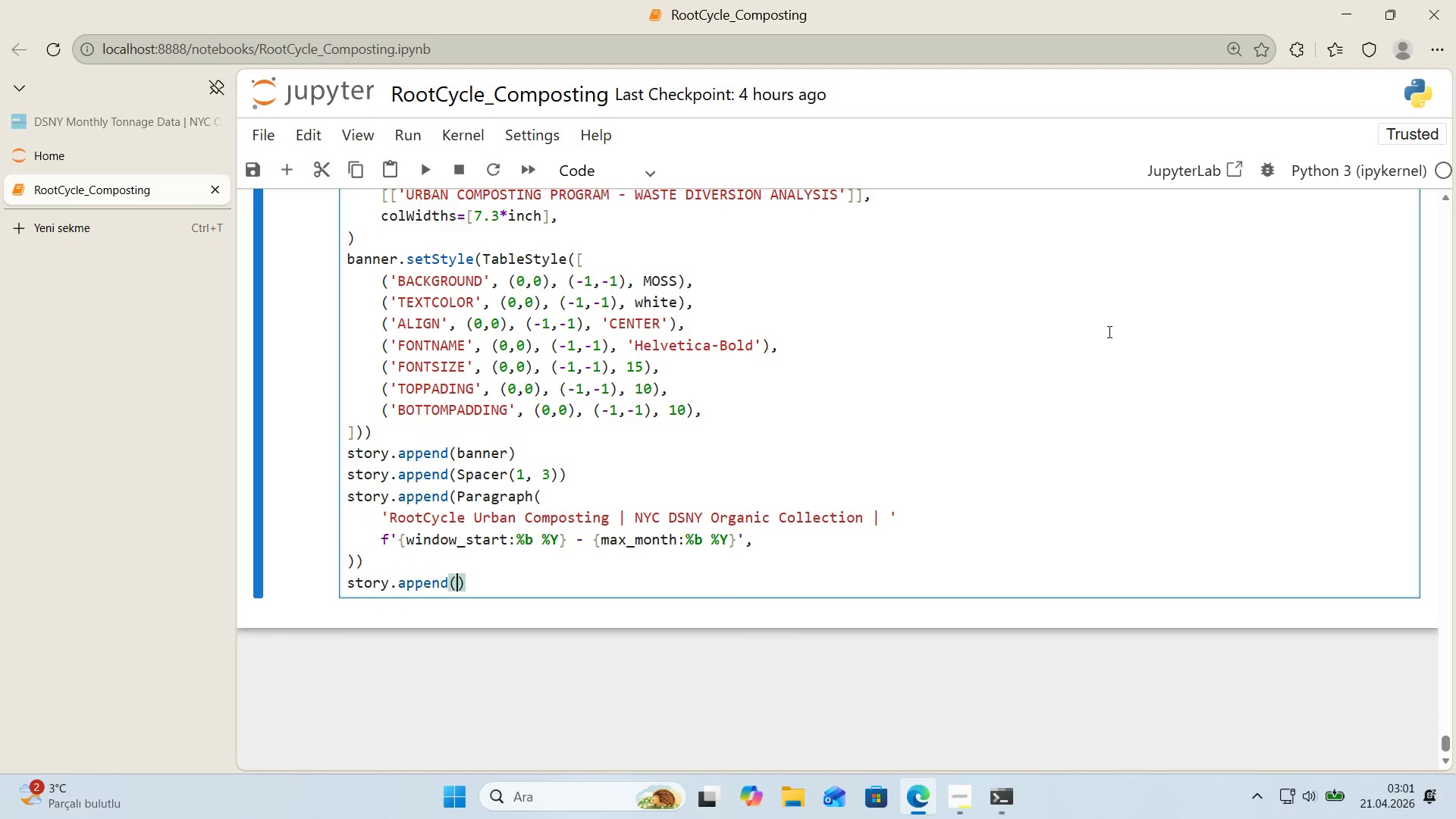 
key(ArrowLeft)
 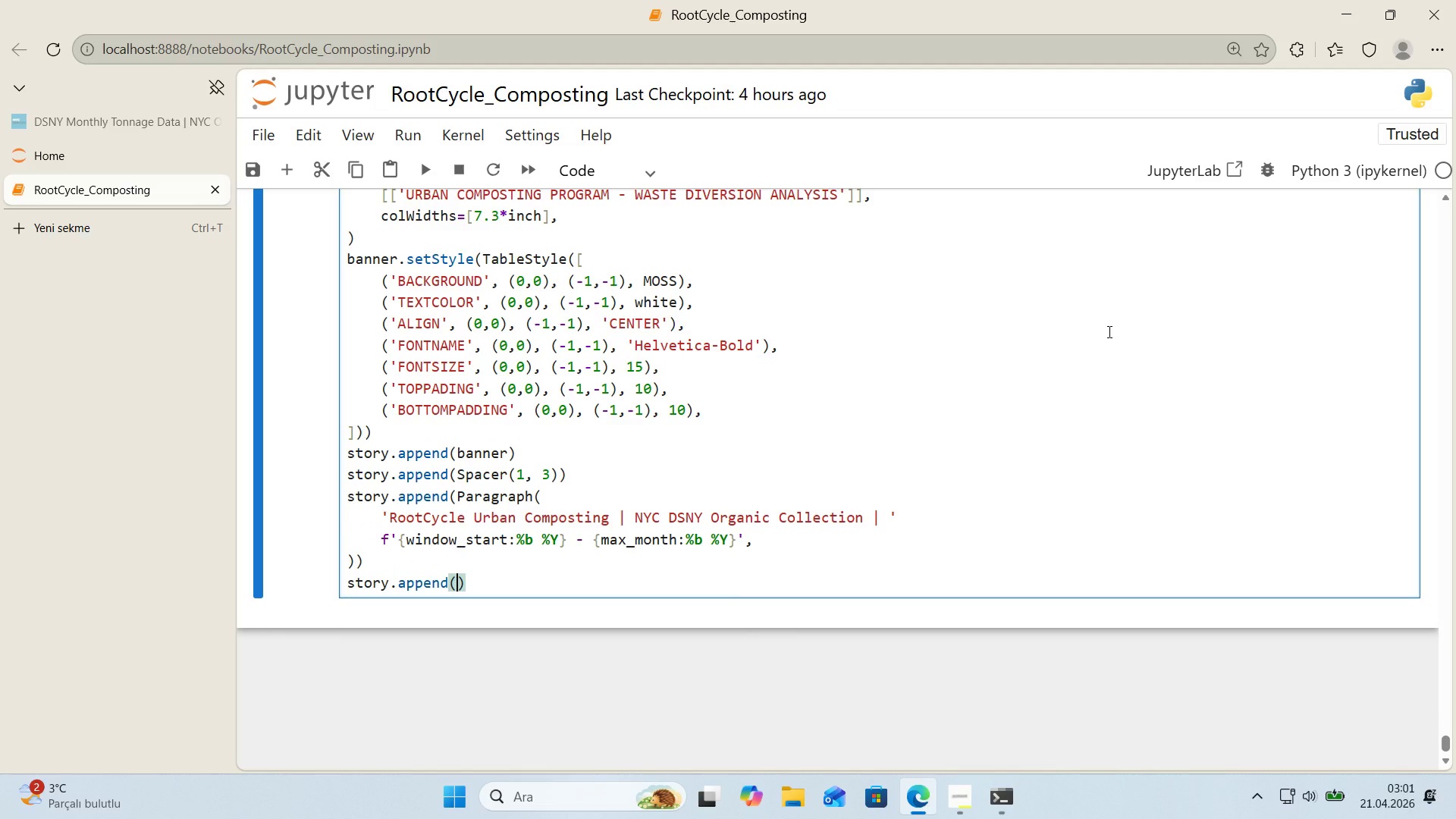 
type(HRFlowable*()
 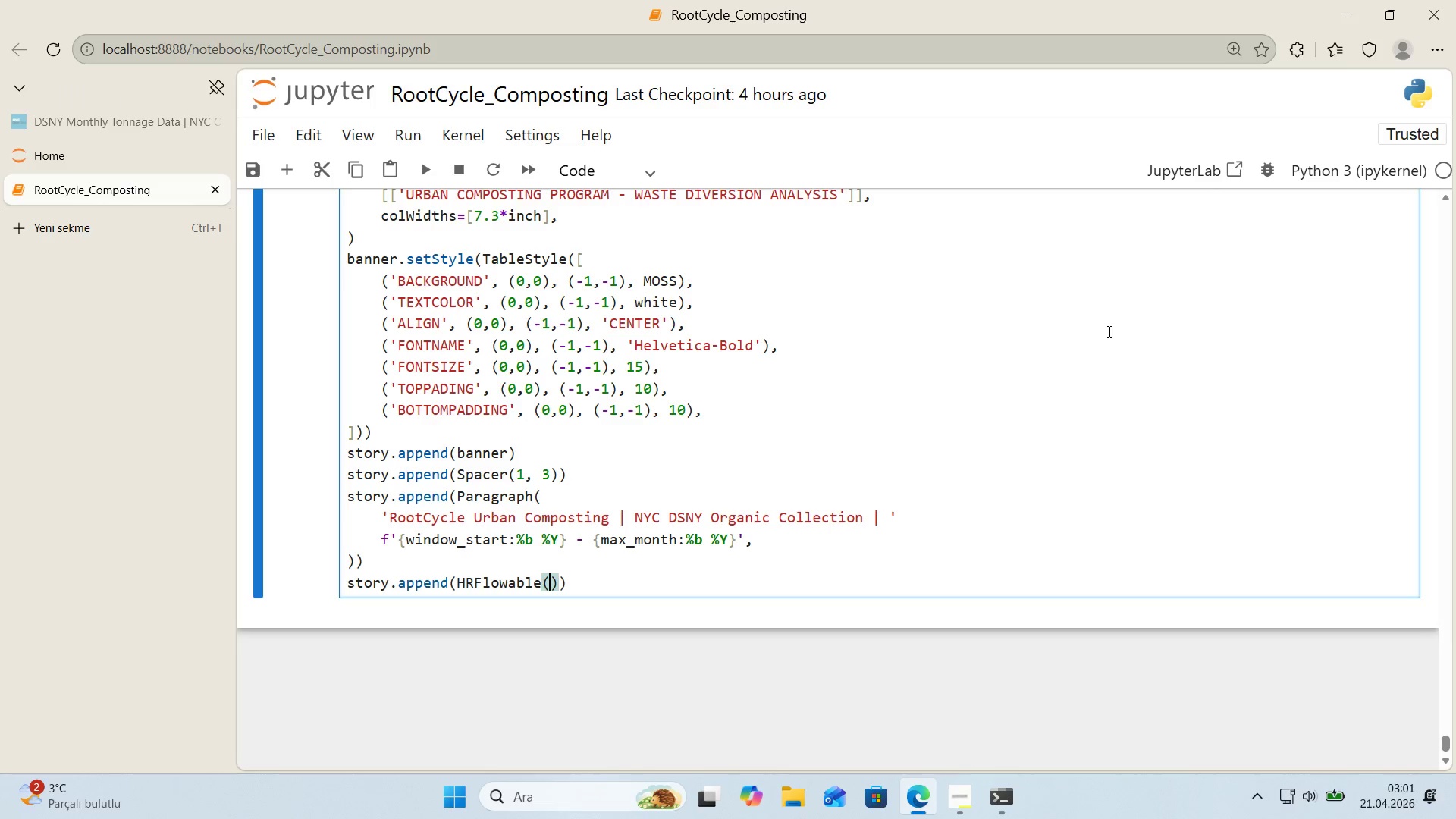 
 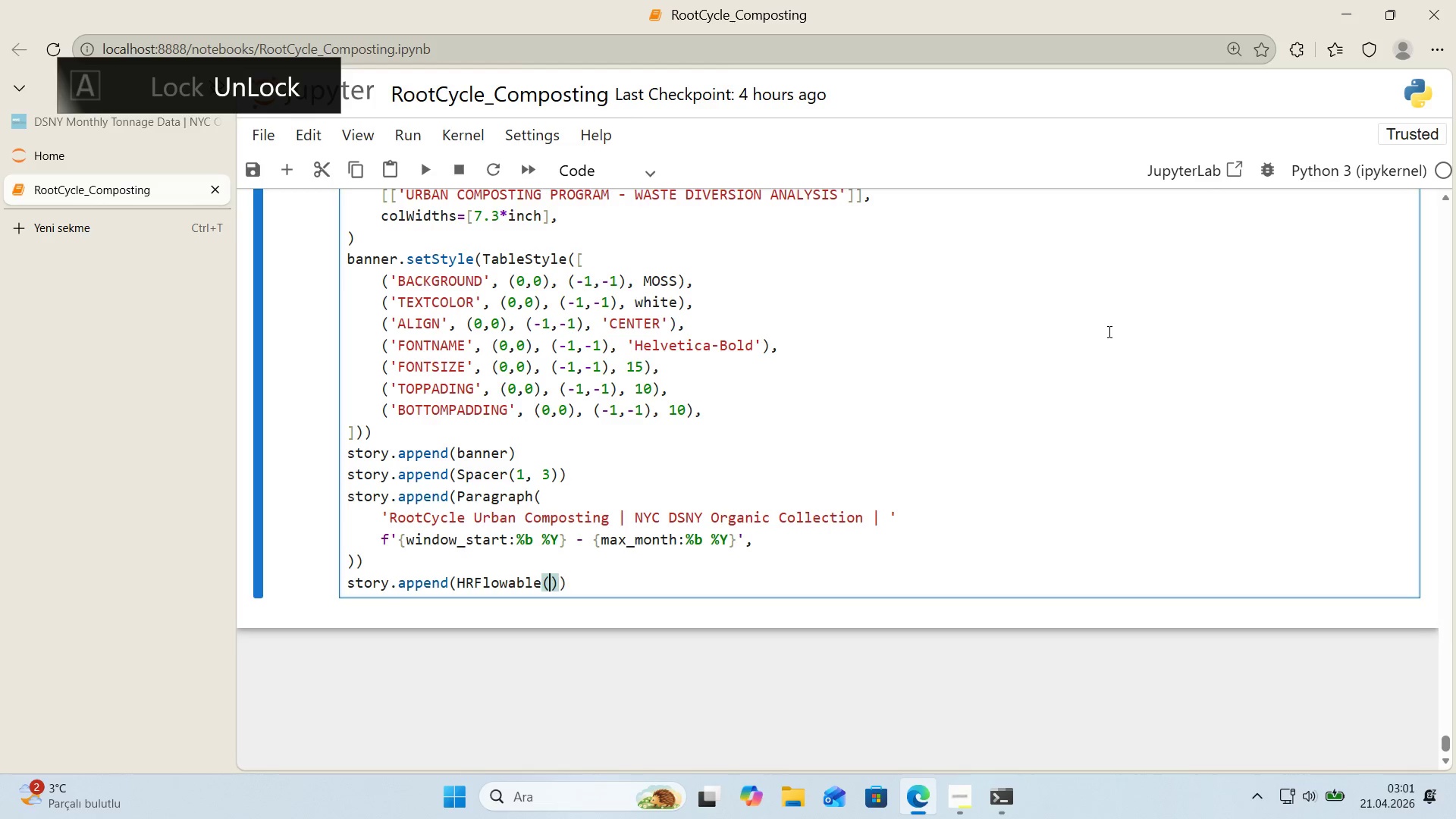 
key(ArrowLeft)
 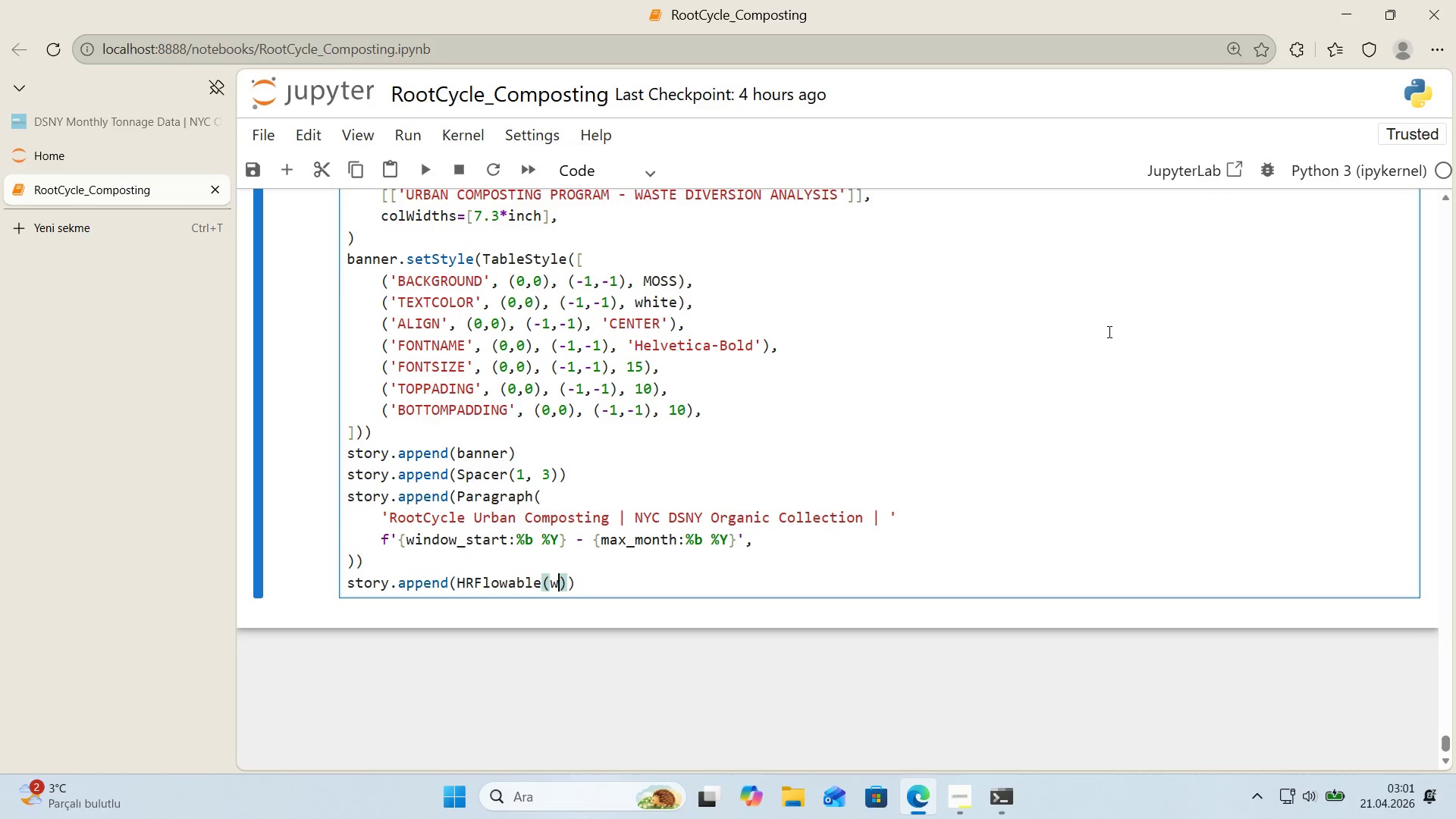 
type(w'dth)@@)
 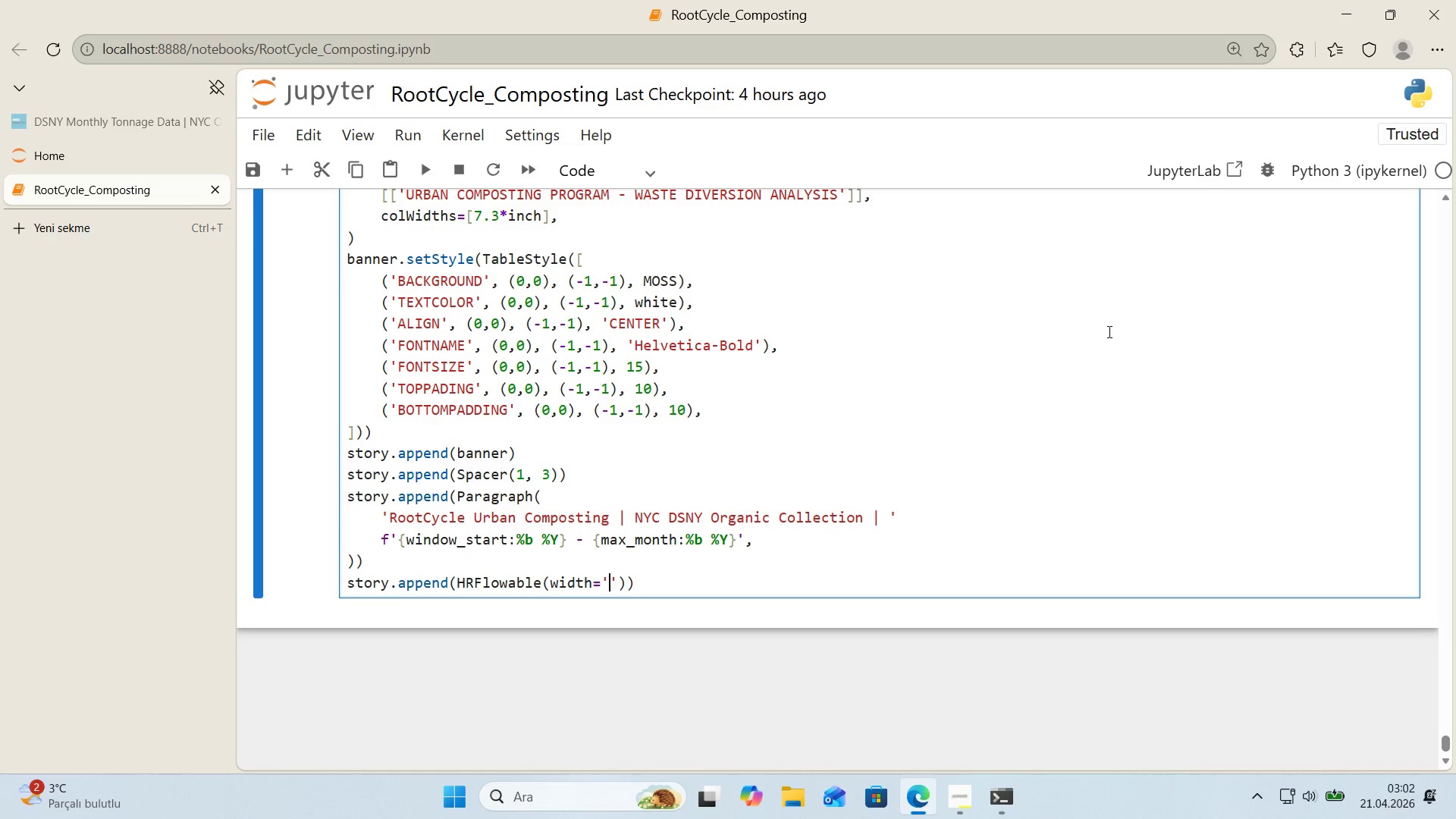 
 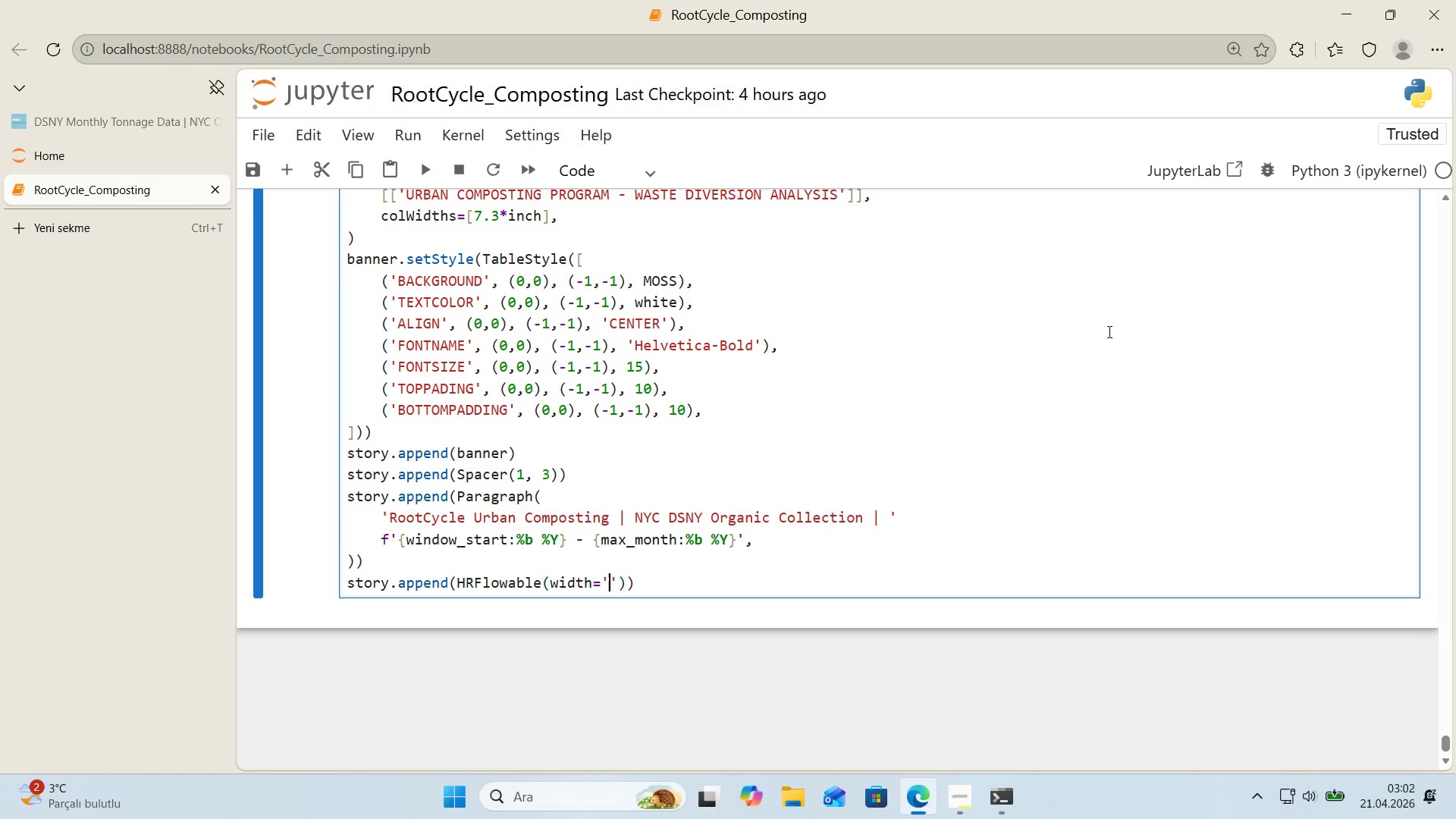 
key(ArrowLeft)
 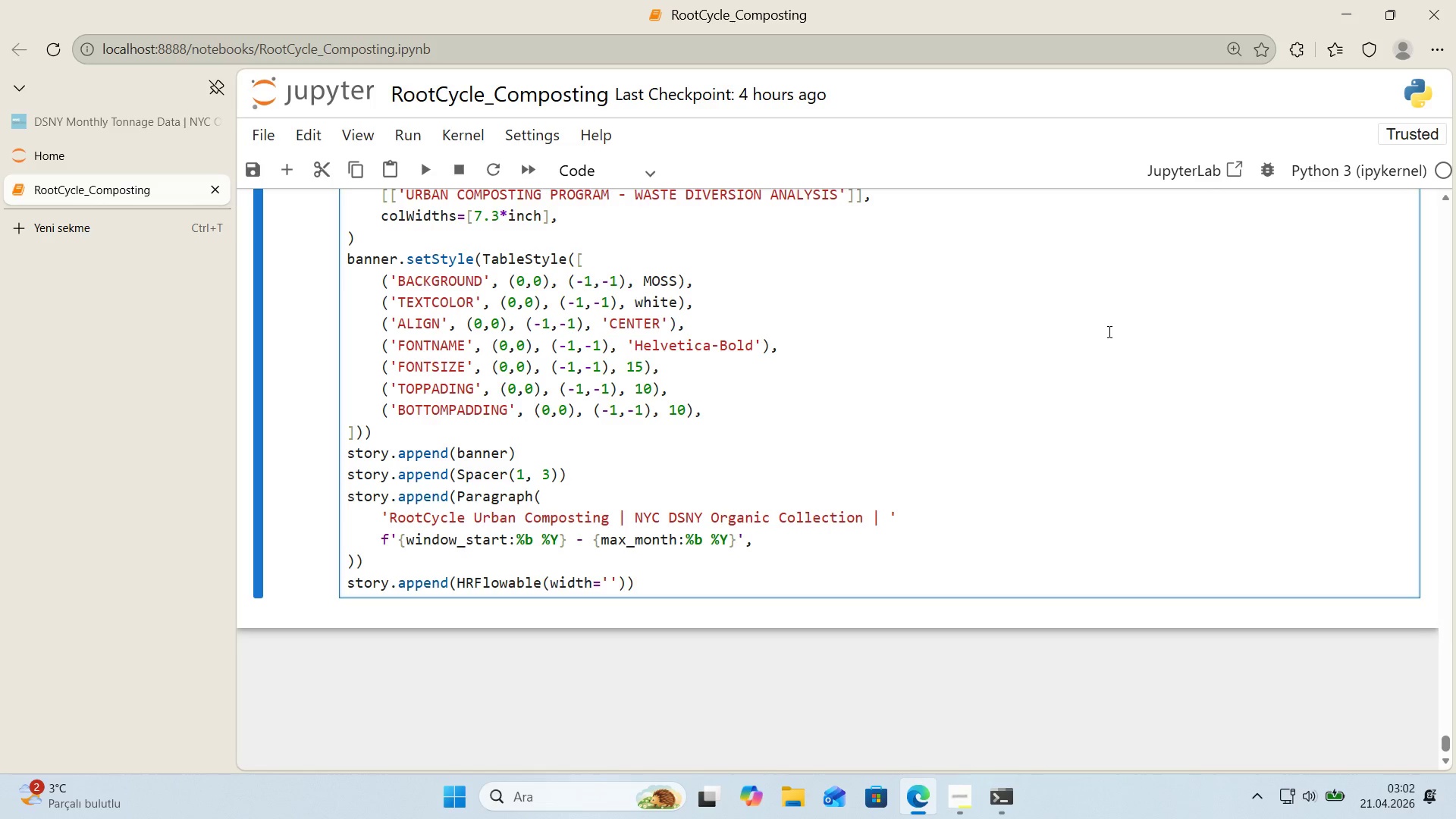 
type(100%)
 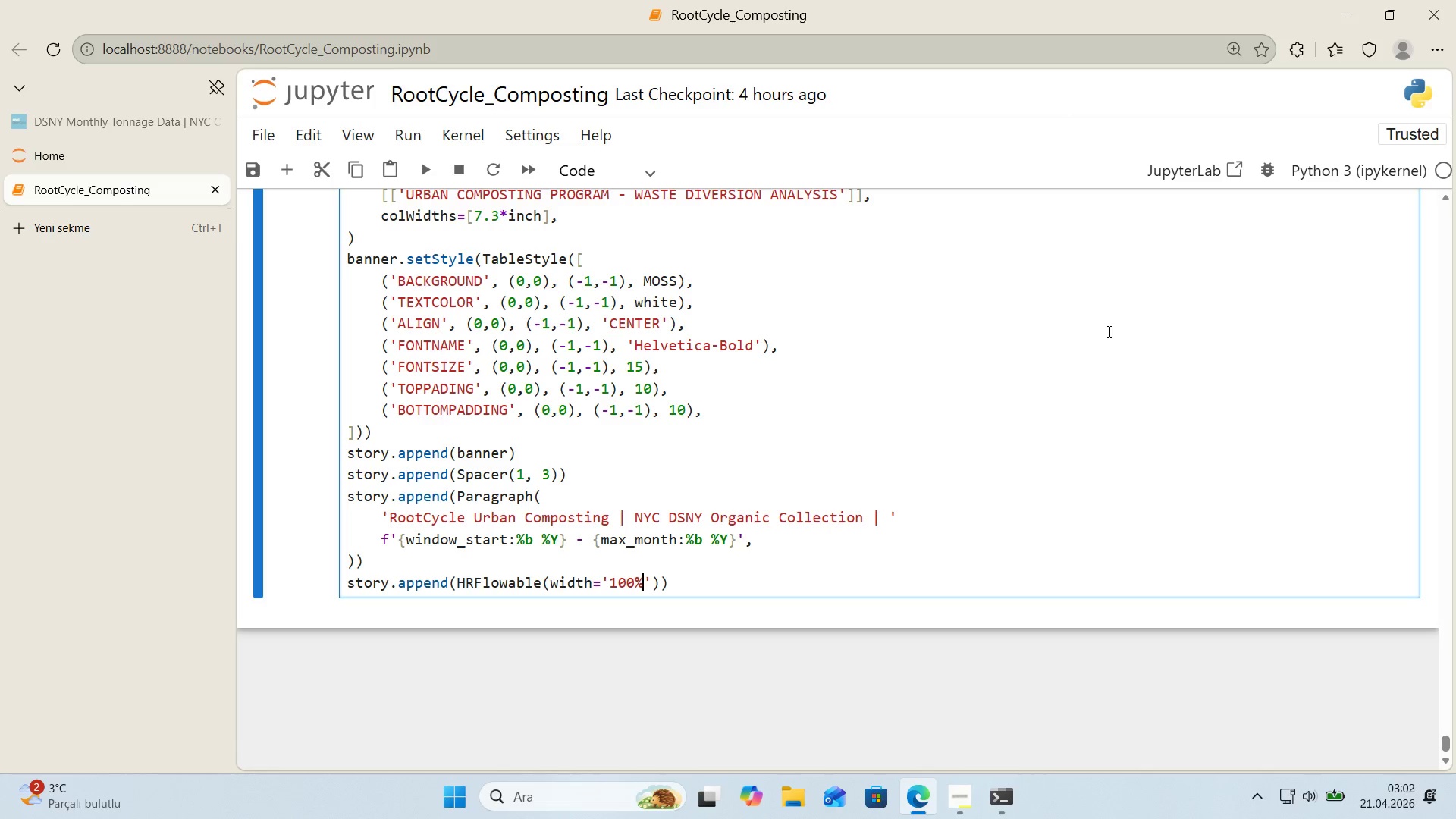 
key(ArrowRight)
 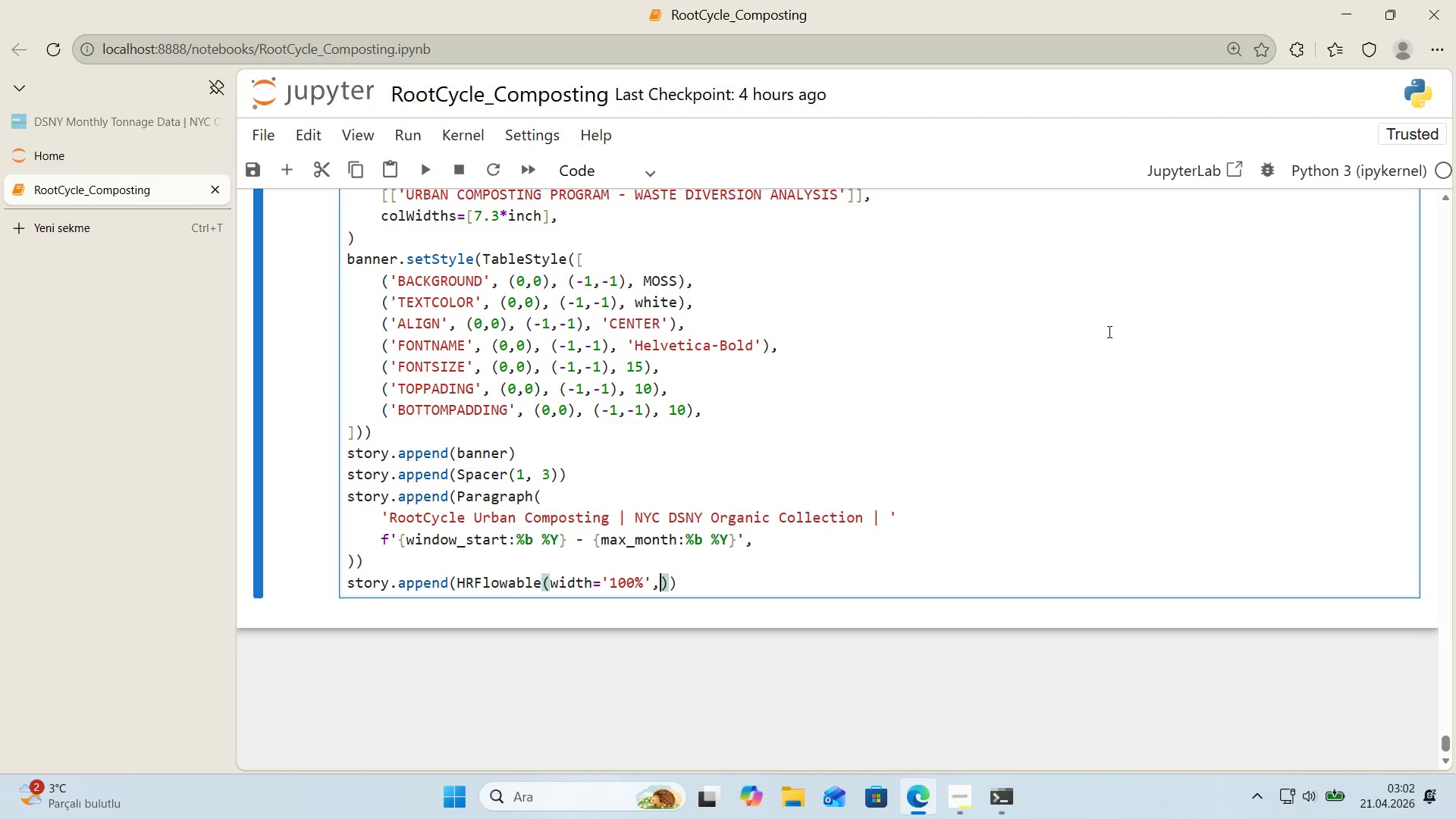 
type(, th'ch)
key(Backspace)
type(kness)1, color)LOAM, spaceAfter)6)
 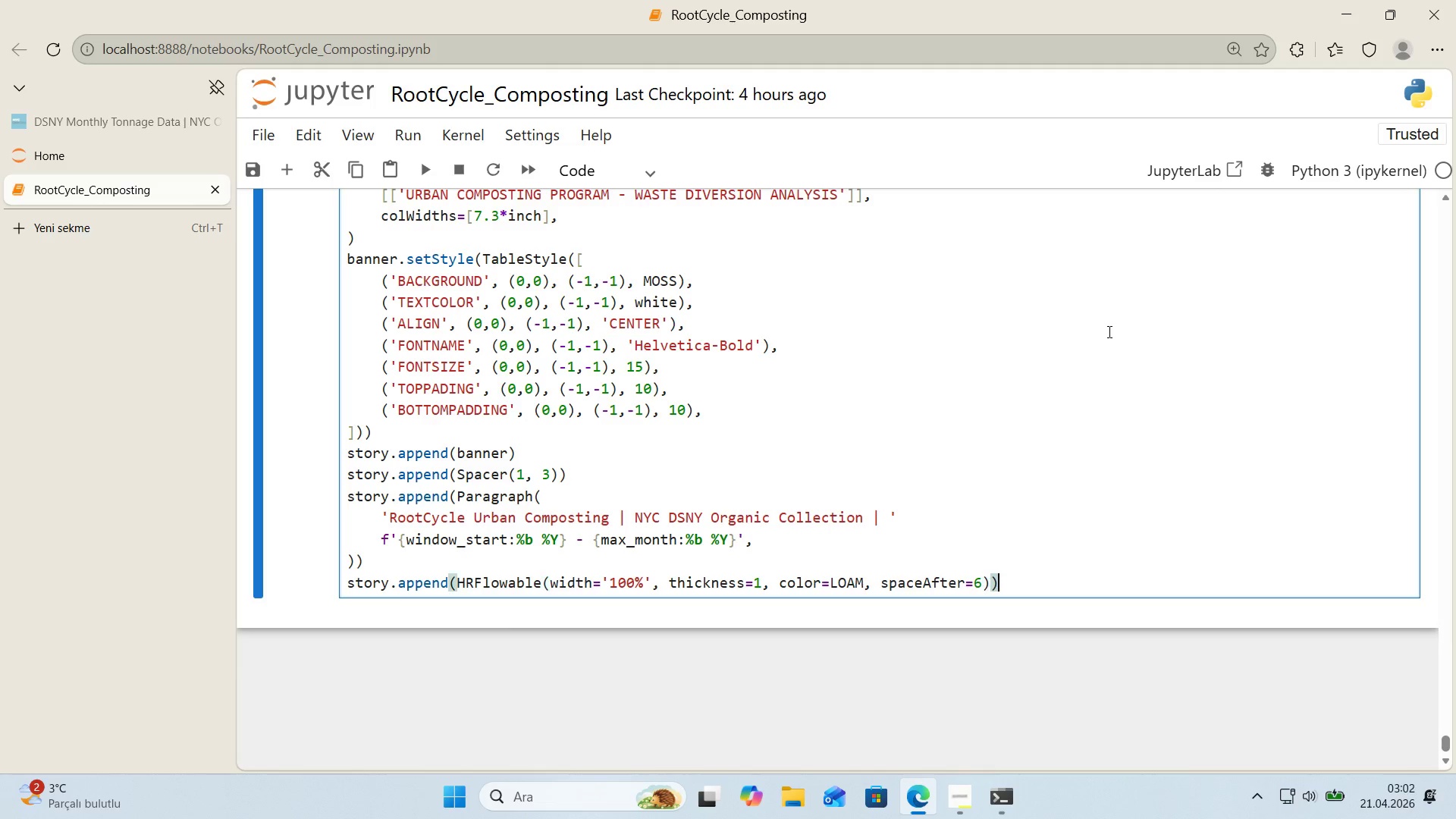 
 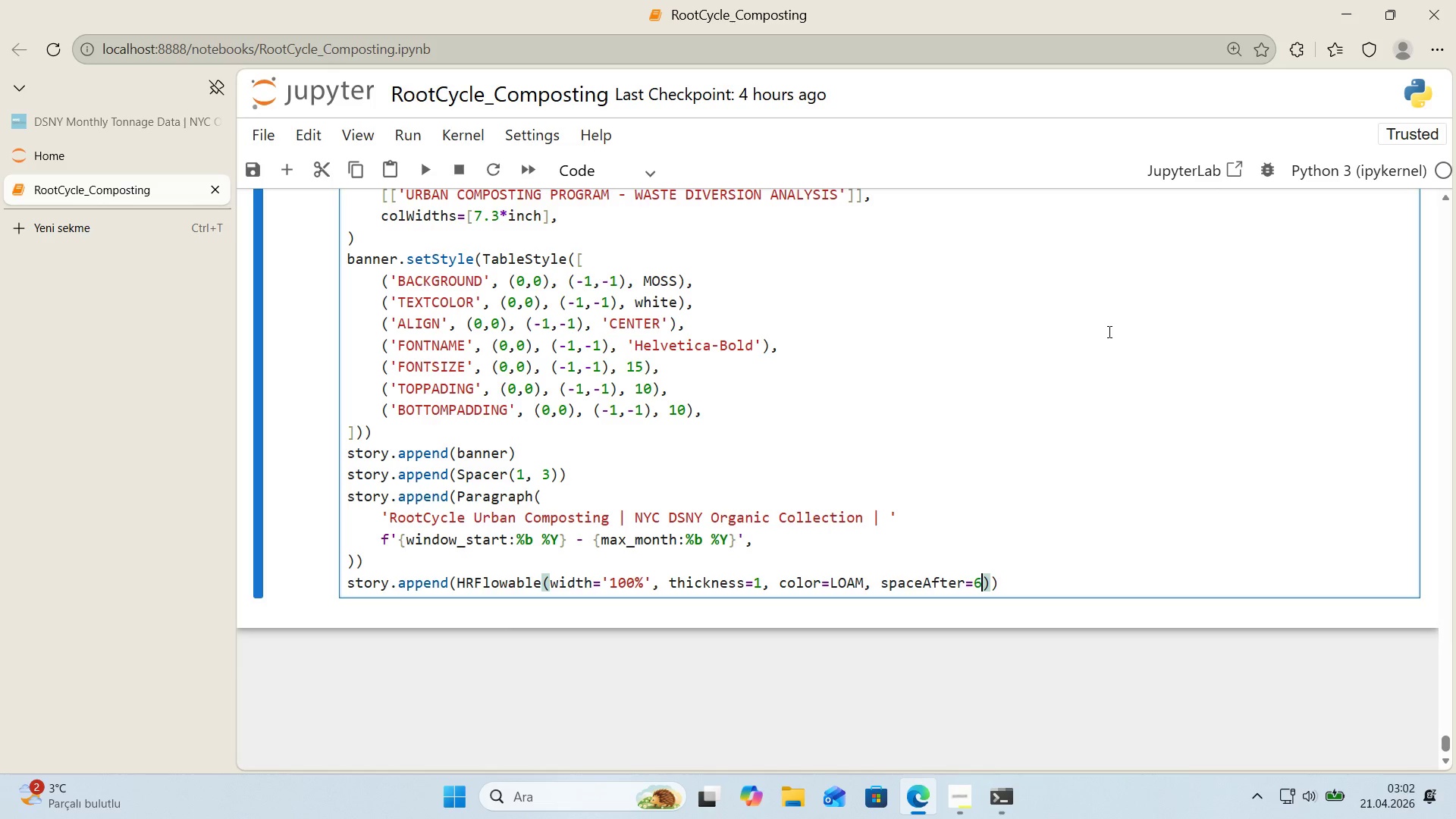 
key(ArrowRight)
 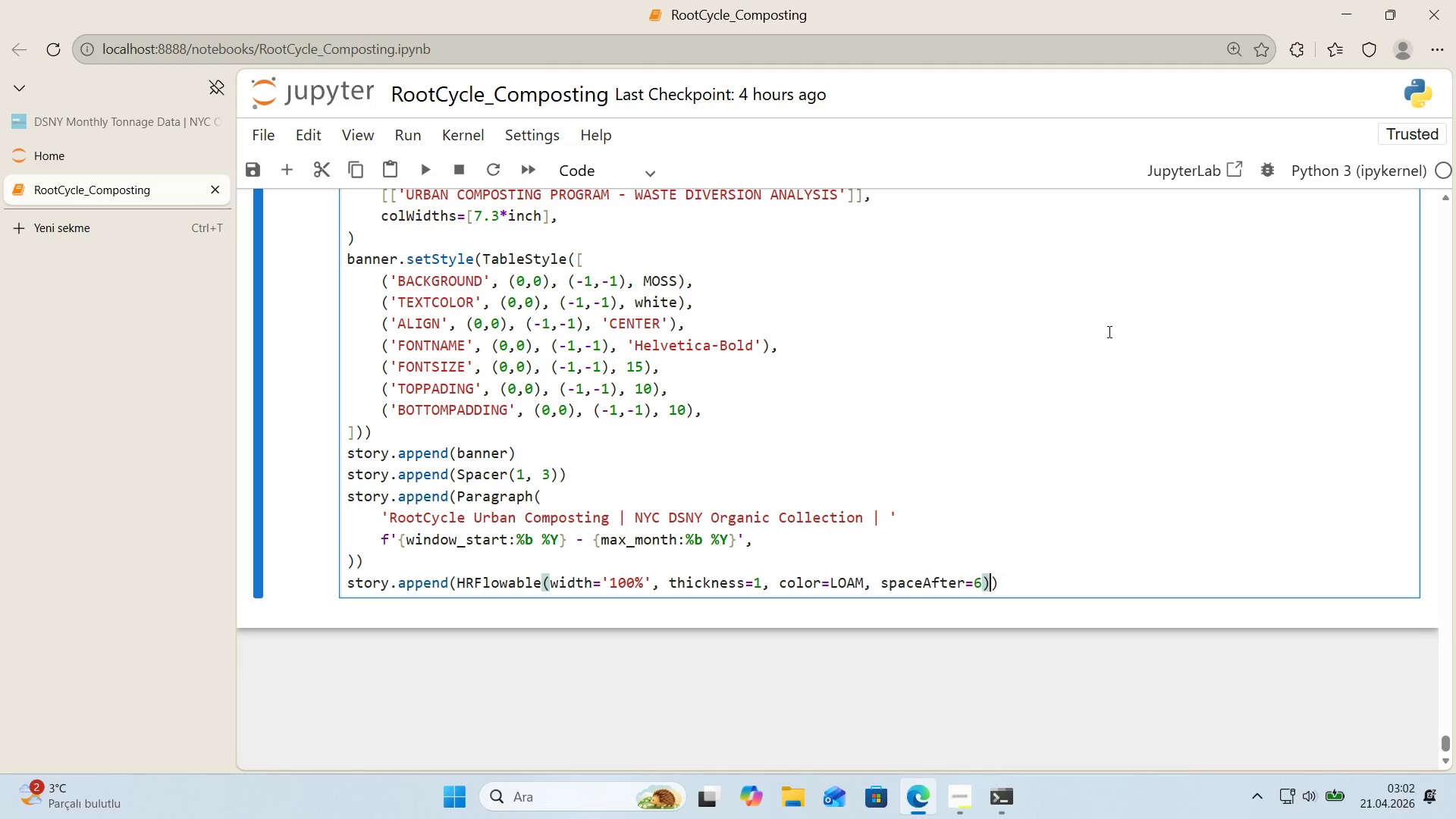 
key(ArrowRight)
 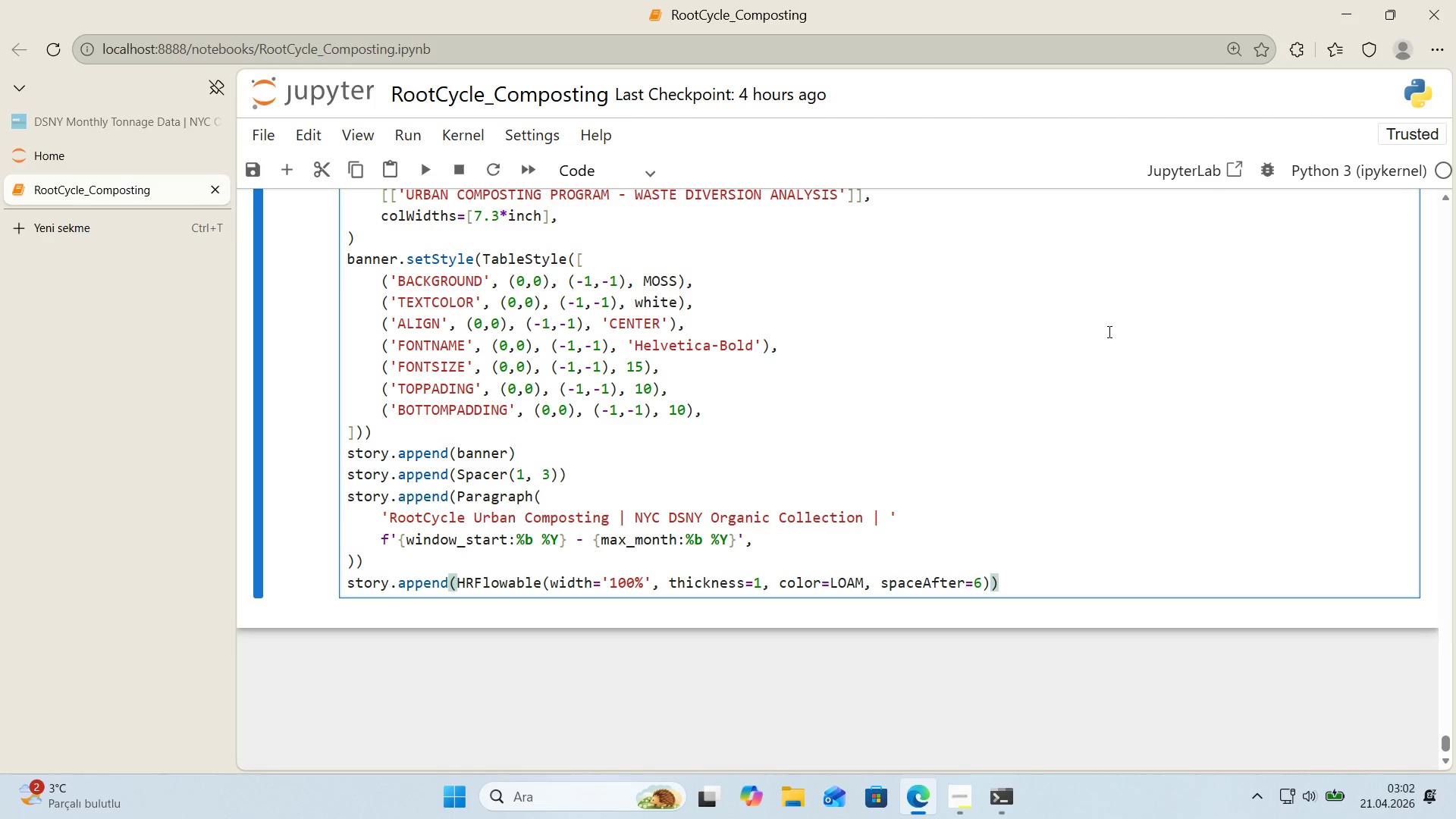 
key(Enter)
 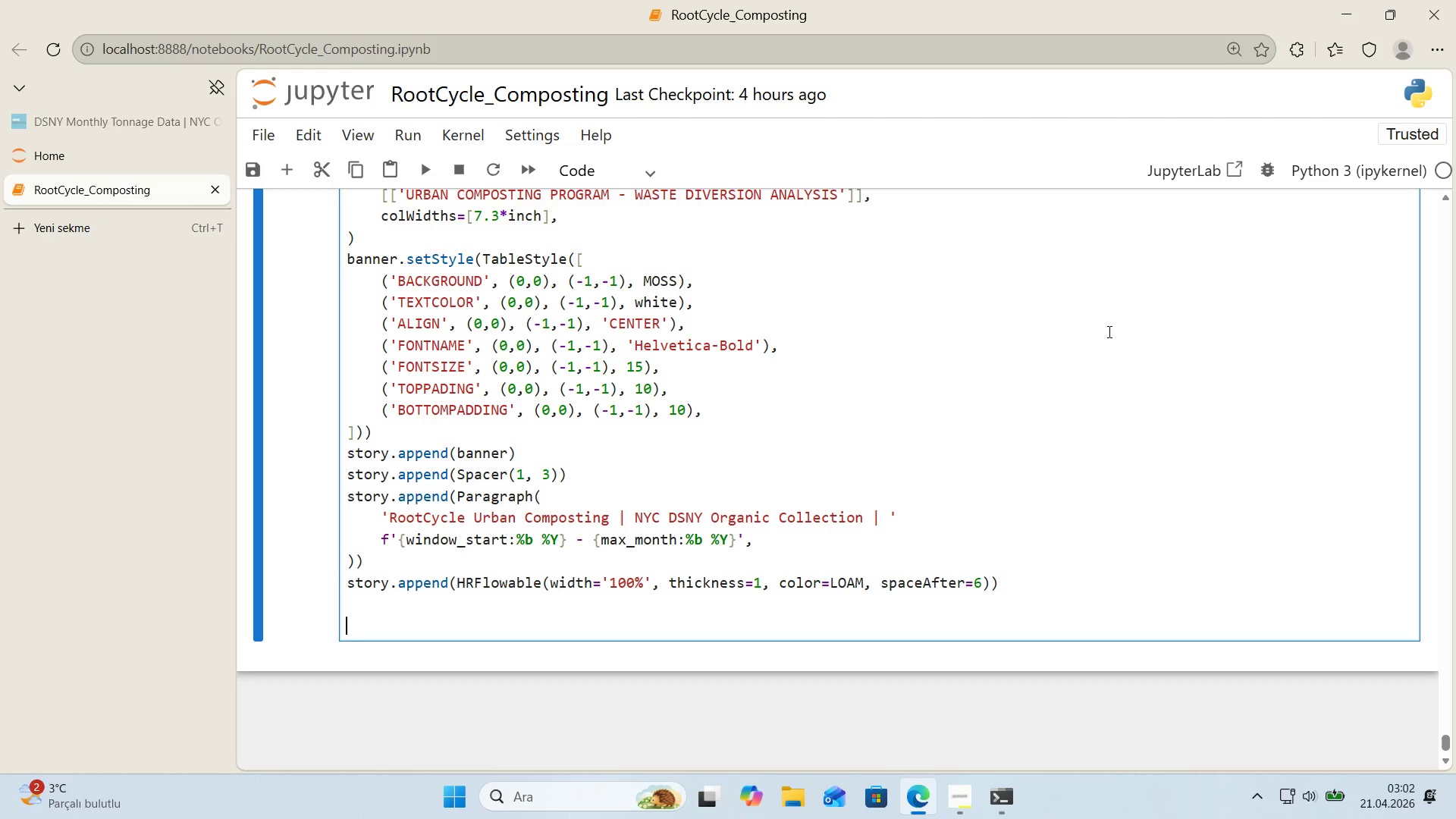 
key(Enter)
 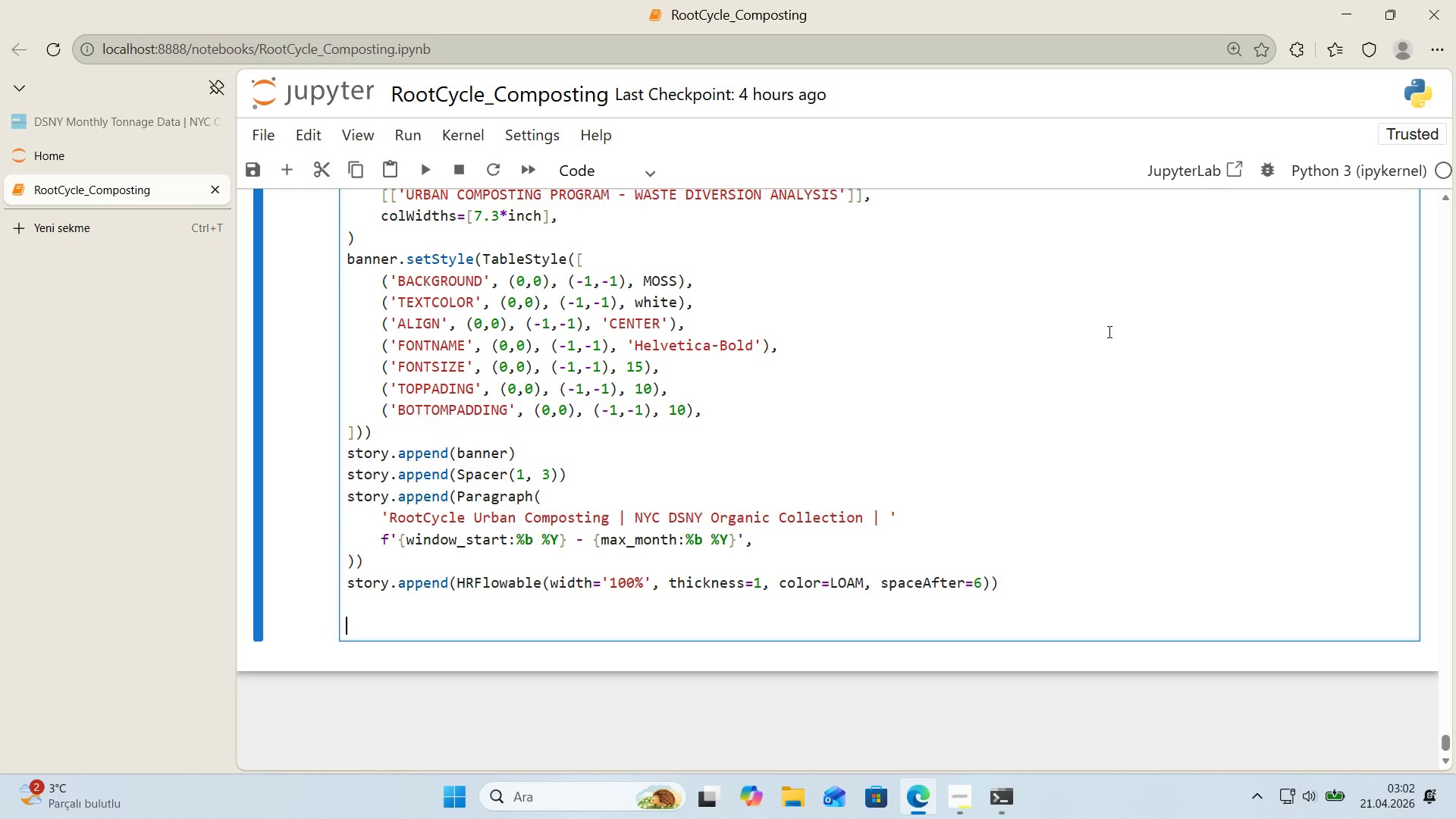 
key(Alt+Control+AltRight)
 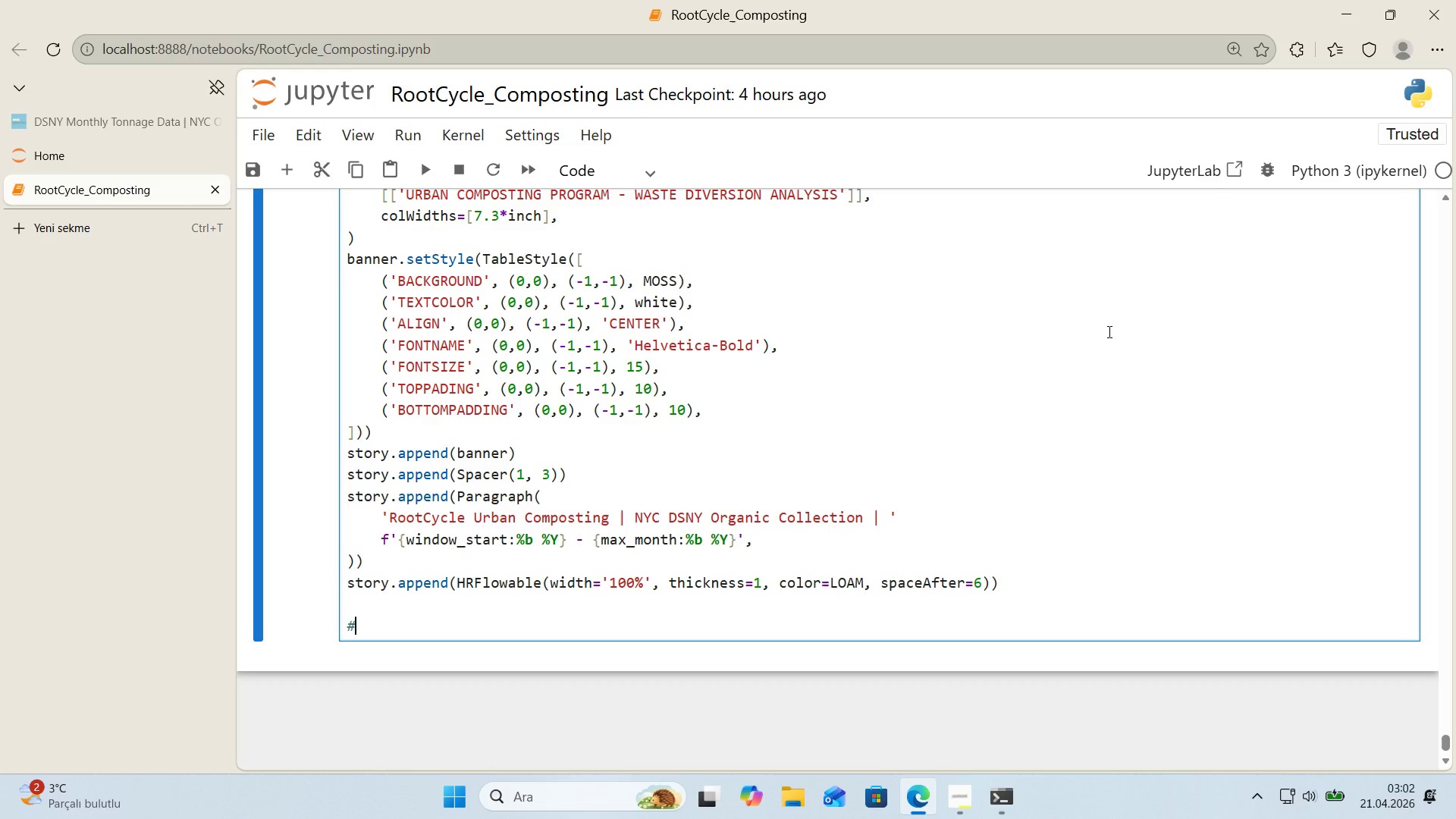 
key(Control+ControlLeft)
 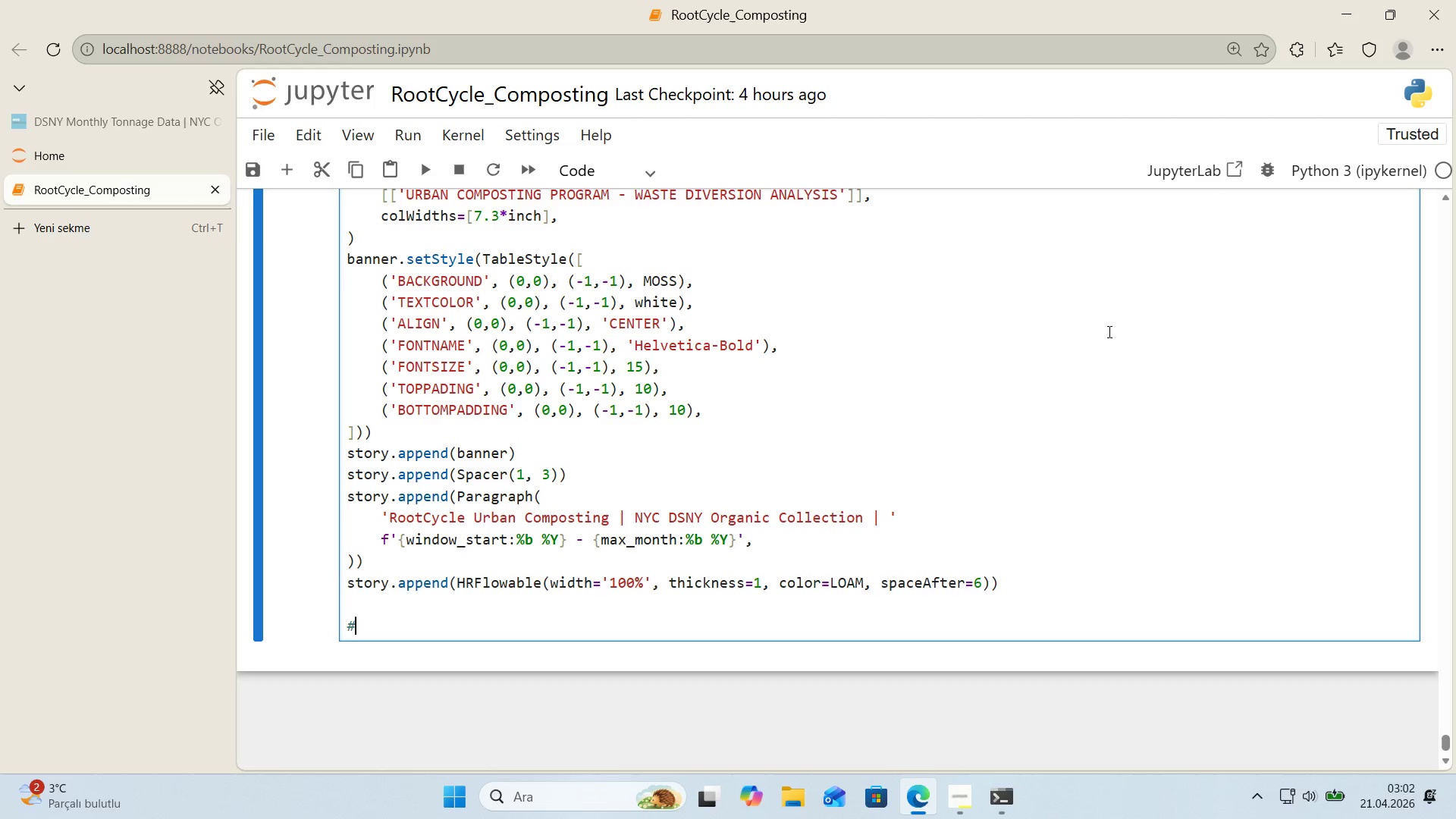 
key(Alt+Control+3)
 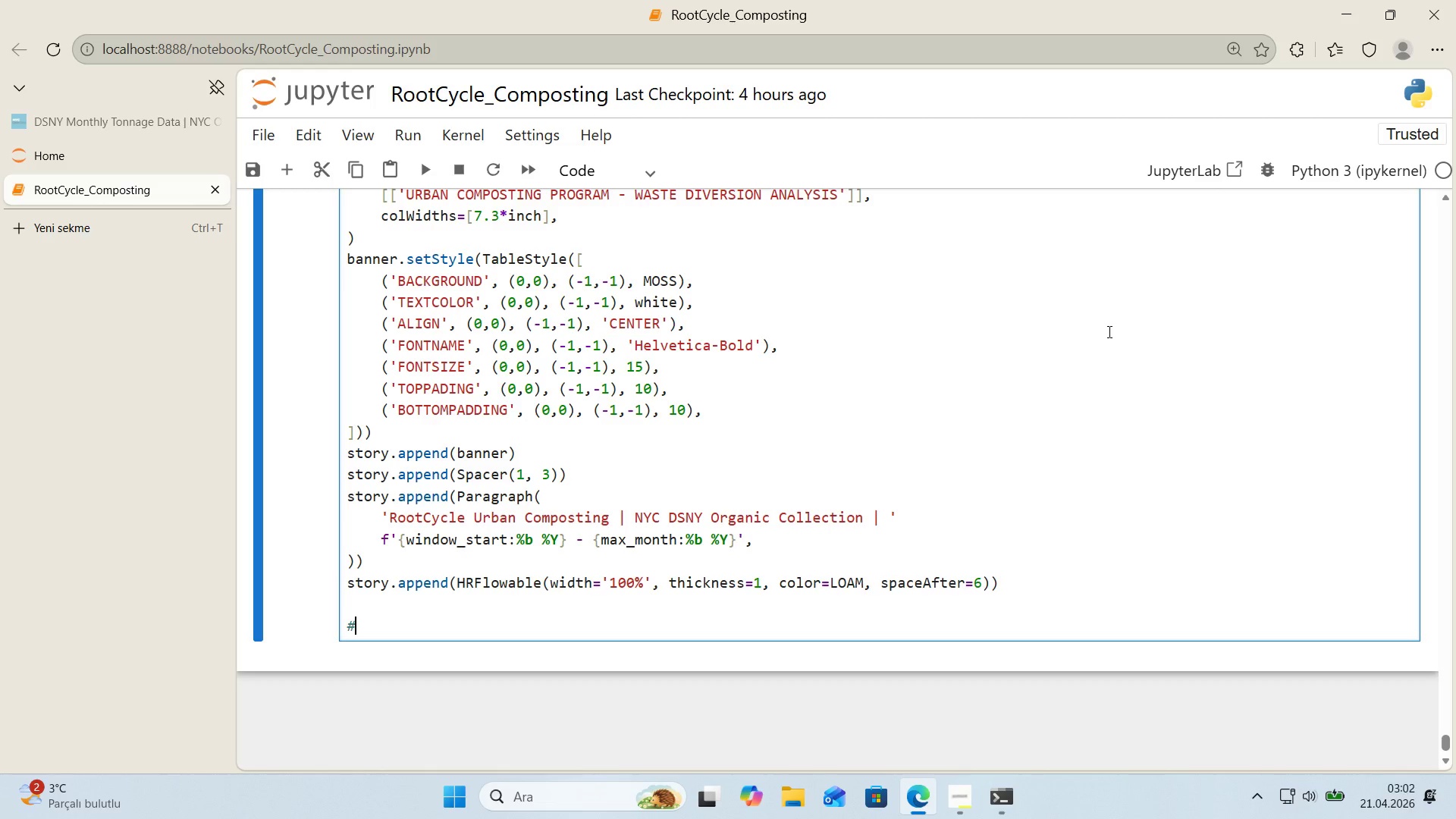 
type( --- Execut've Summary paragraph ---)
 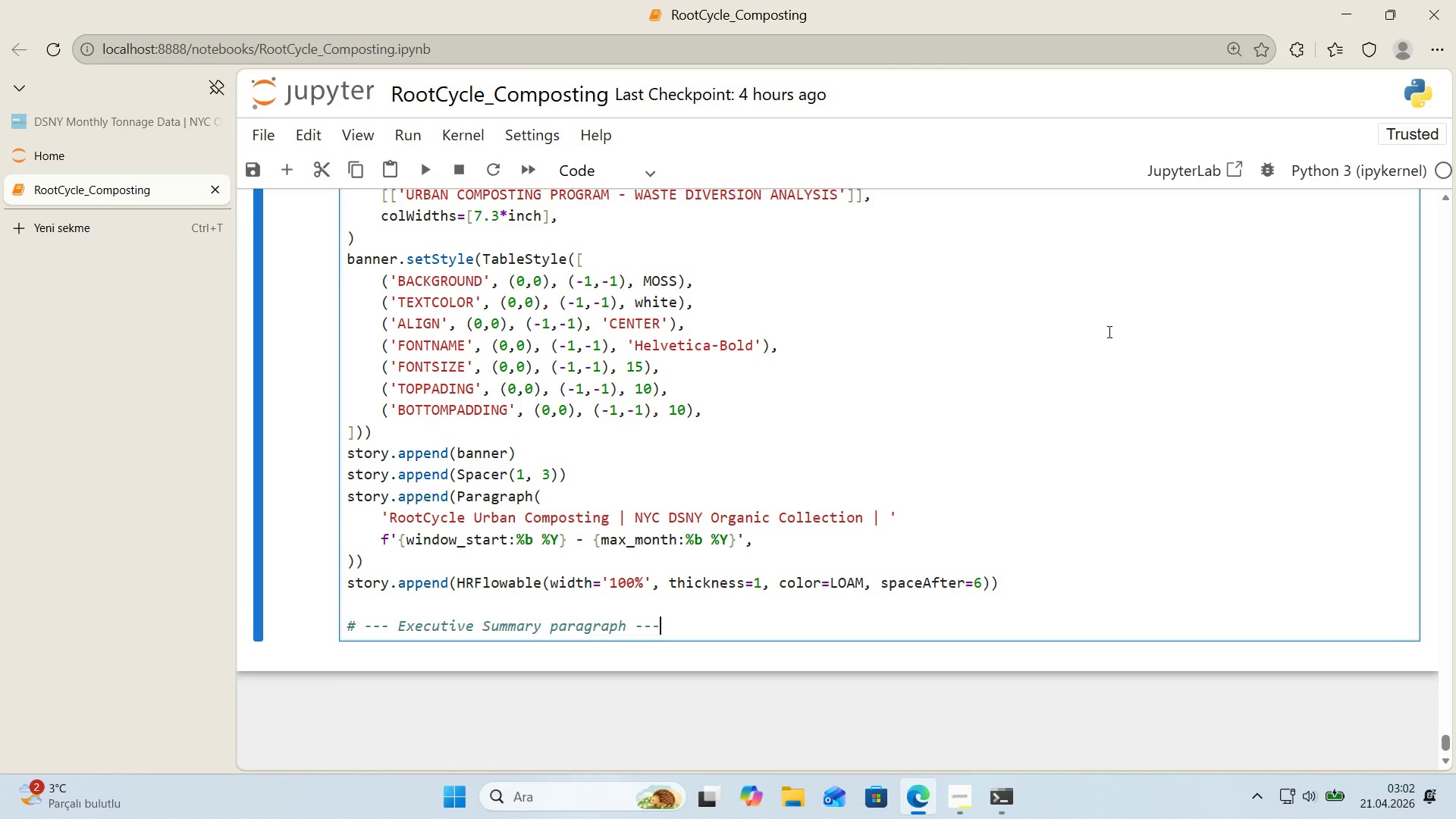 
key(Enter)
 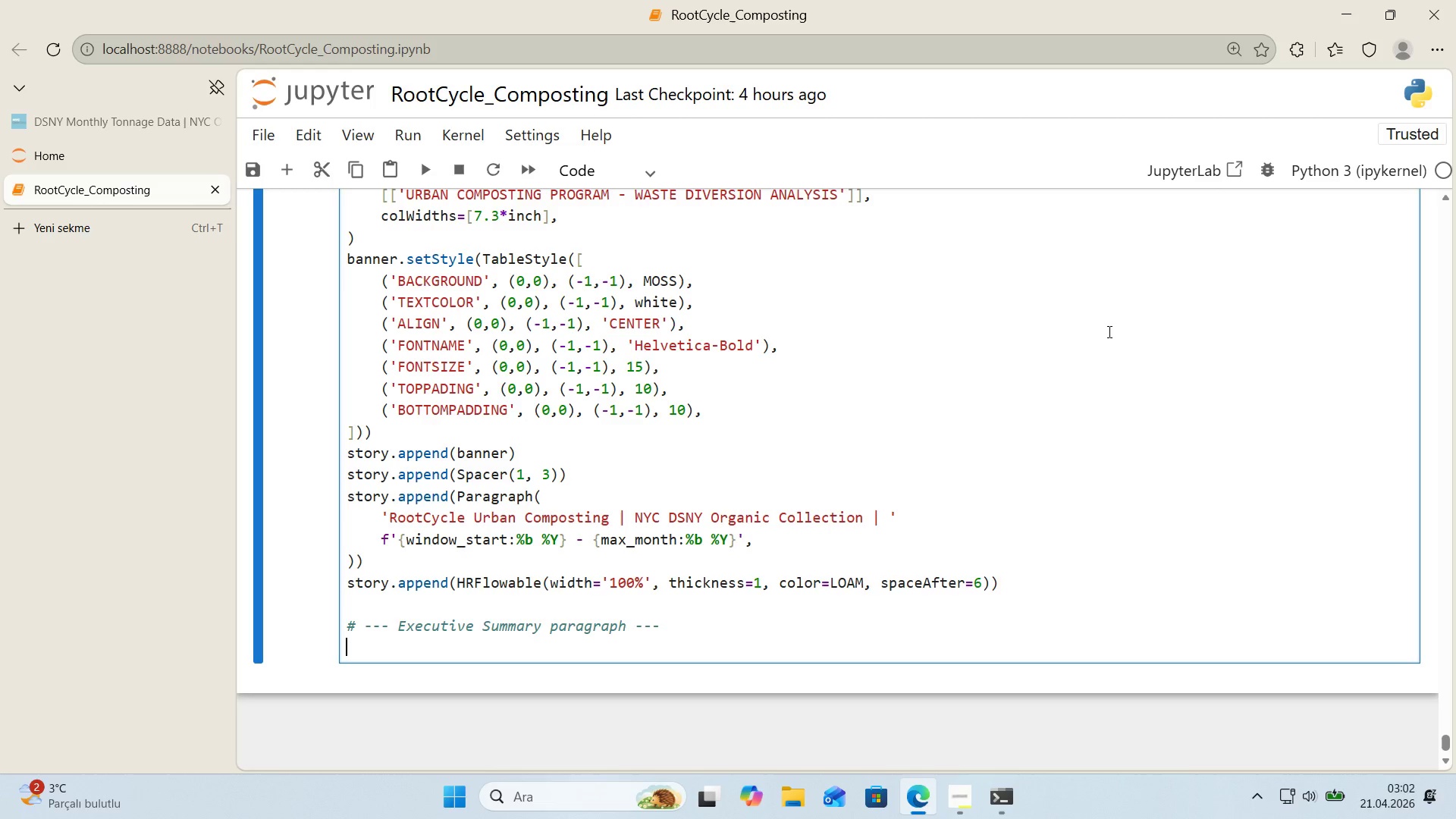 
wait(14.86)
 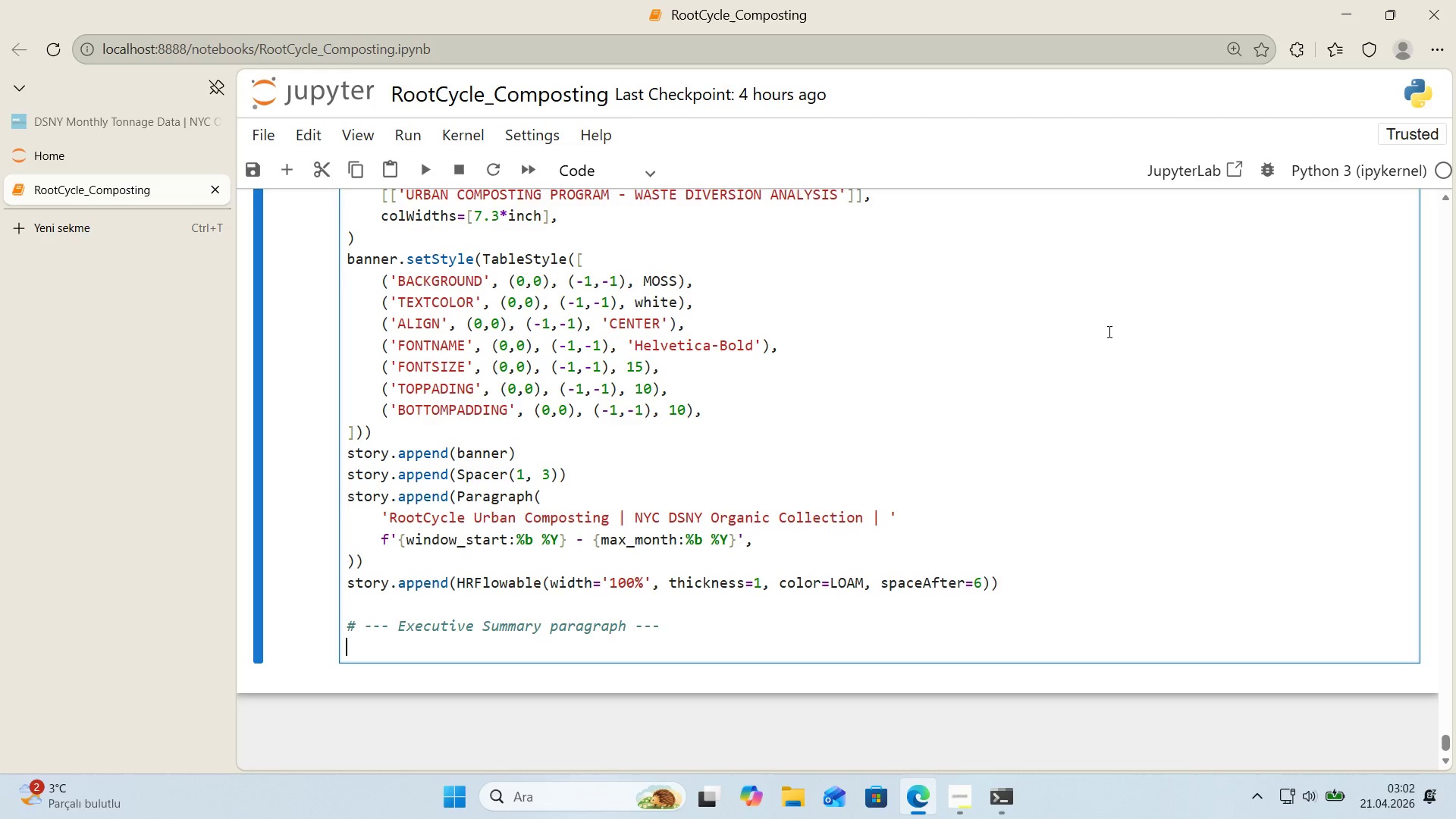 
key(Enter)
 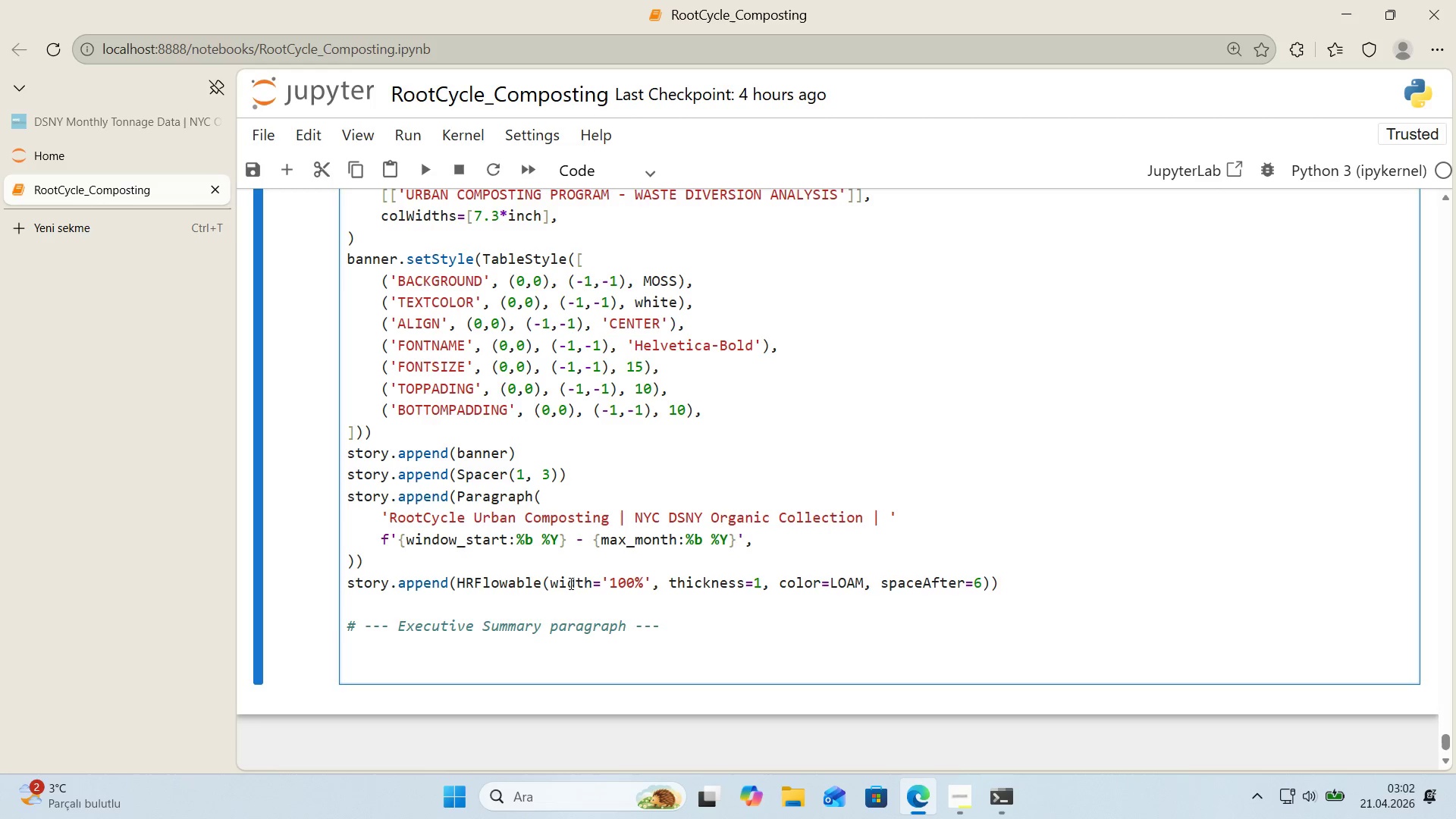 
scroll: coordinate [482, 623], scroll_direction: down, amount: 1.0
 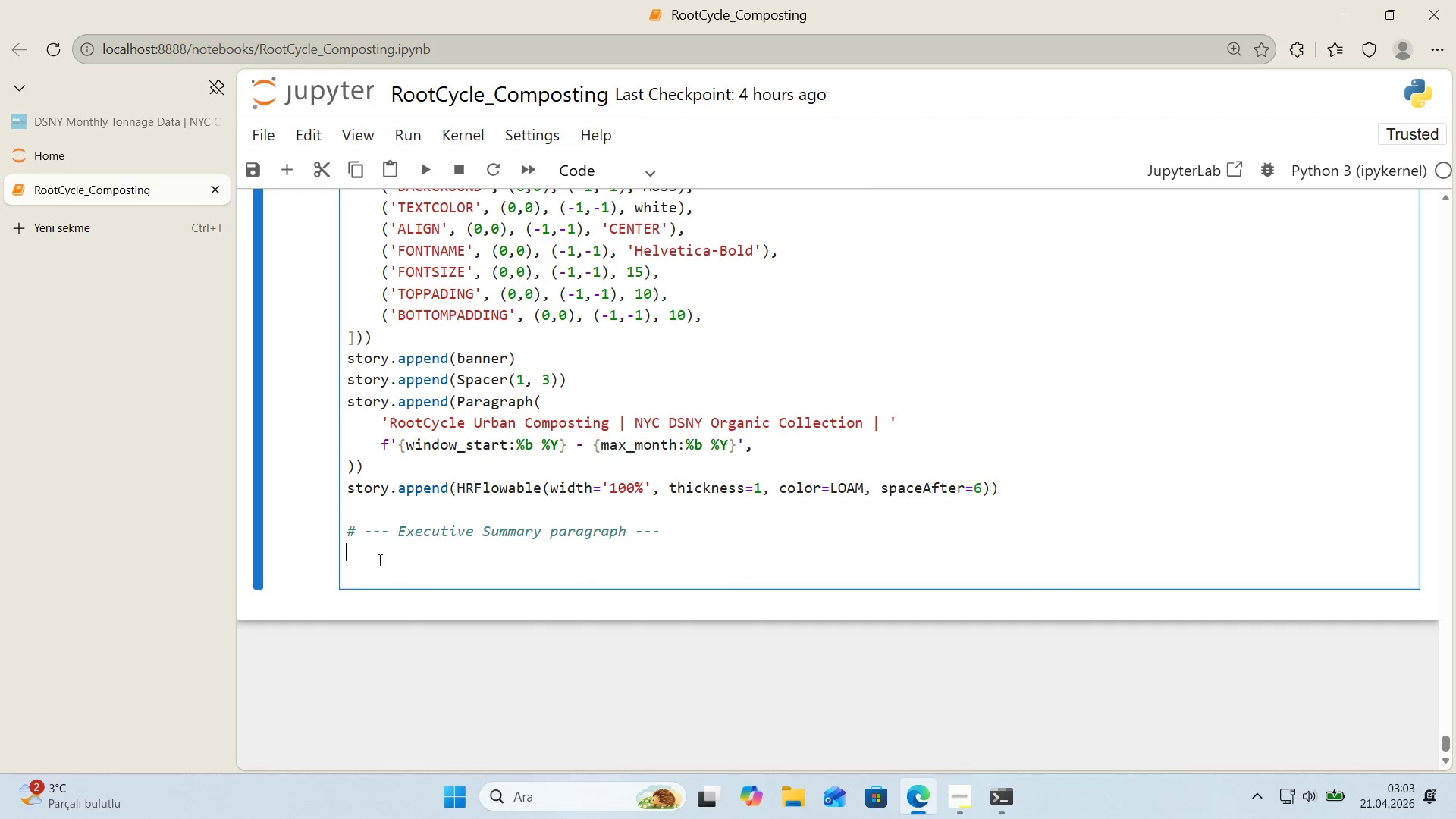 
double_click([379, 578])
 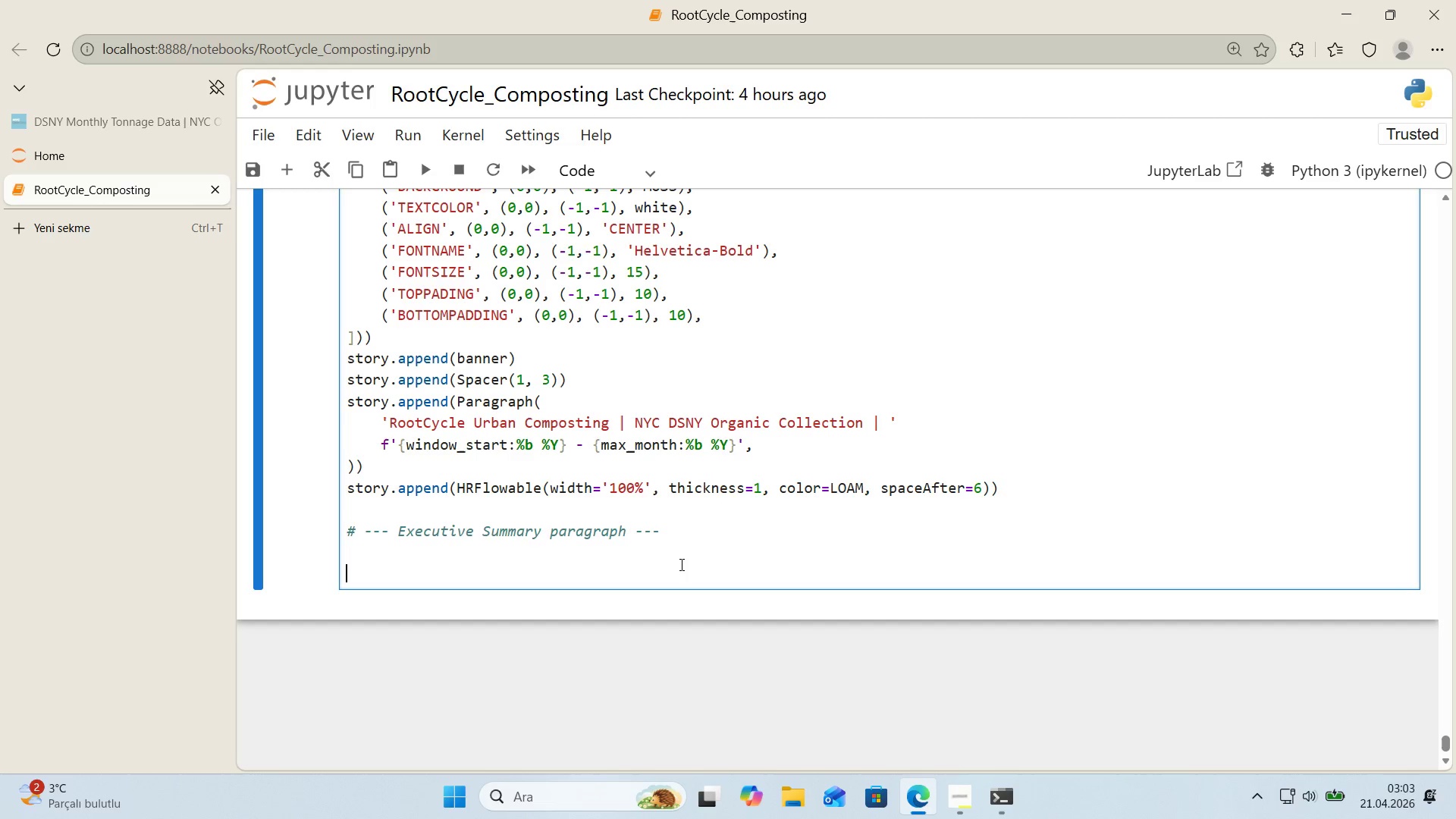 
key(Backspace)
type(story.append*()
 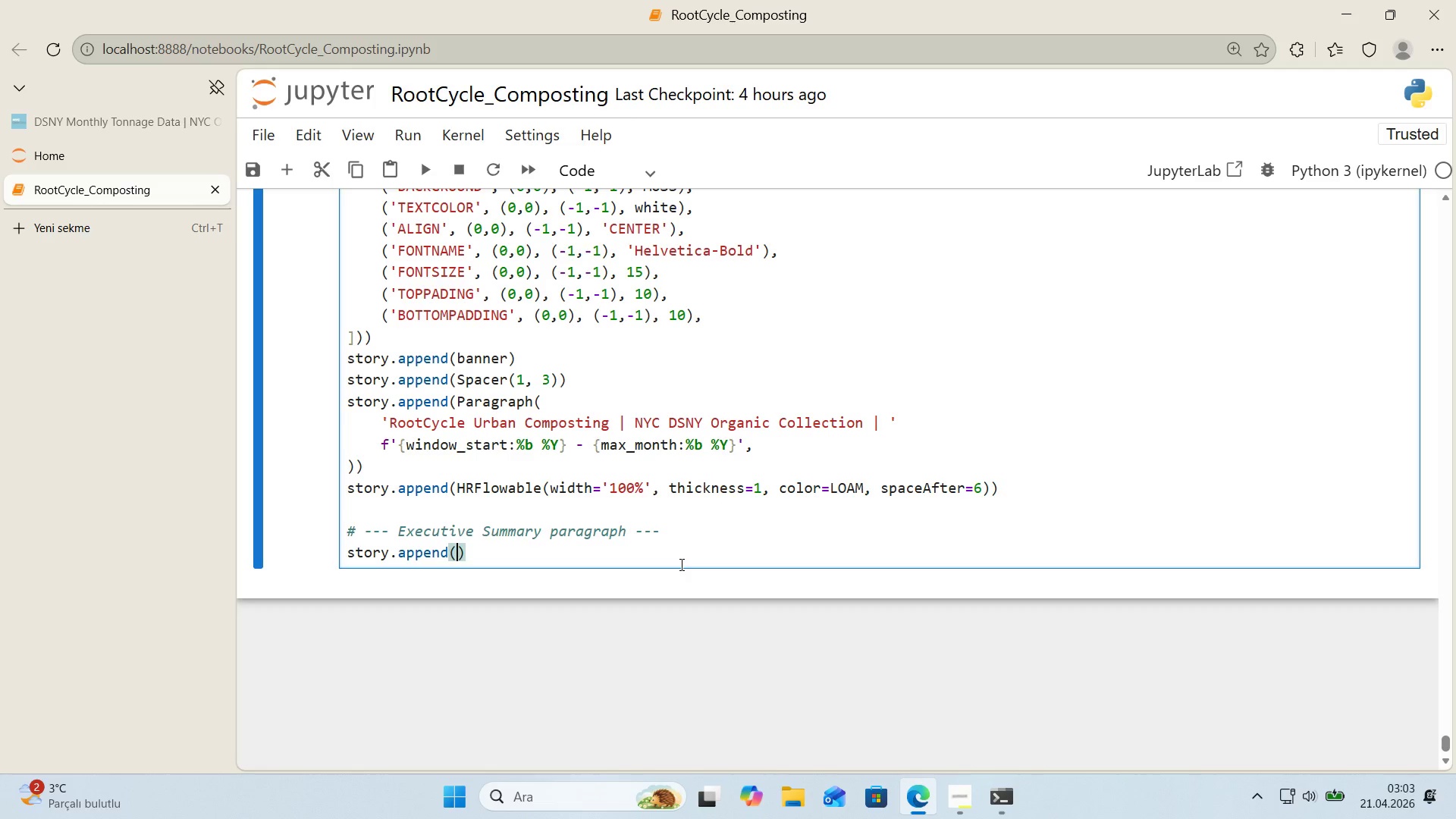 
 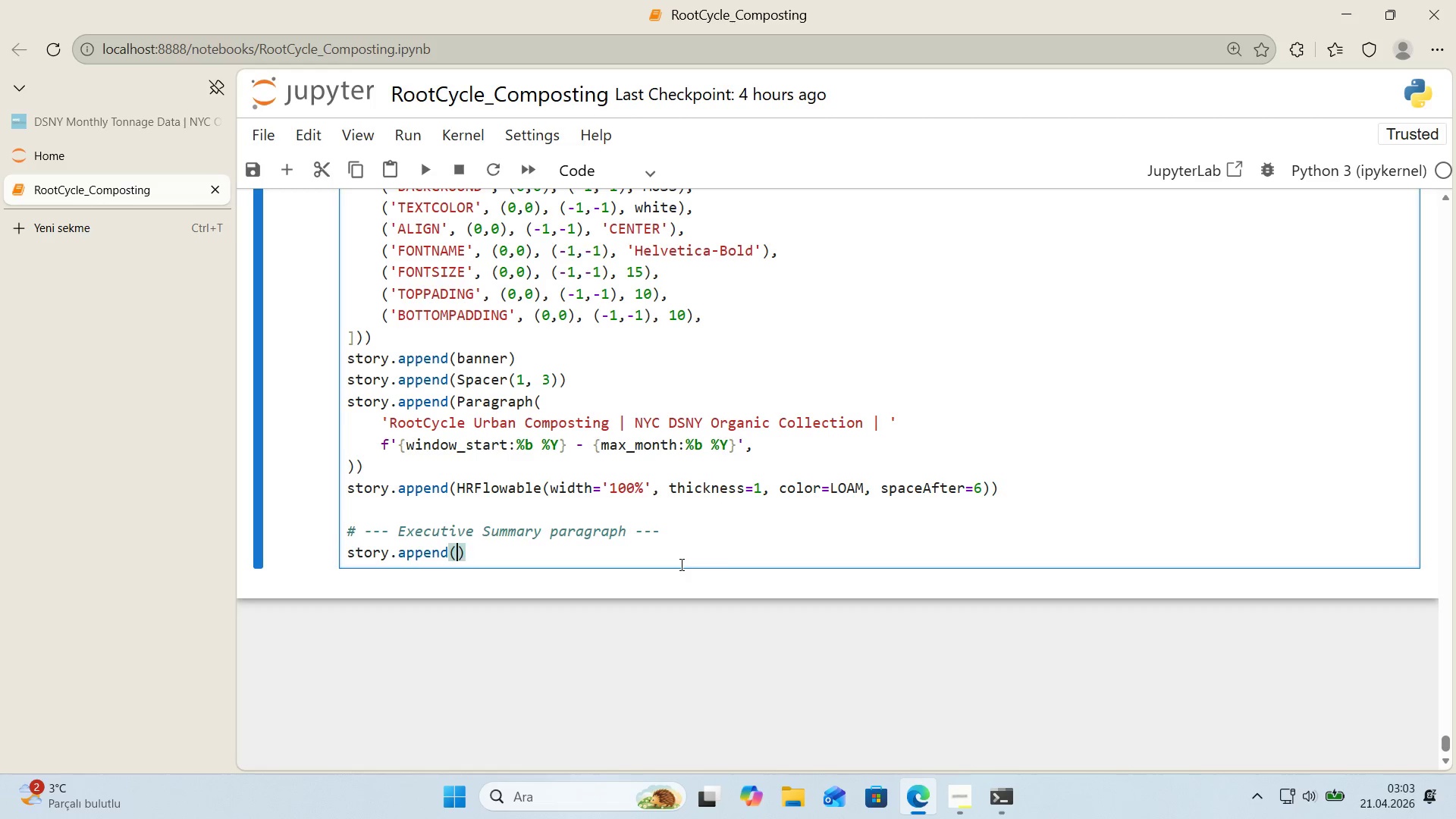 
key(ArrowLeft)
 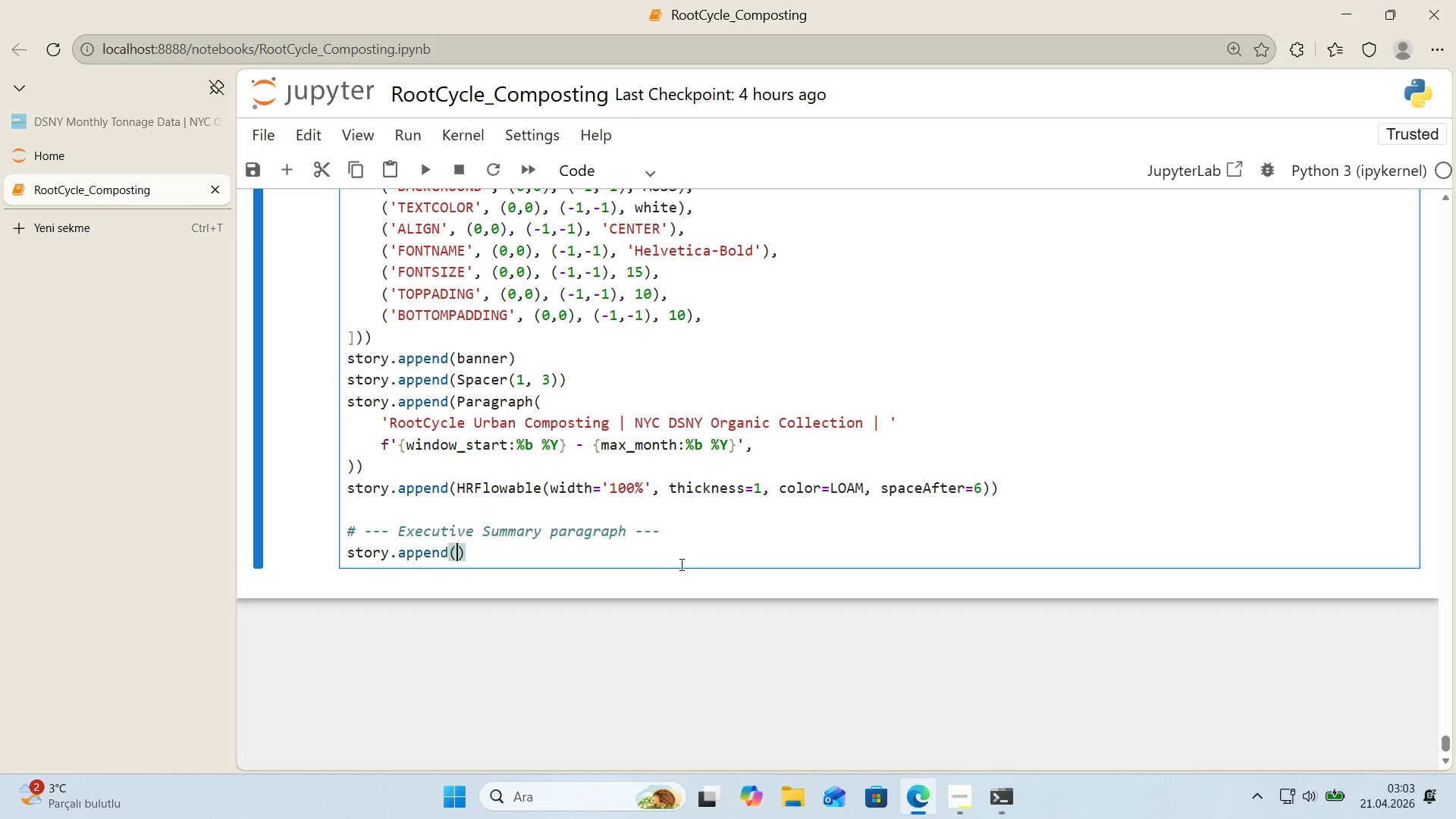 
type(Paragraph*()
 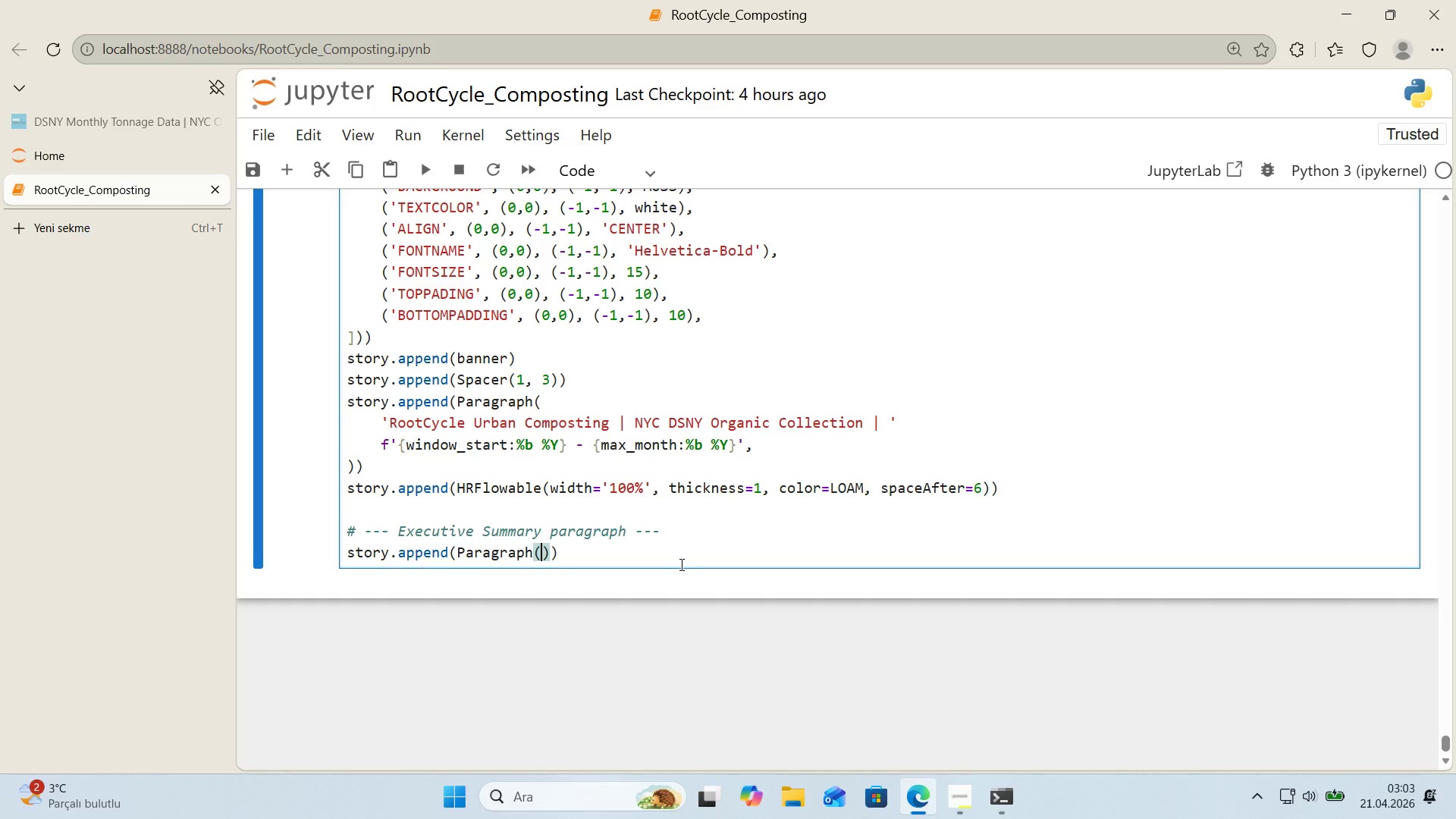 
 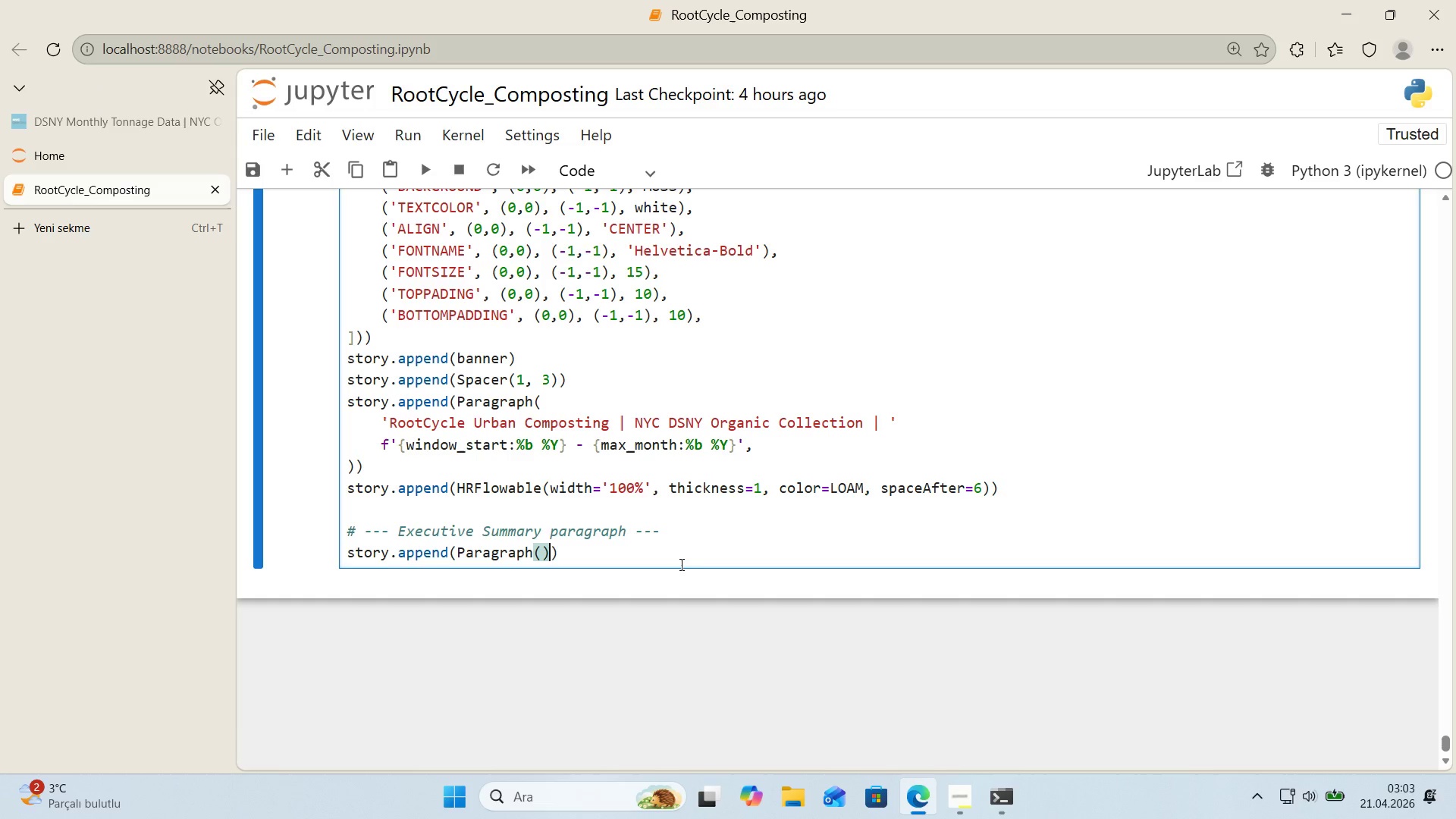 
key(ArrowLeft)
 